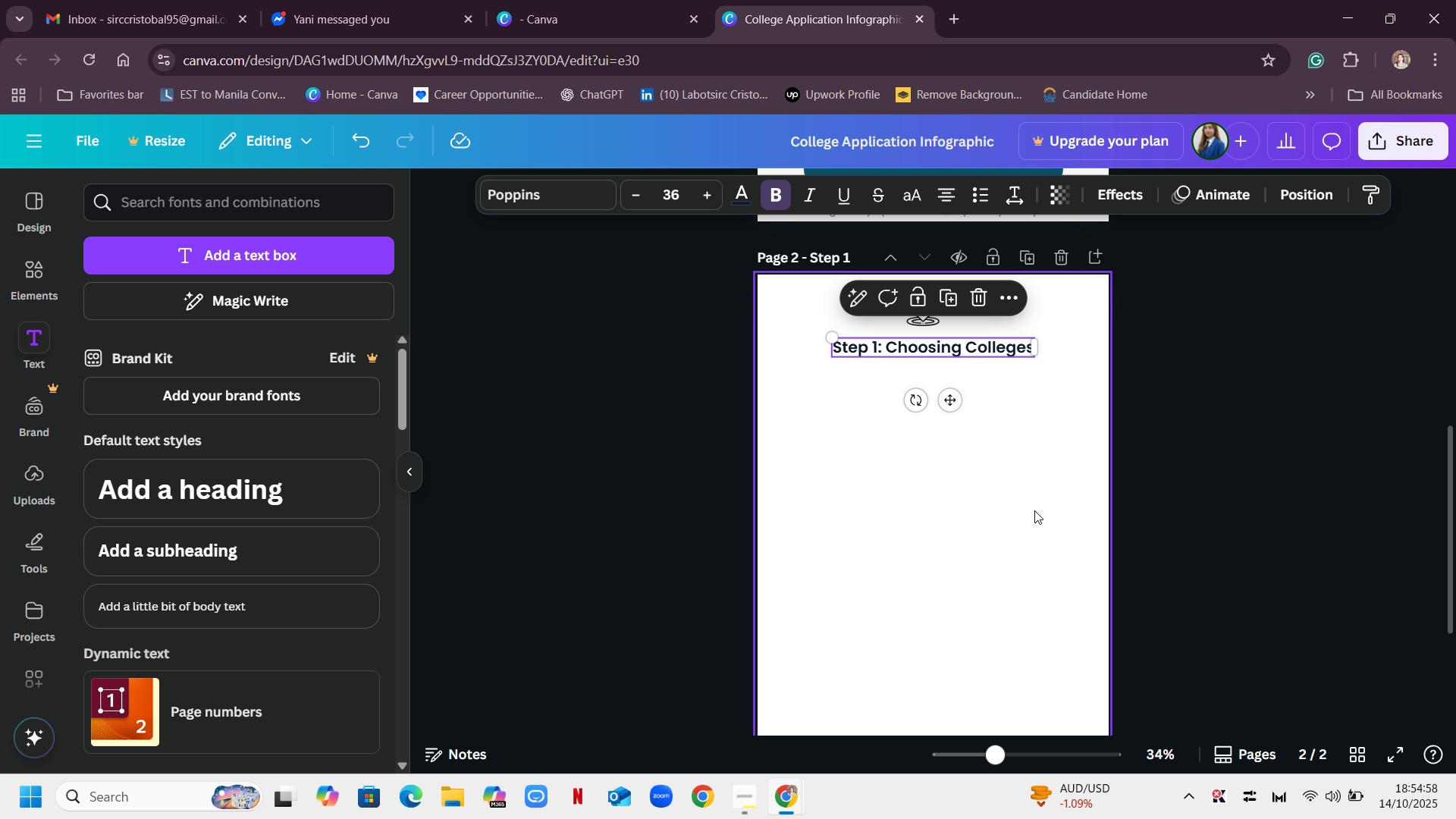 
left_click([1034, 510])
 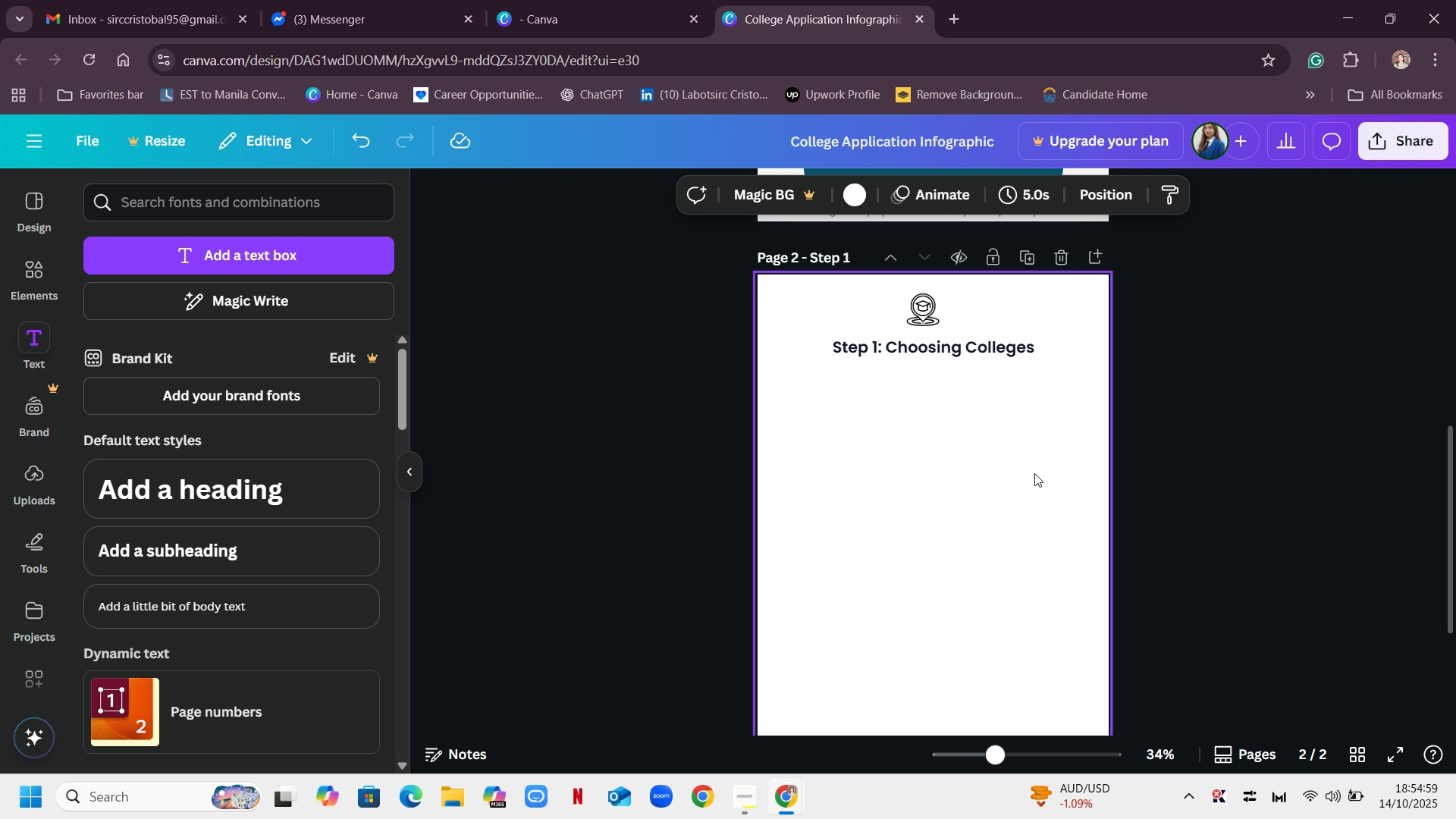 
scroll: coordinate [1034, 473], scroll_direction: none, amount: 0.0
 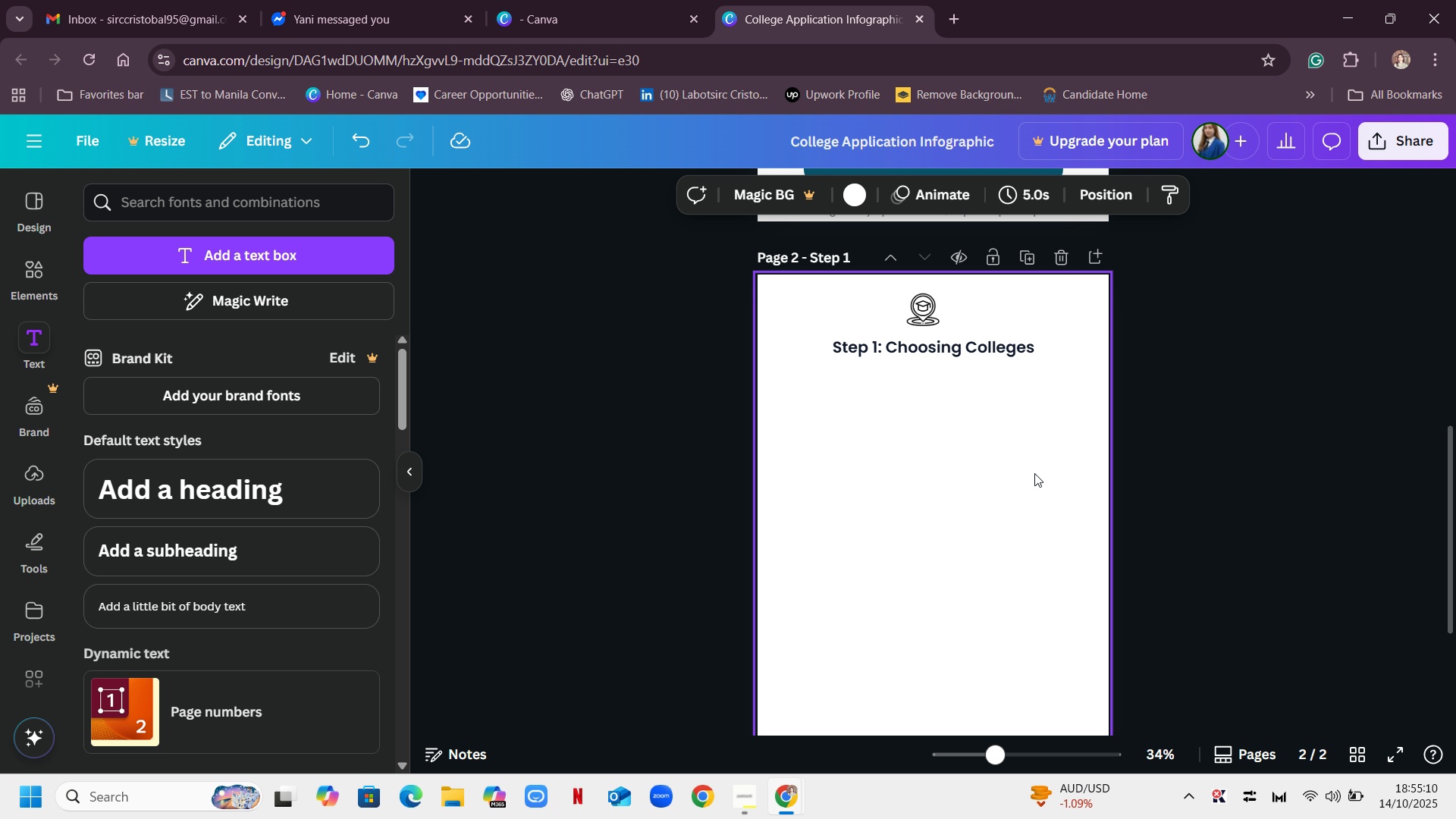 
wait(15.0)
 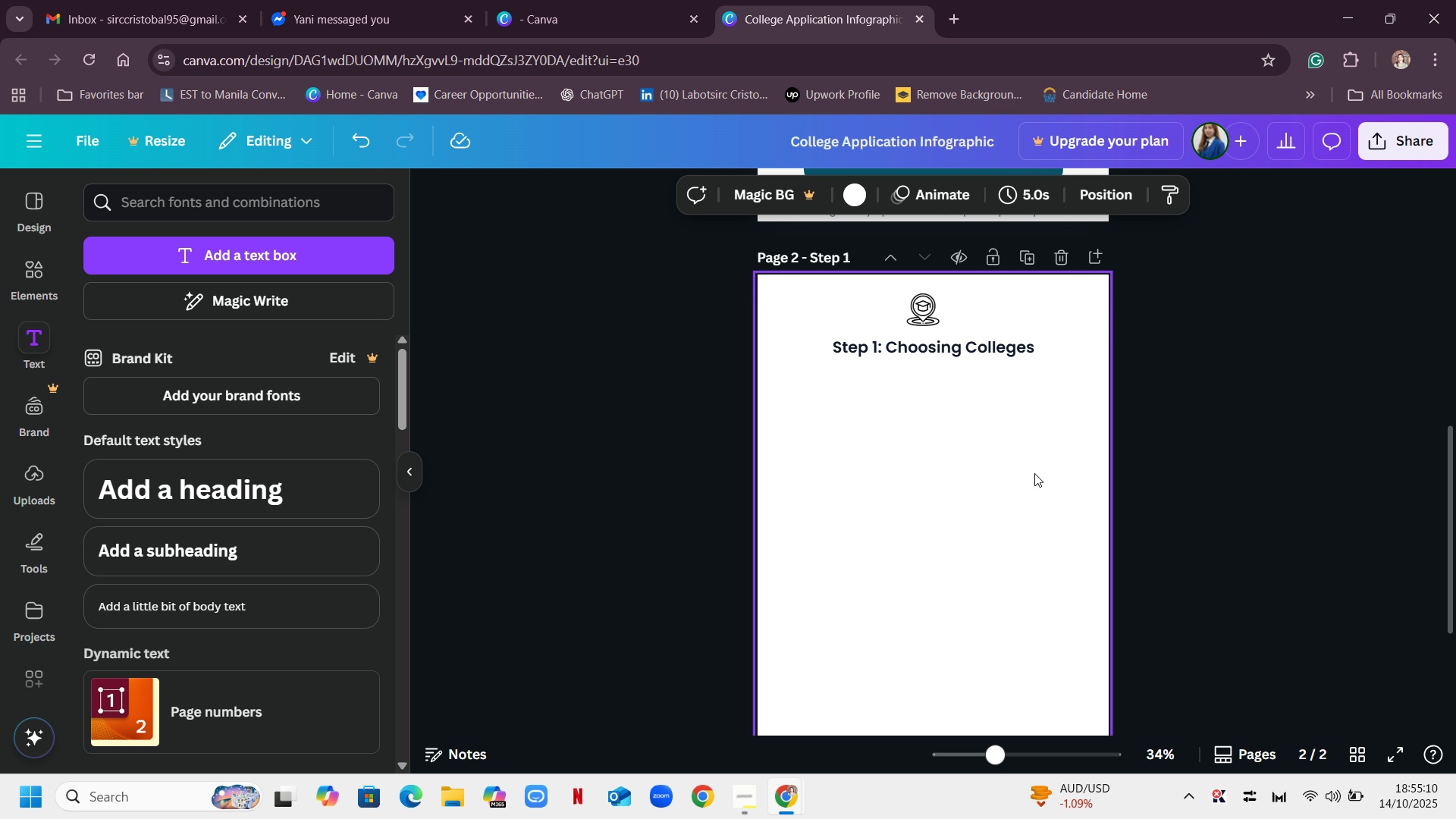 
left_click([232, 604])
 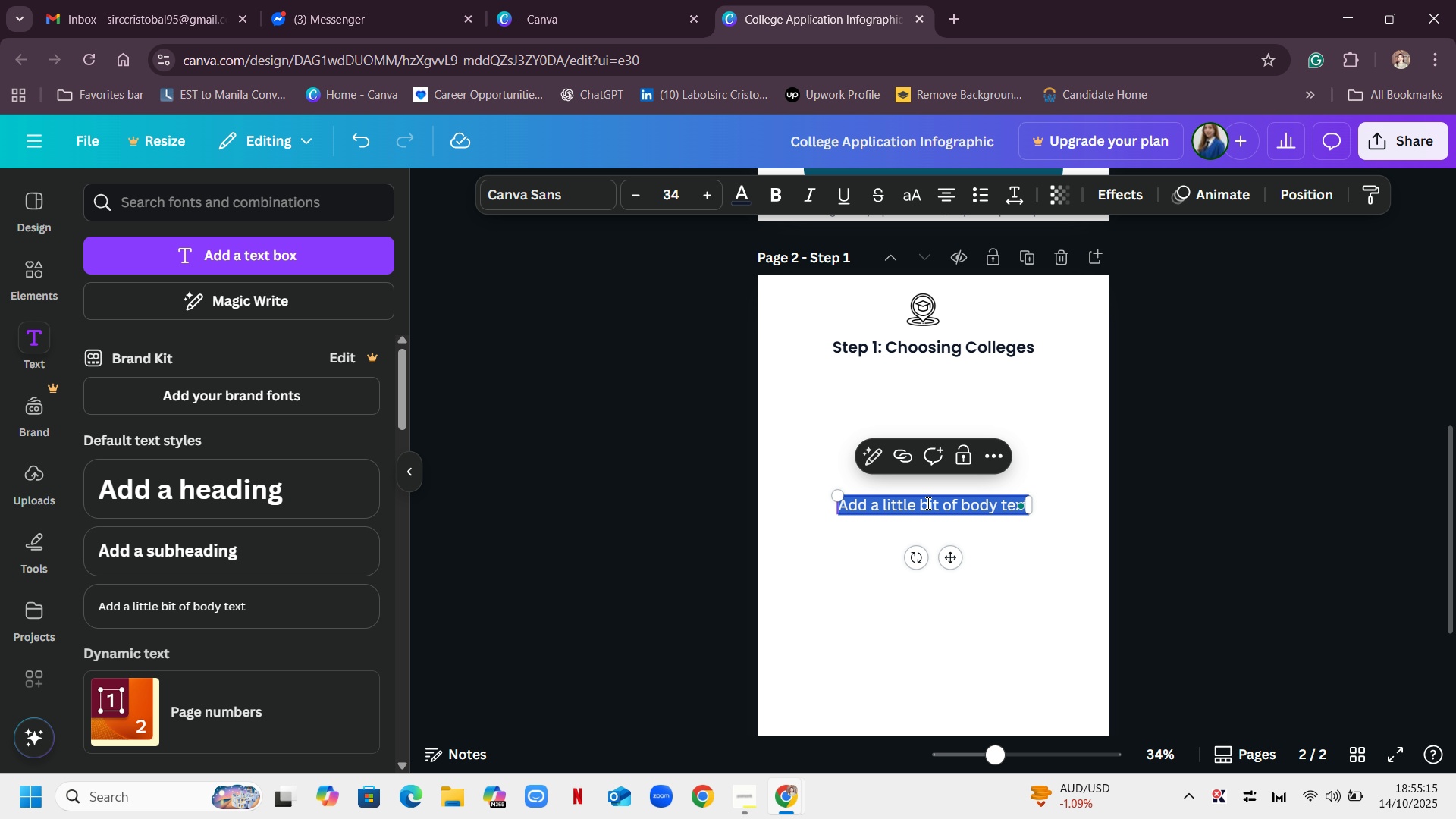 
key(Backspace)
type(-)
key(Backspace)
type(- )
key(Backspace)
key(Backspace)
type(- Research )
 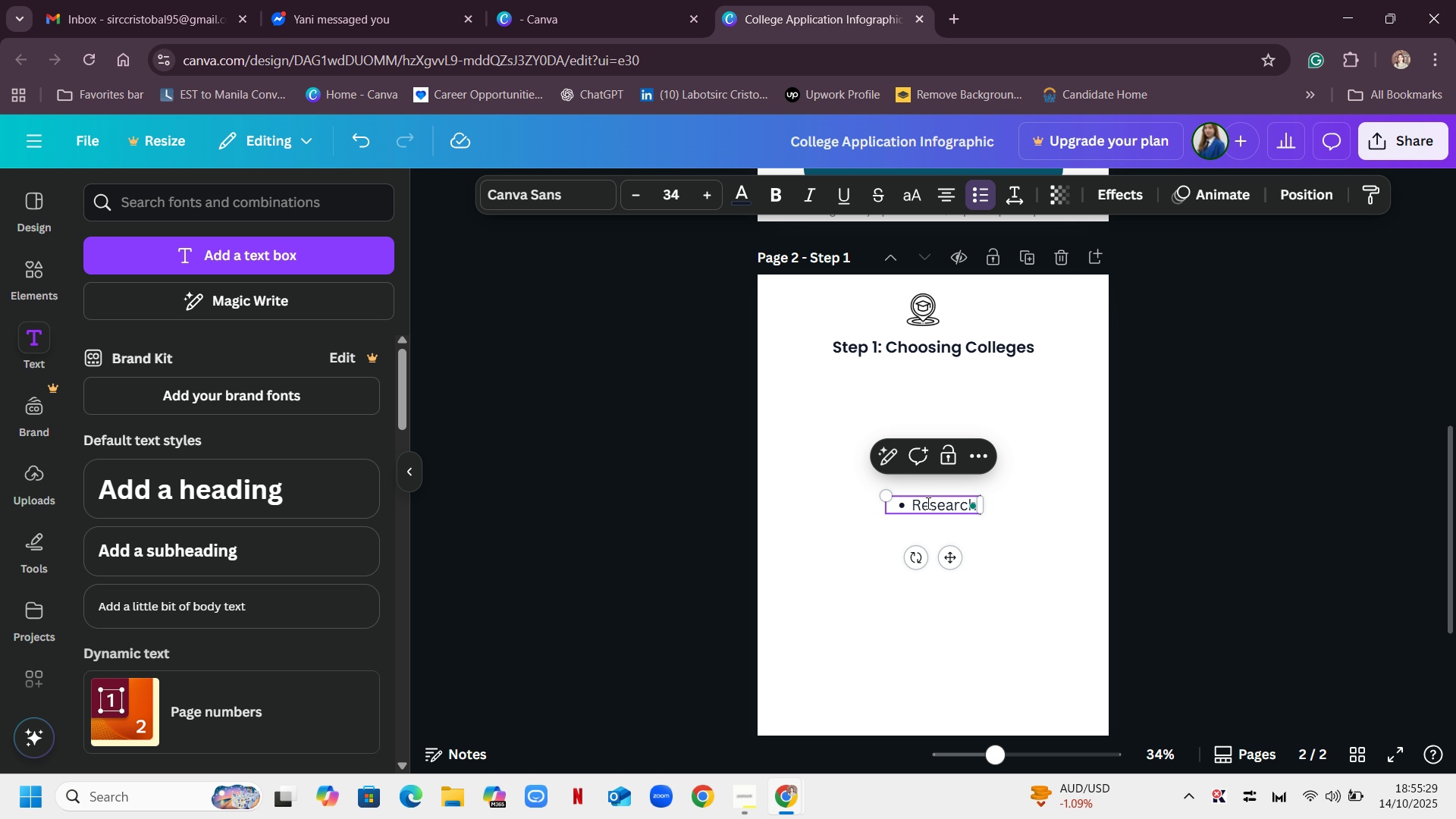 
type(schools that match your intereste, )
key(Backspace)
key(Backspace)
key(Backspace)
 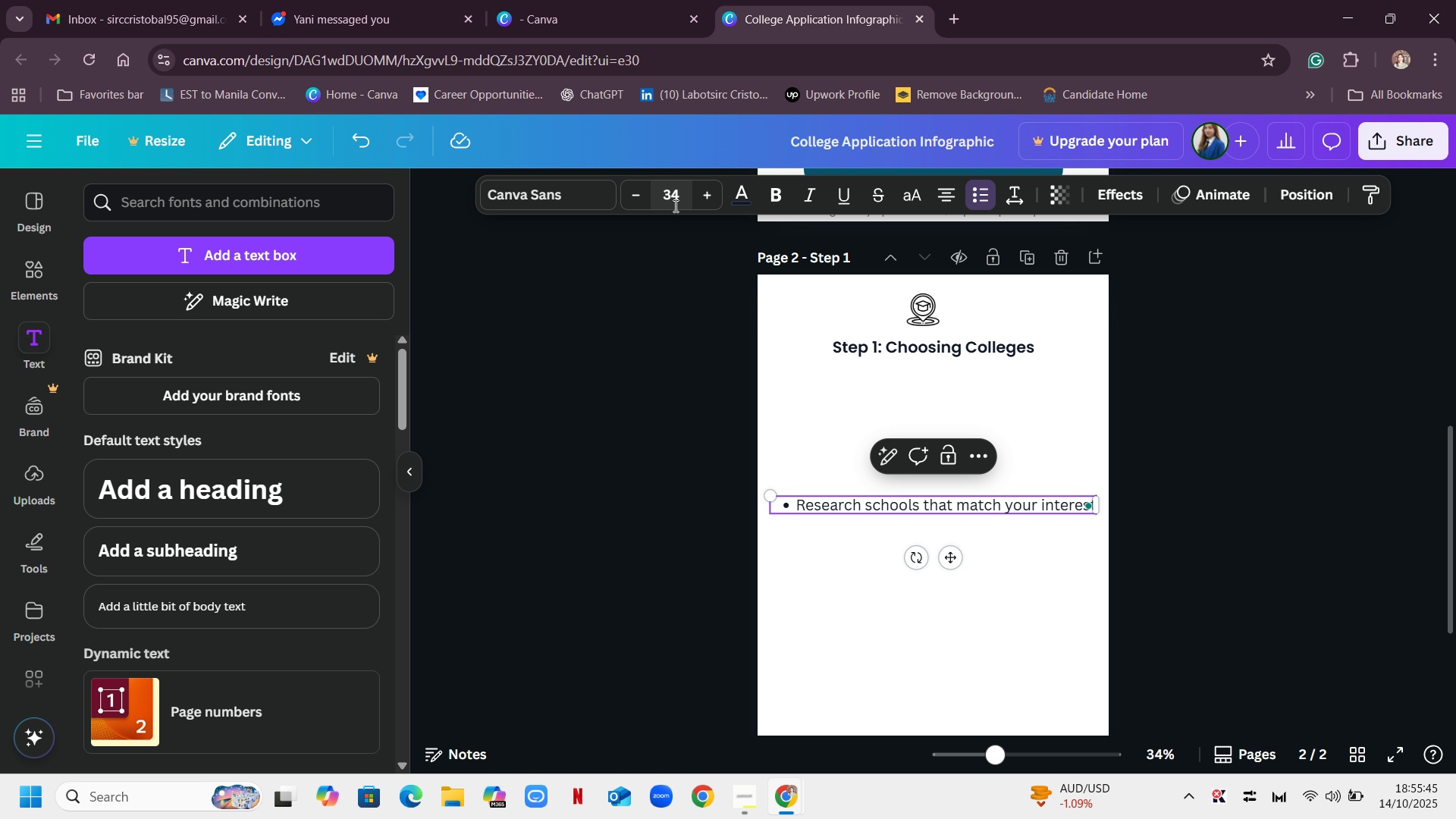 
left_click([579, 192])
 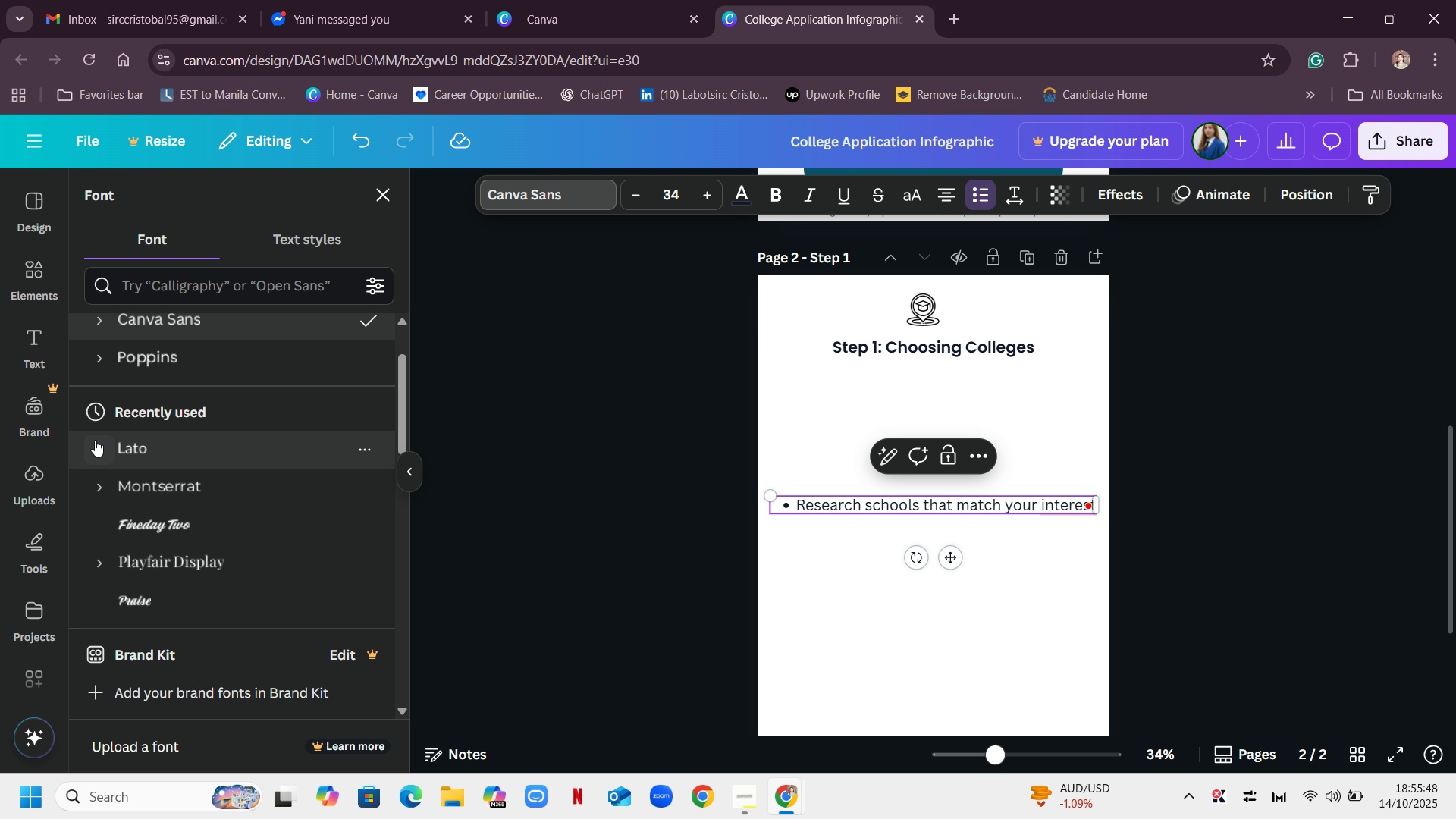 
left_click([105, 358])
 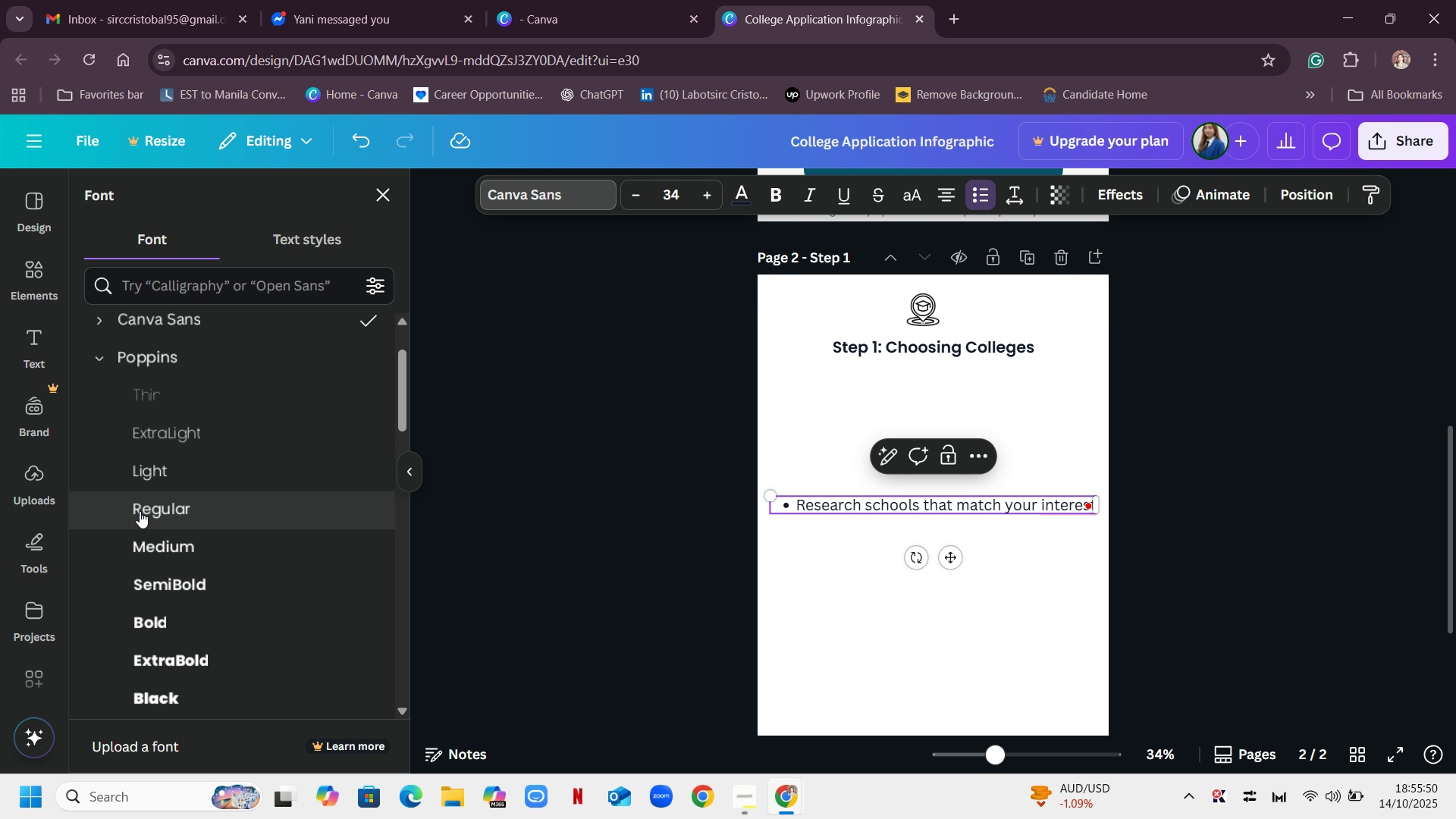 
left_click([140, 504])
 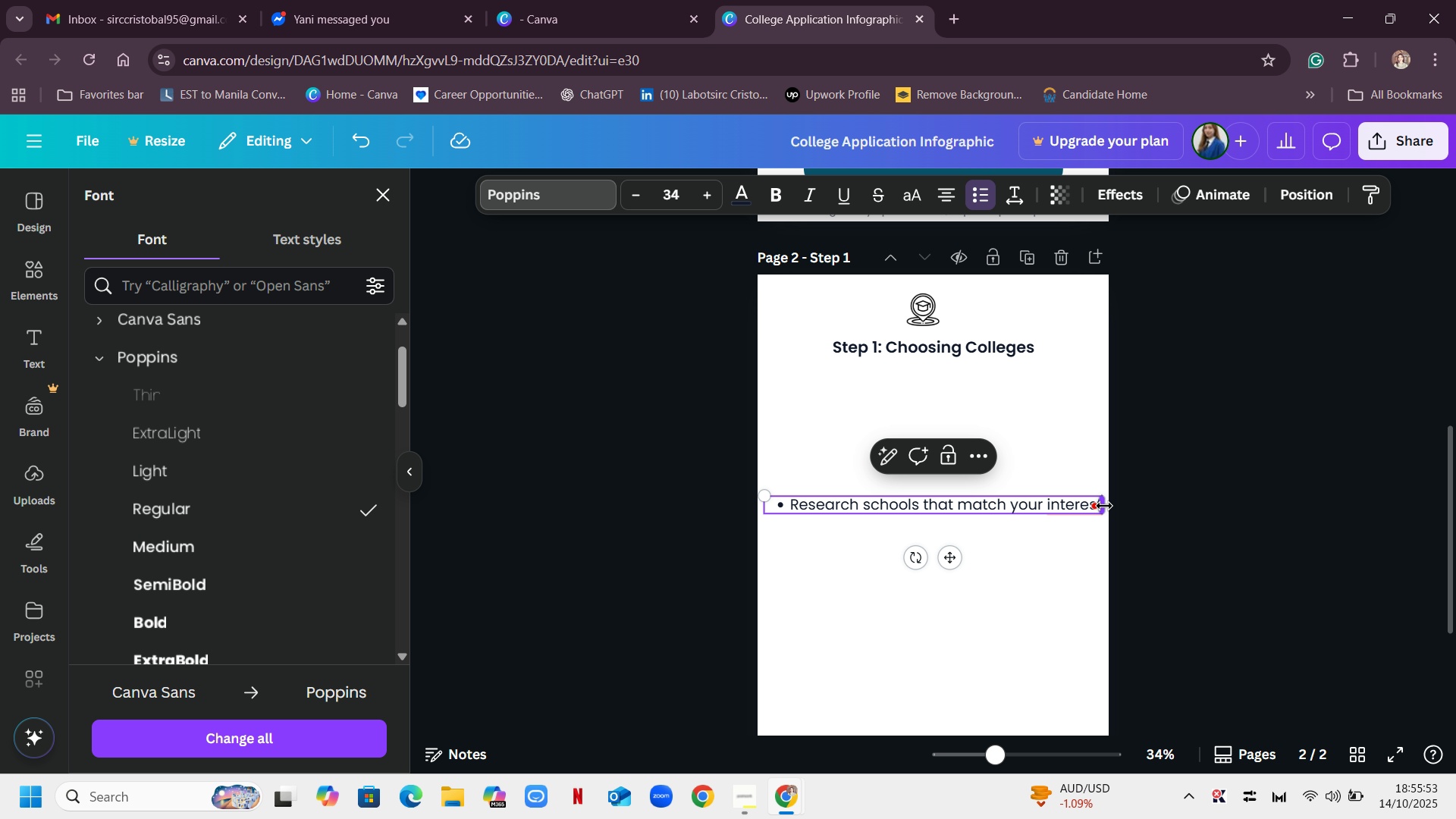 
left_click_drag(start_coordinate=[1105, 504], to_coordinate=[1072, 533])
 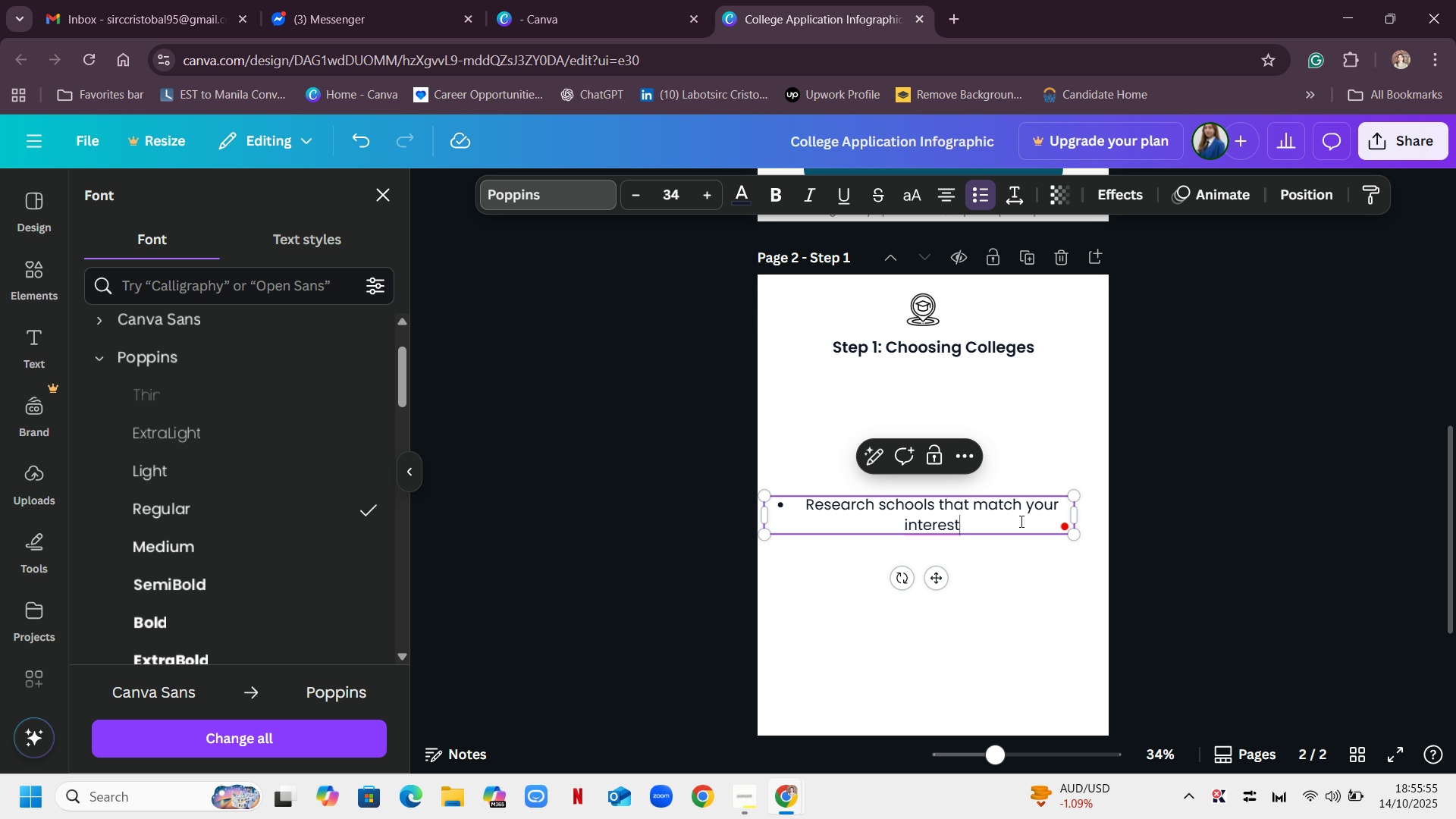 
type(s, by)
key(Backspace)
type(udget, ab )
key(Backspace)
key(Backspace)
type(nd goals.)
 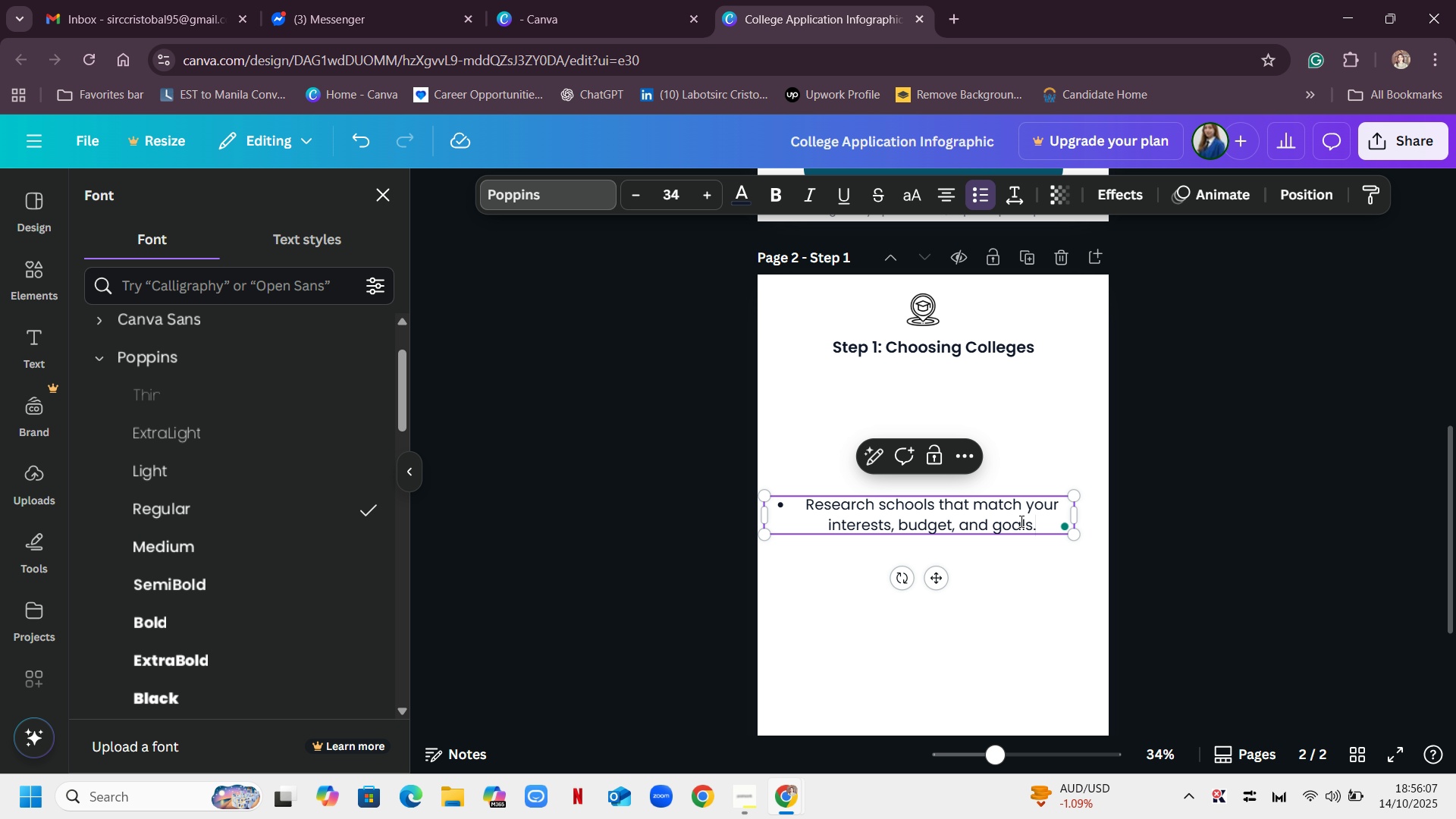 
key(Enter)
 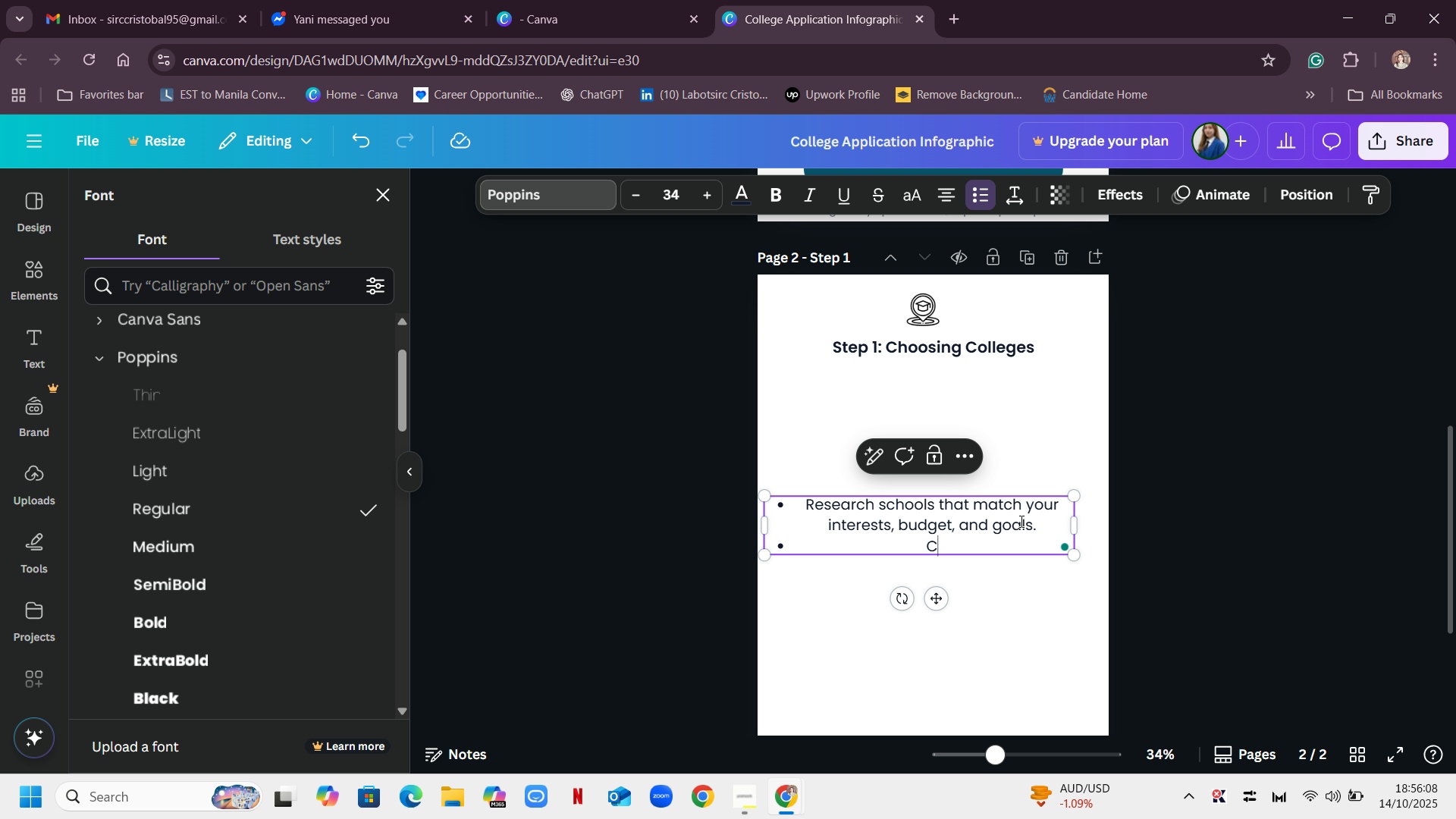 
type(Check admission requiree)
key(Backspace)
type(ments)
 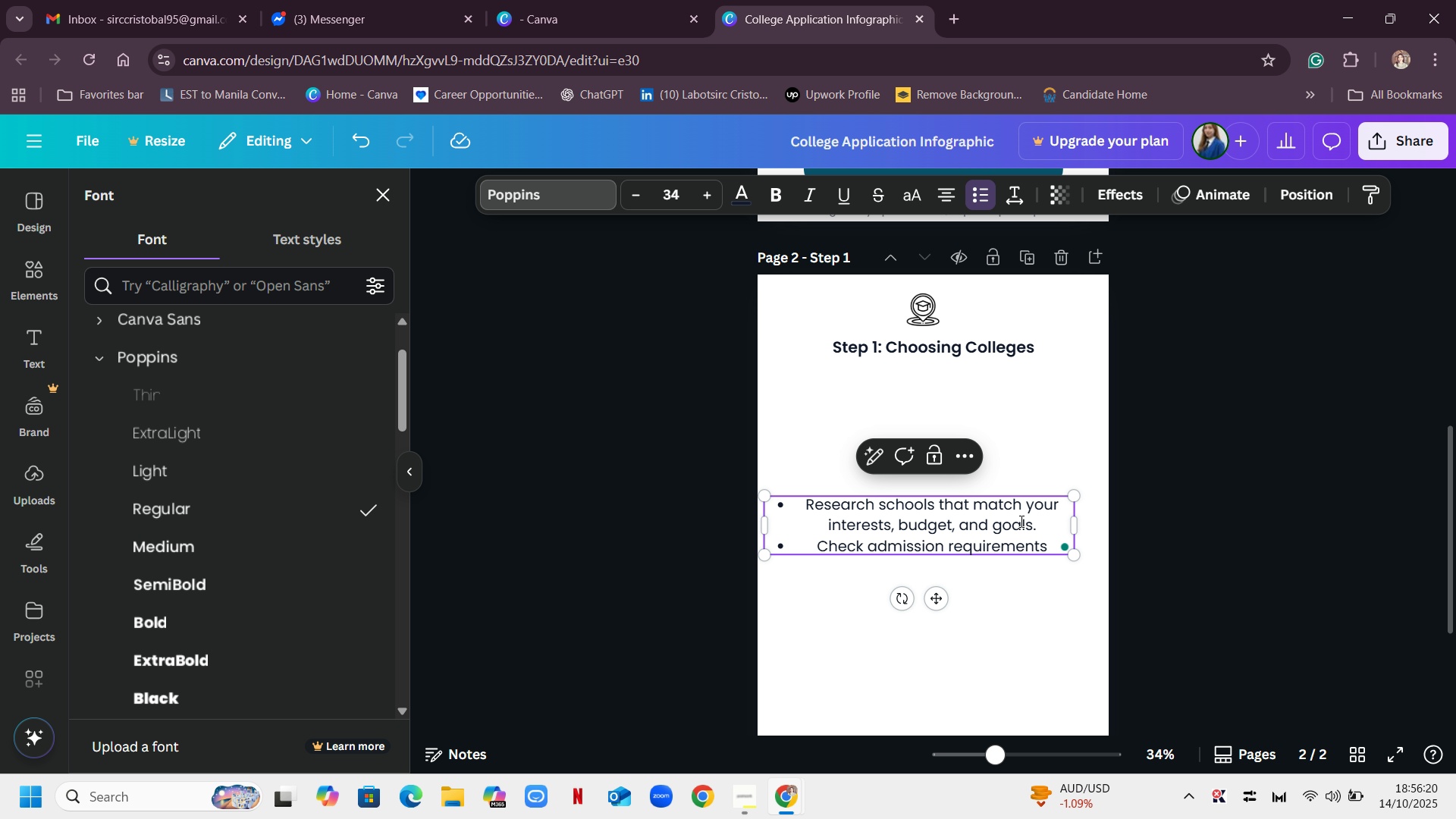 
type( early.)
 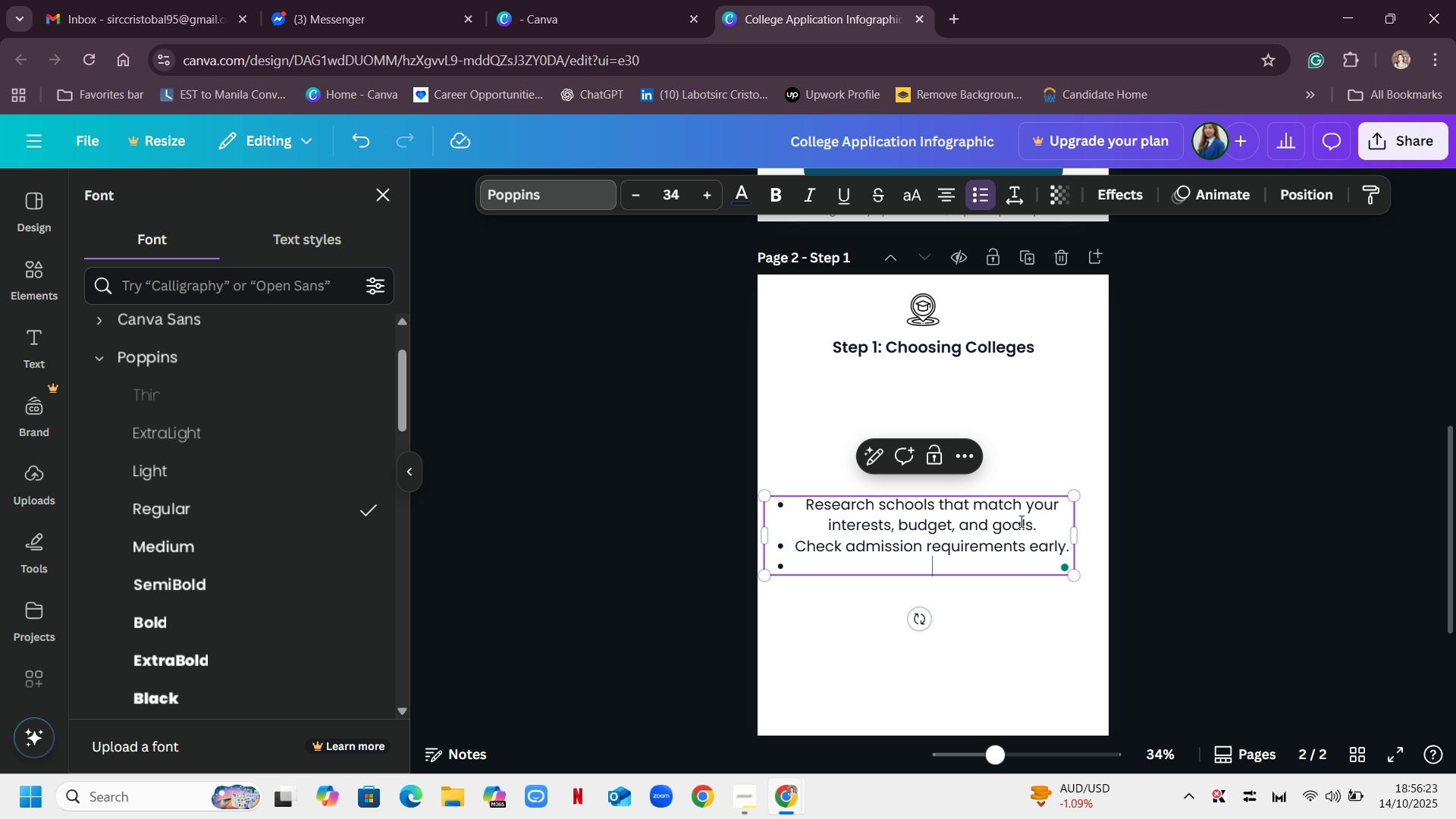 
key(Enter)
 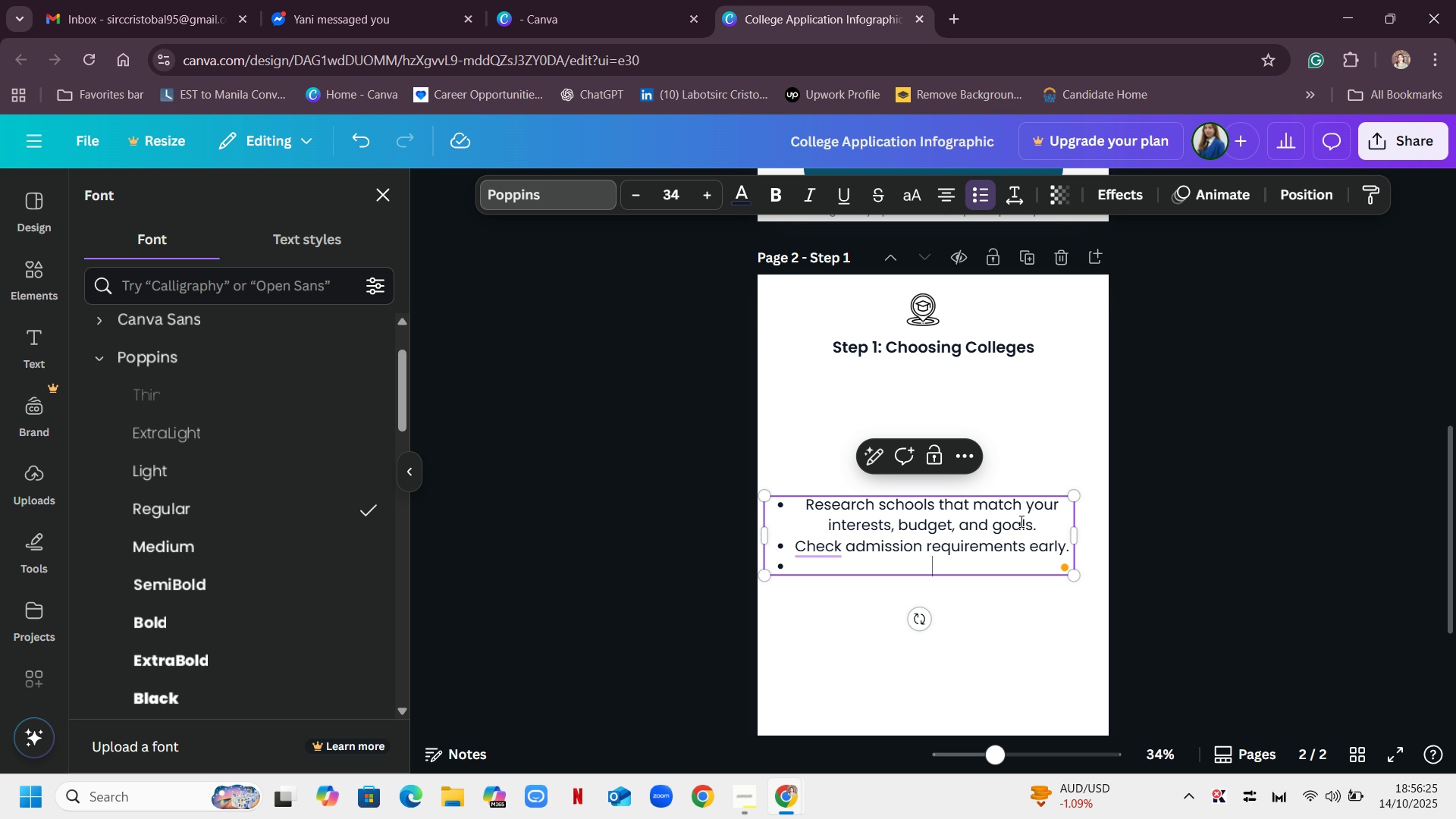 
type(Visit campuses (In)
key(Backspace)
key(Backspace)
type(in)
key(Backspace)
type(n-pr)
key(Backspace)
type(erson or virtua)
key(Backspace)
type(al).)
 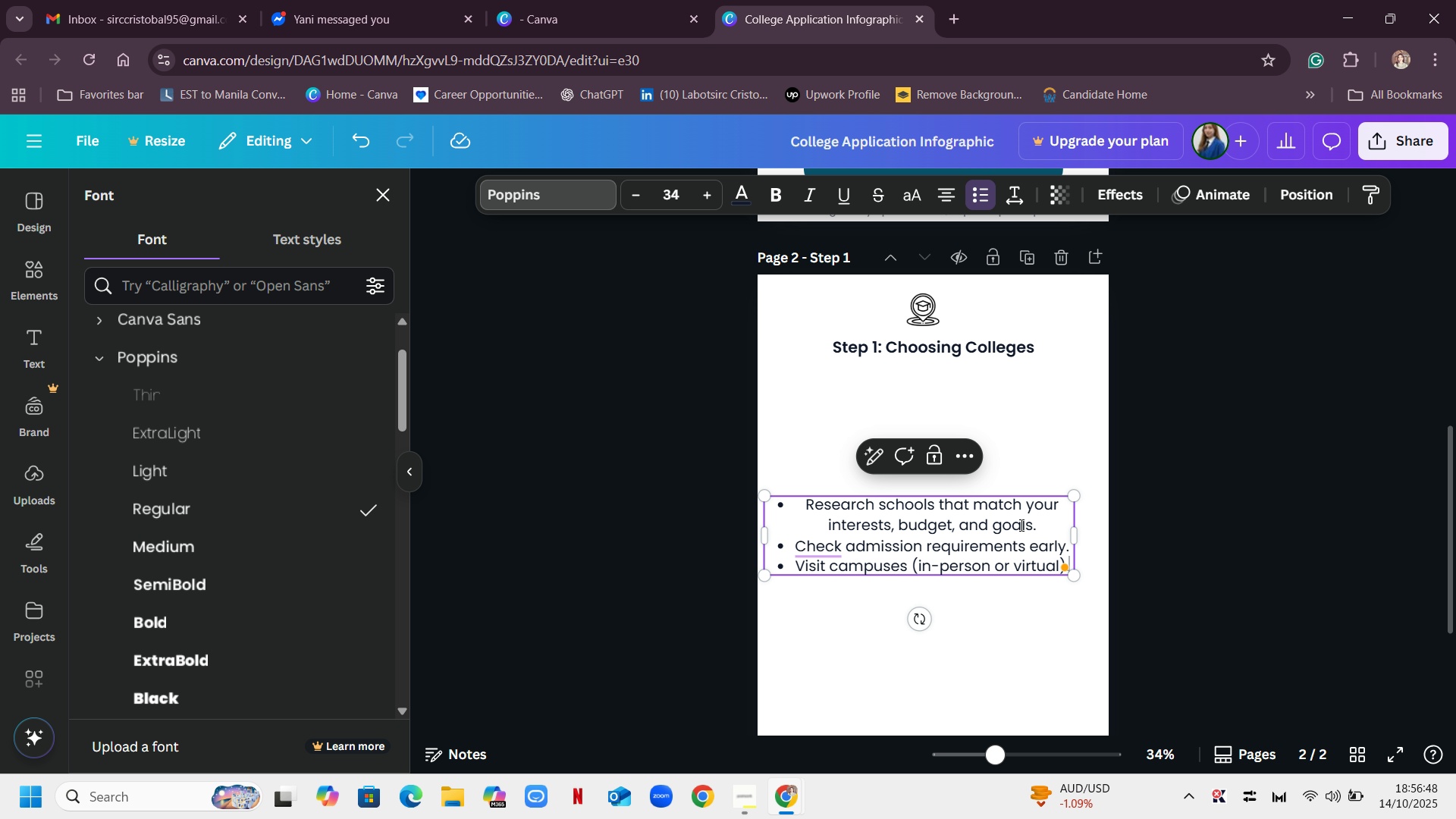 
left_click([823, 551])
 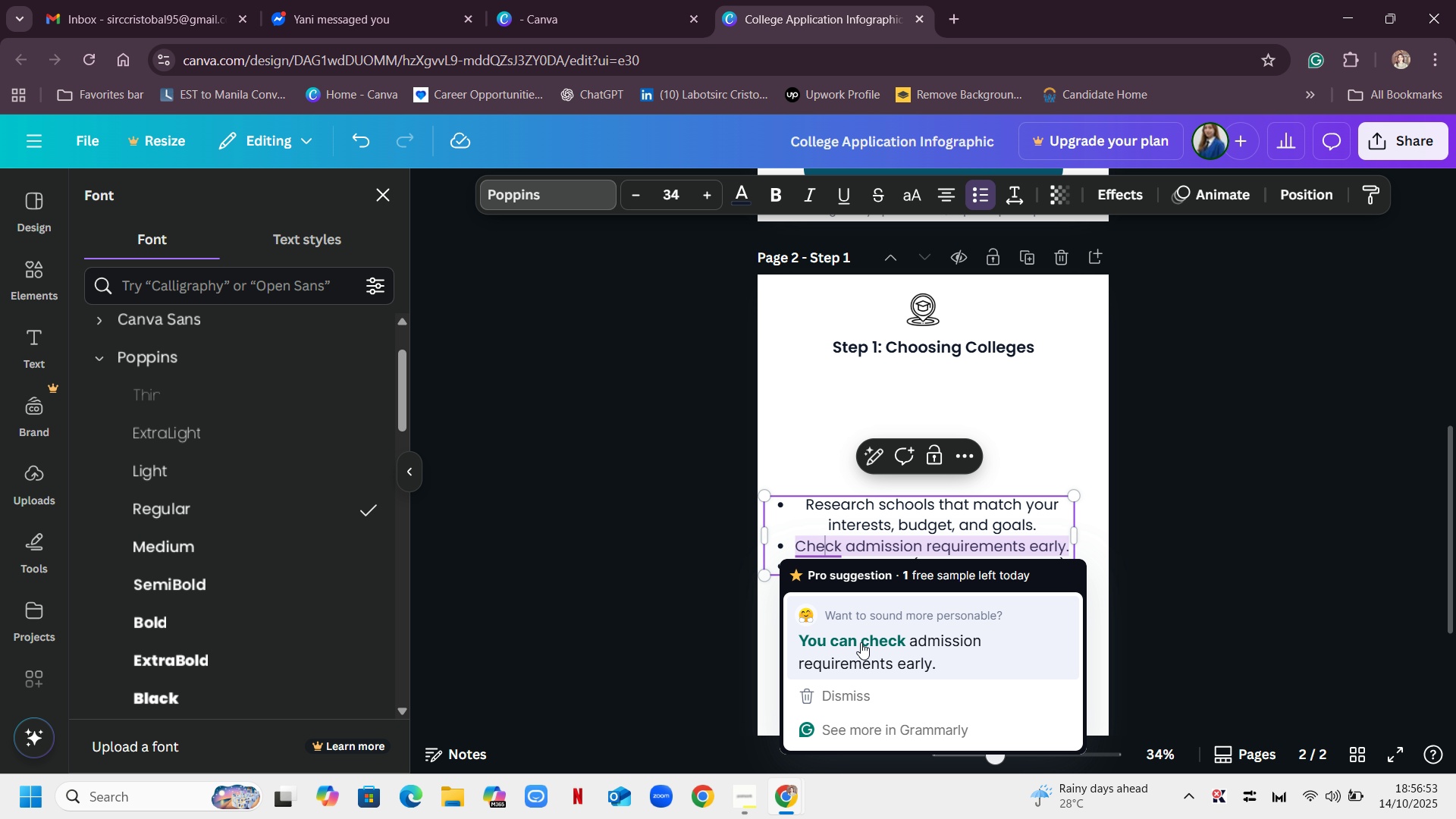 
wait(8.19)
 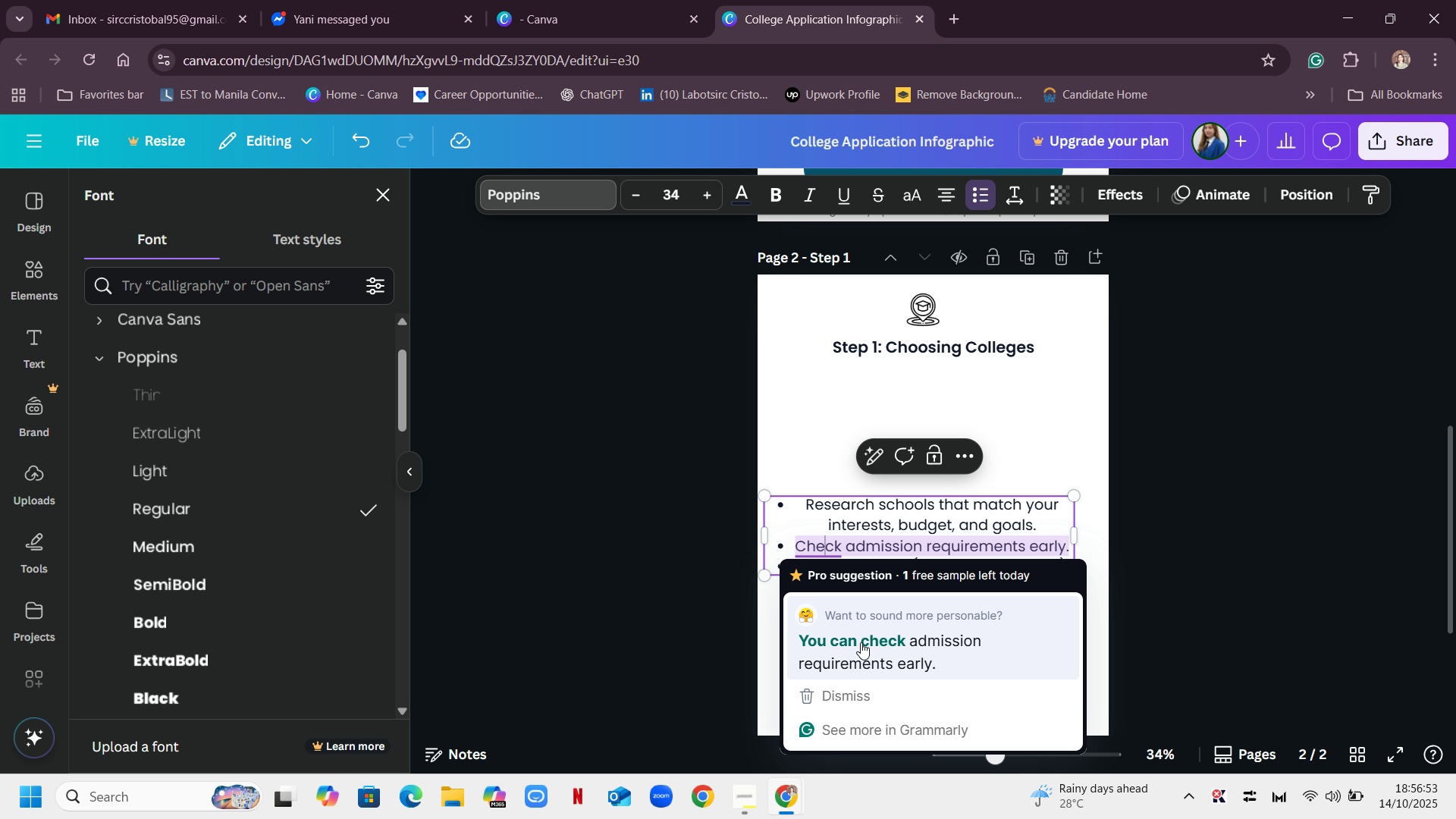 
left_click([861, 642])
 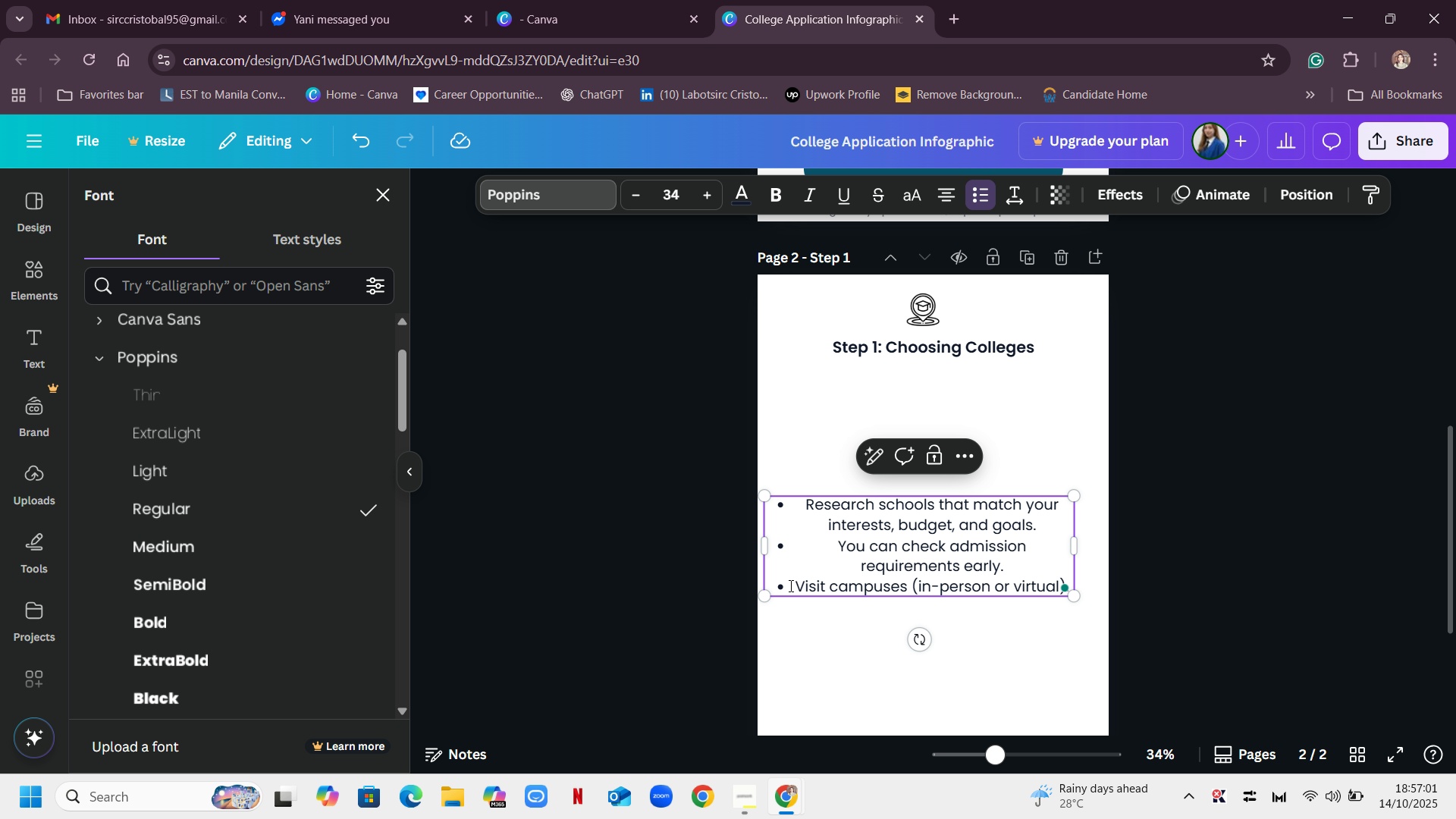 
left_click([838, 544])
 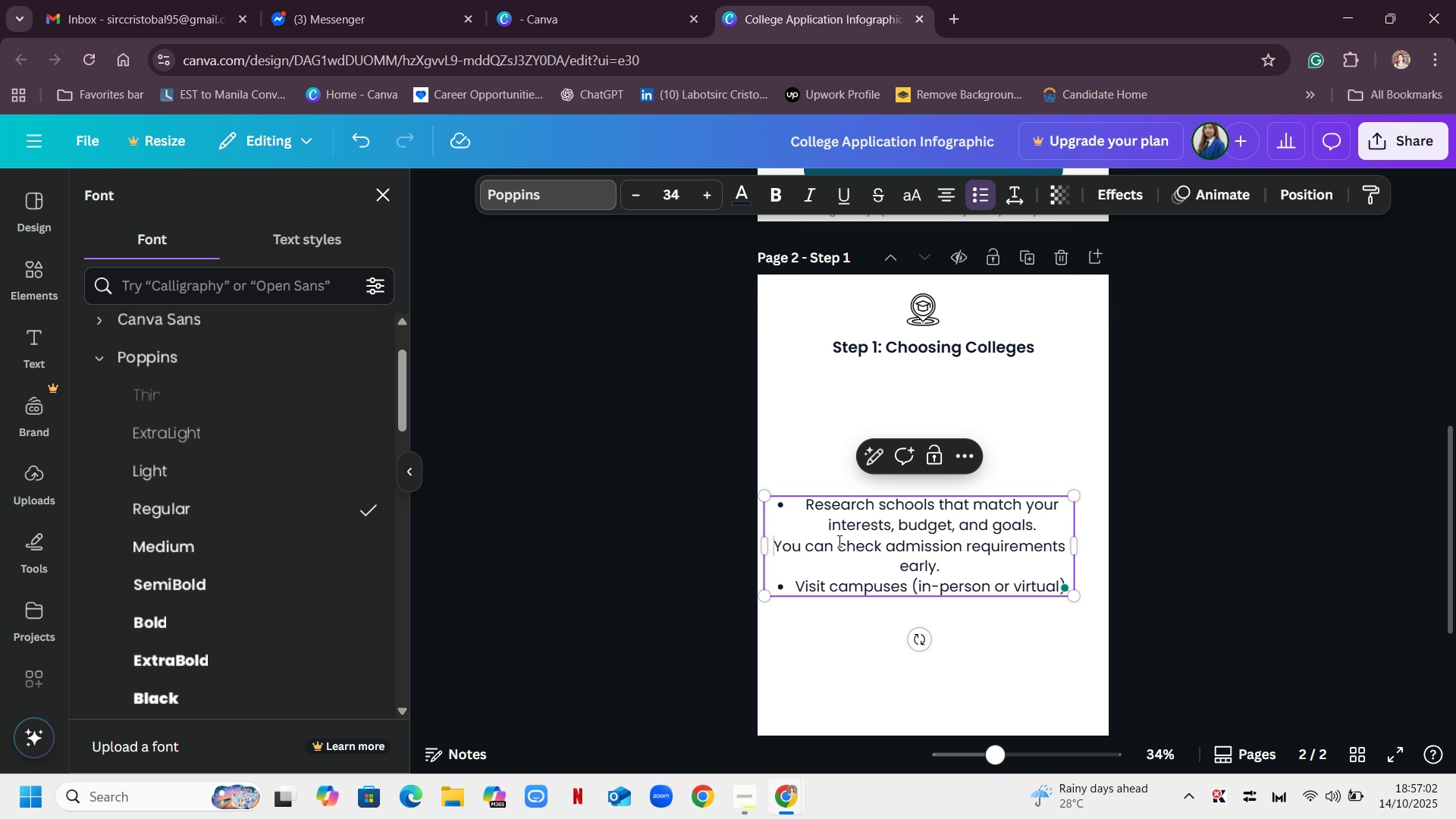 
key(Backspace)
 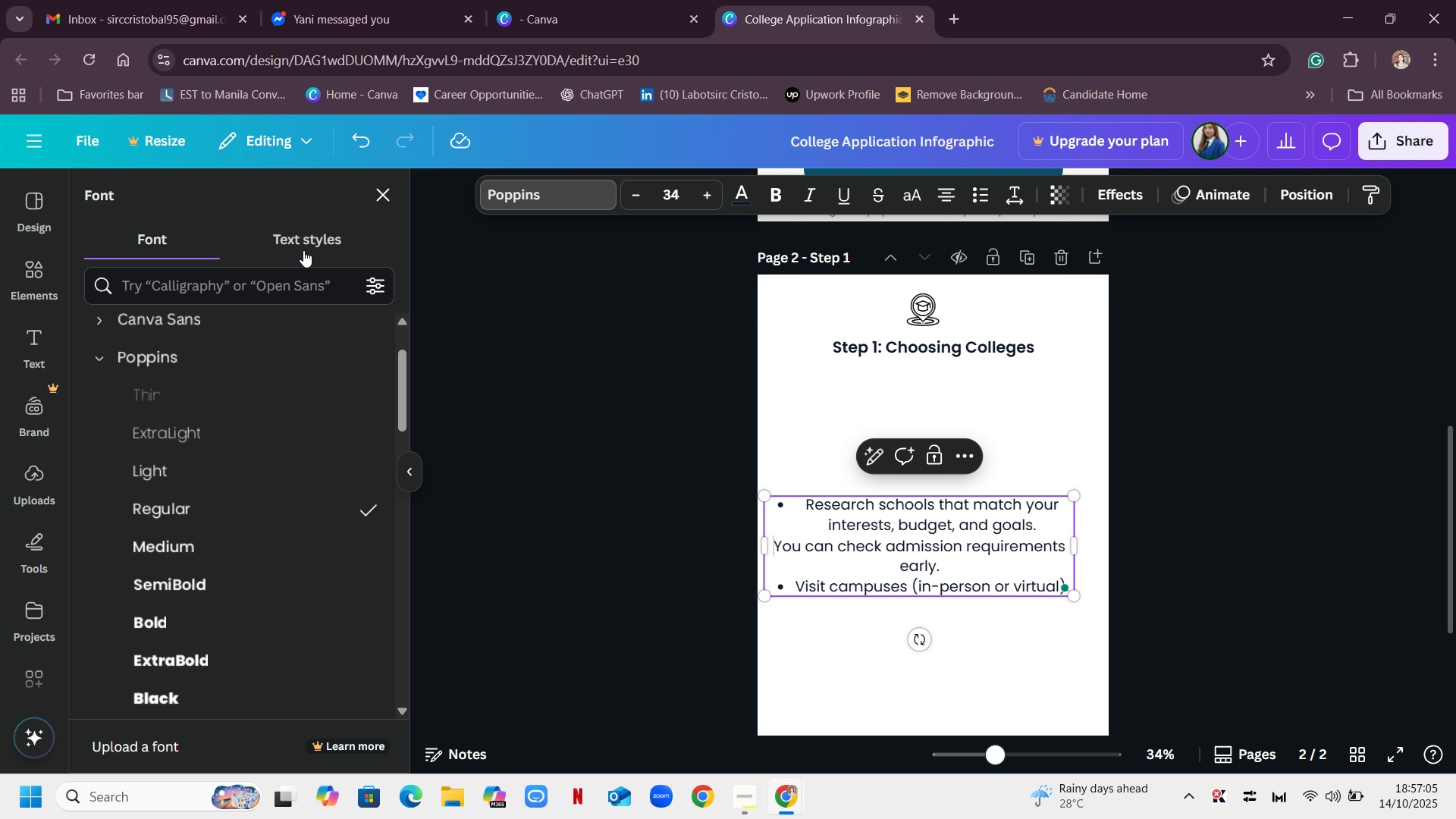 
left_click([359, 140])
 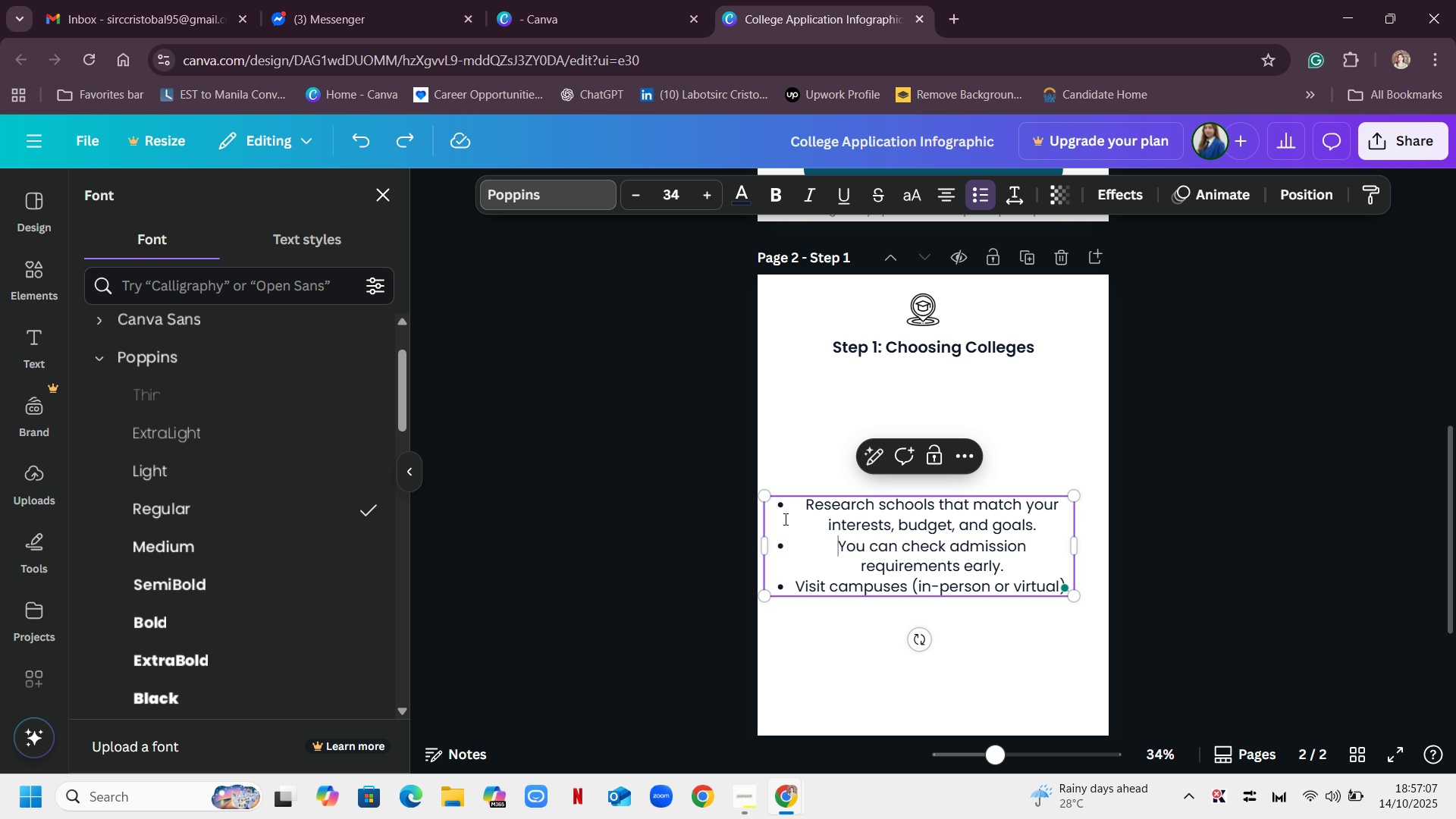 
left_click_drag(start_coordinate=[775, 506], to_coordinate=[1043, 601])
 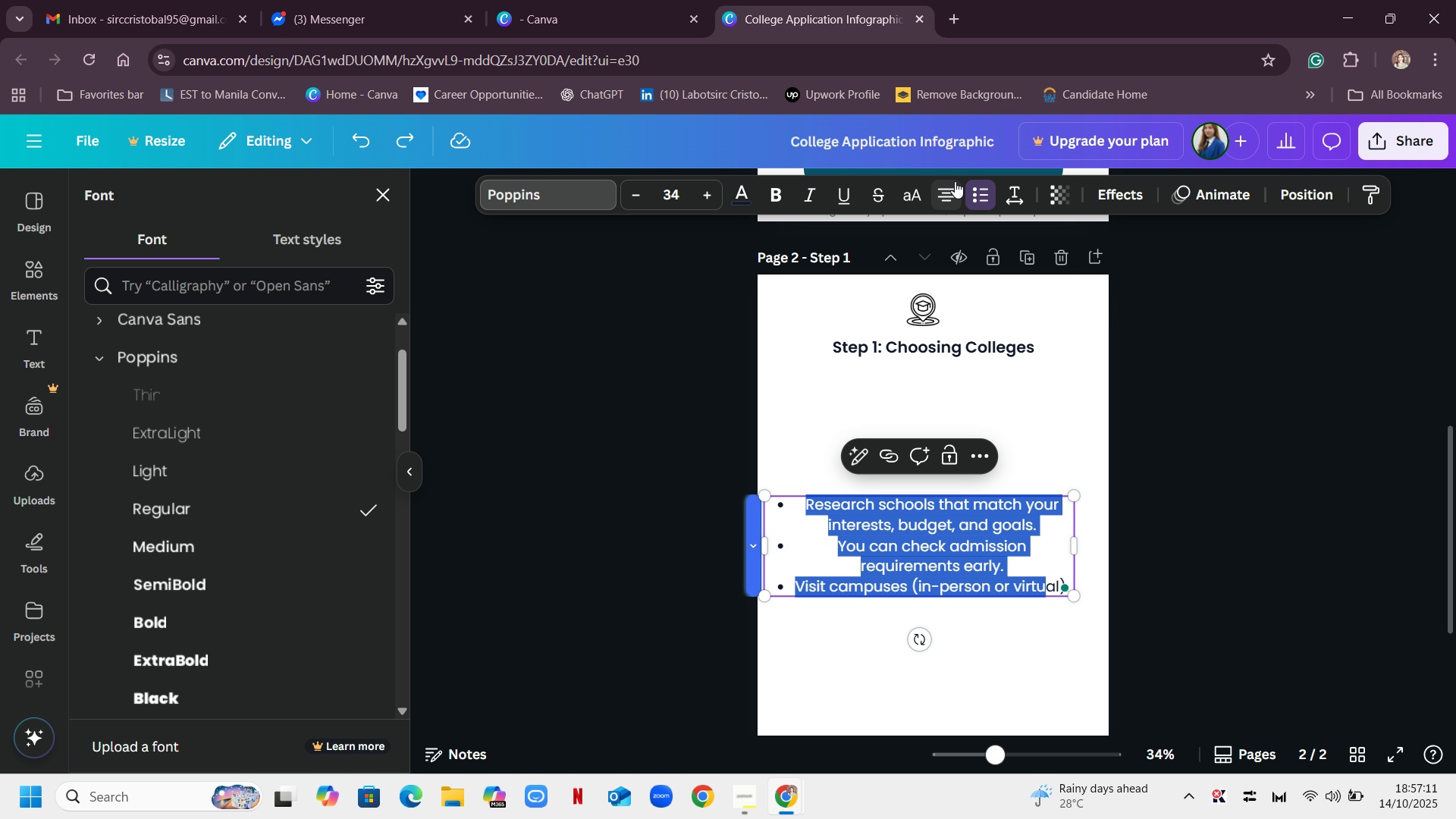 
left_click([956, 187])
 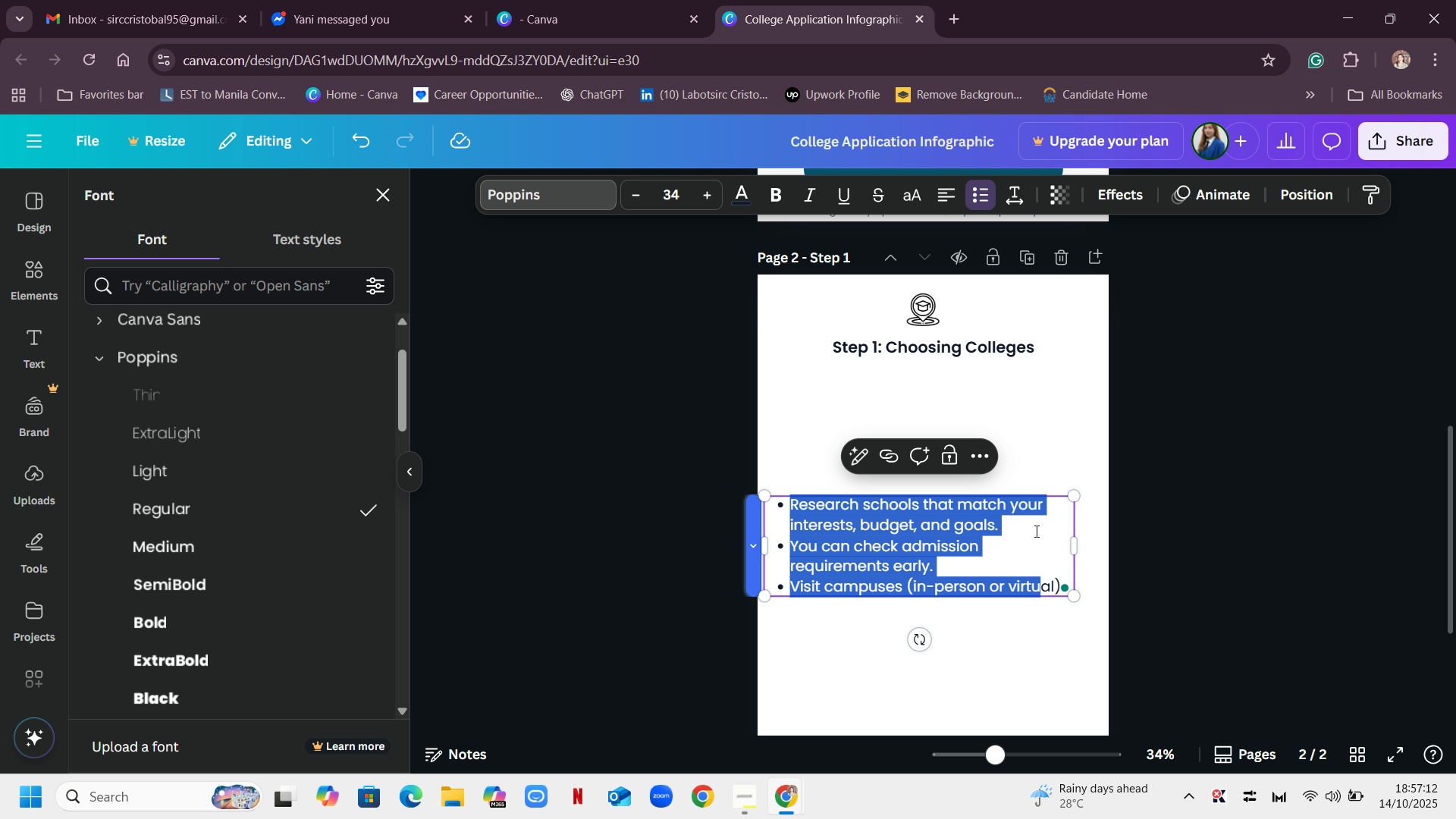 
left_click([1057, 532])
 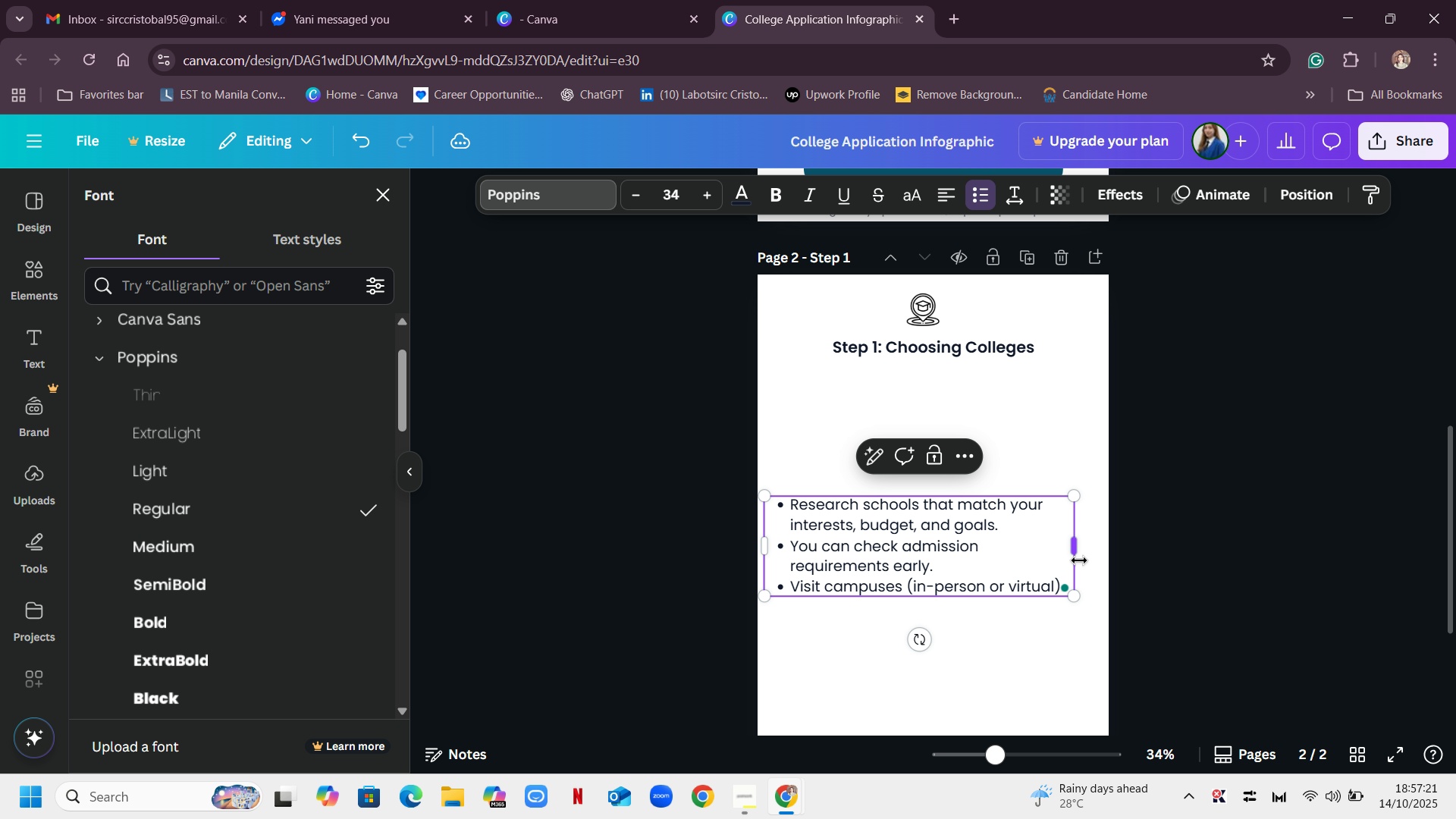 
wait(13.0)
 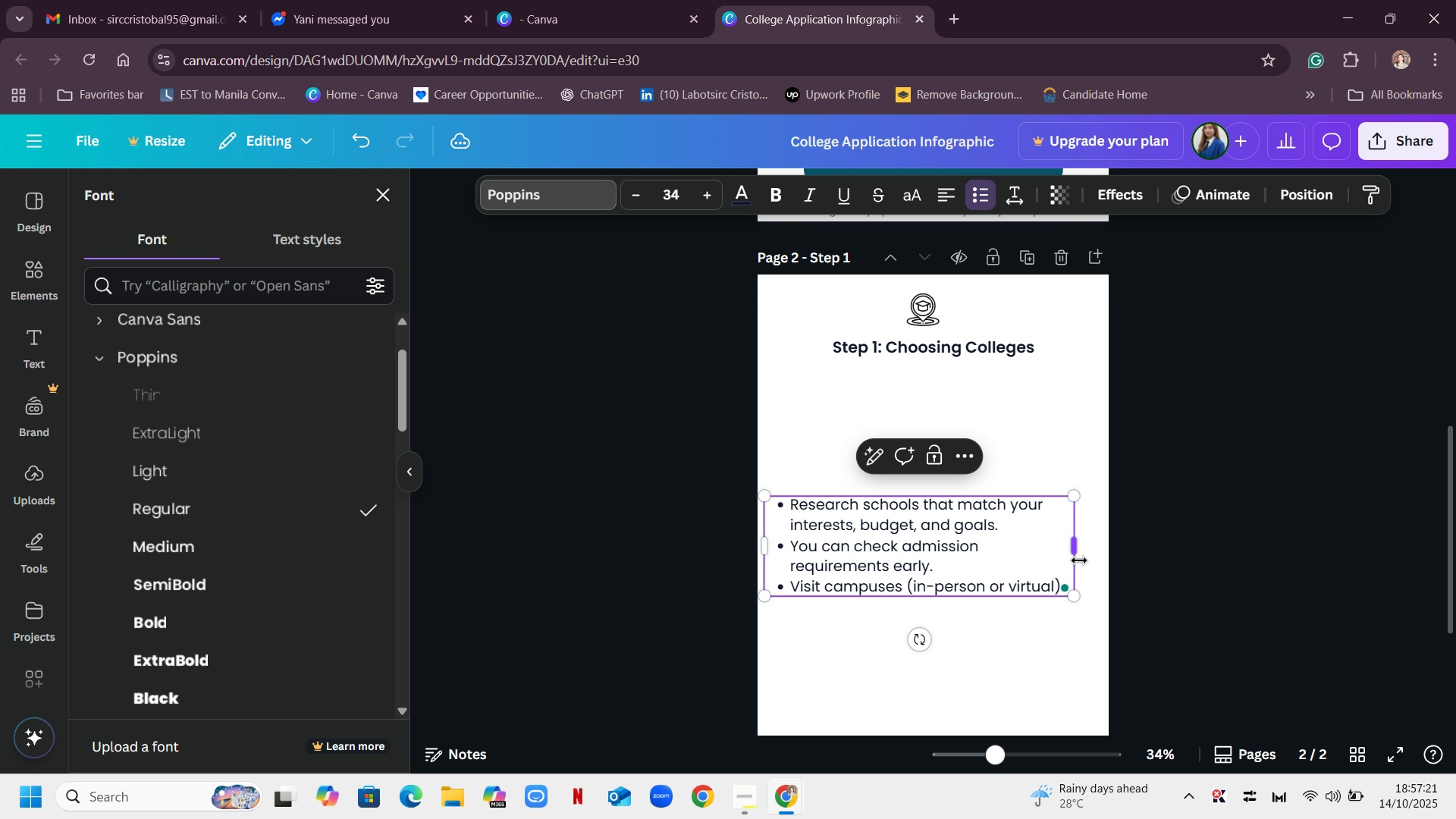 
left_click([940, 202])
 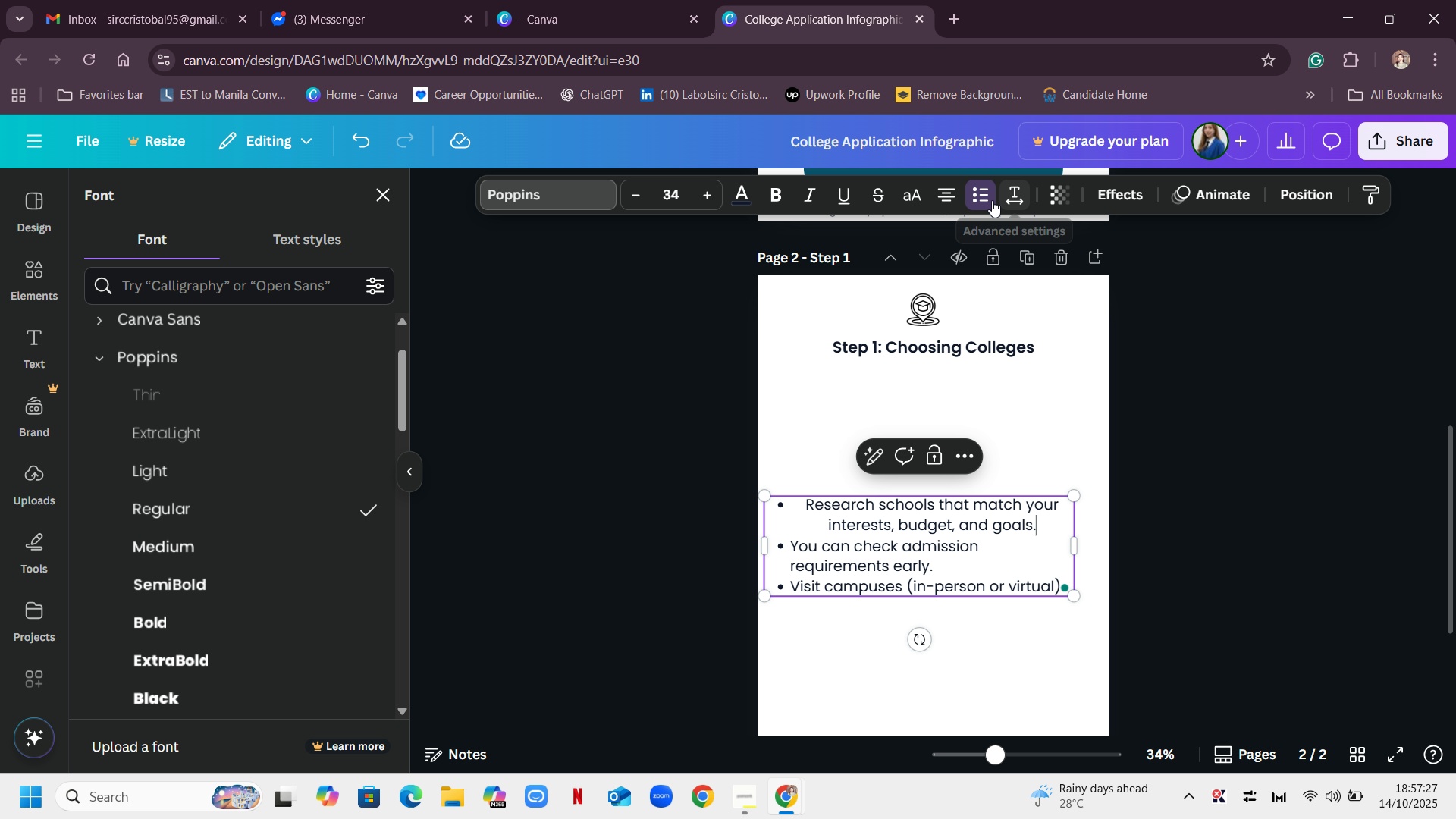 
left_click([992, 199])
 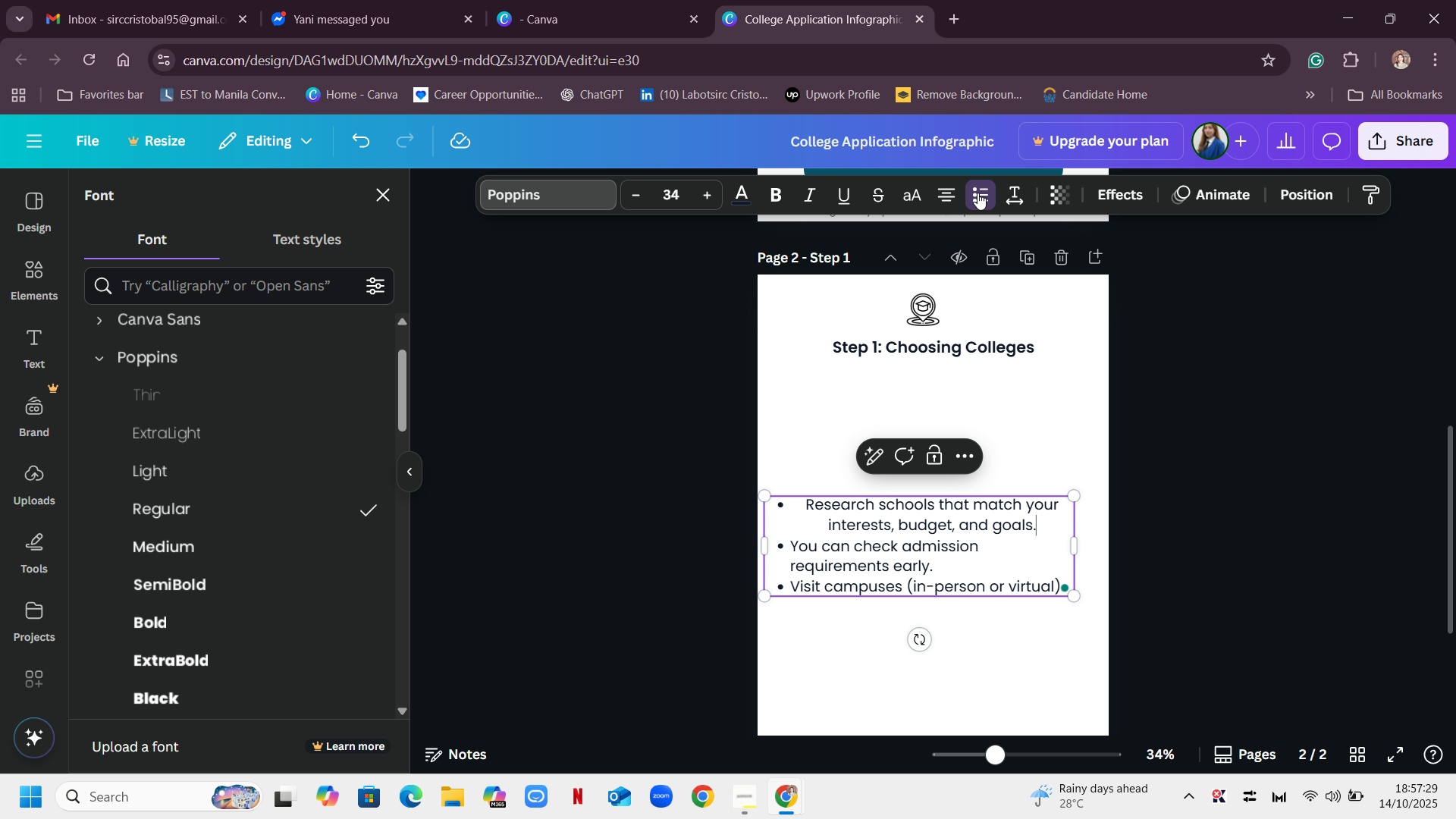 
left_click([977, 193])
 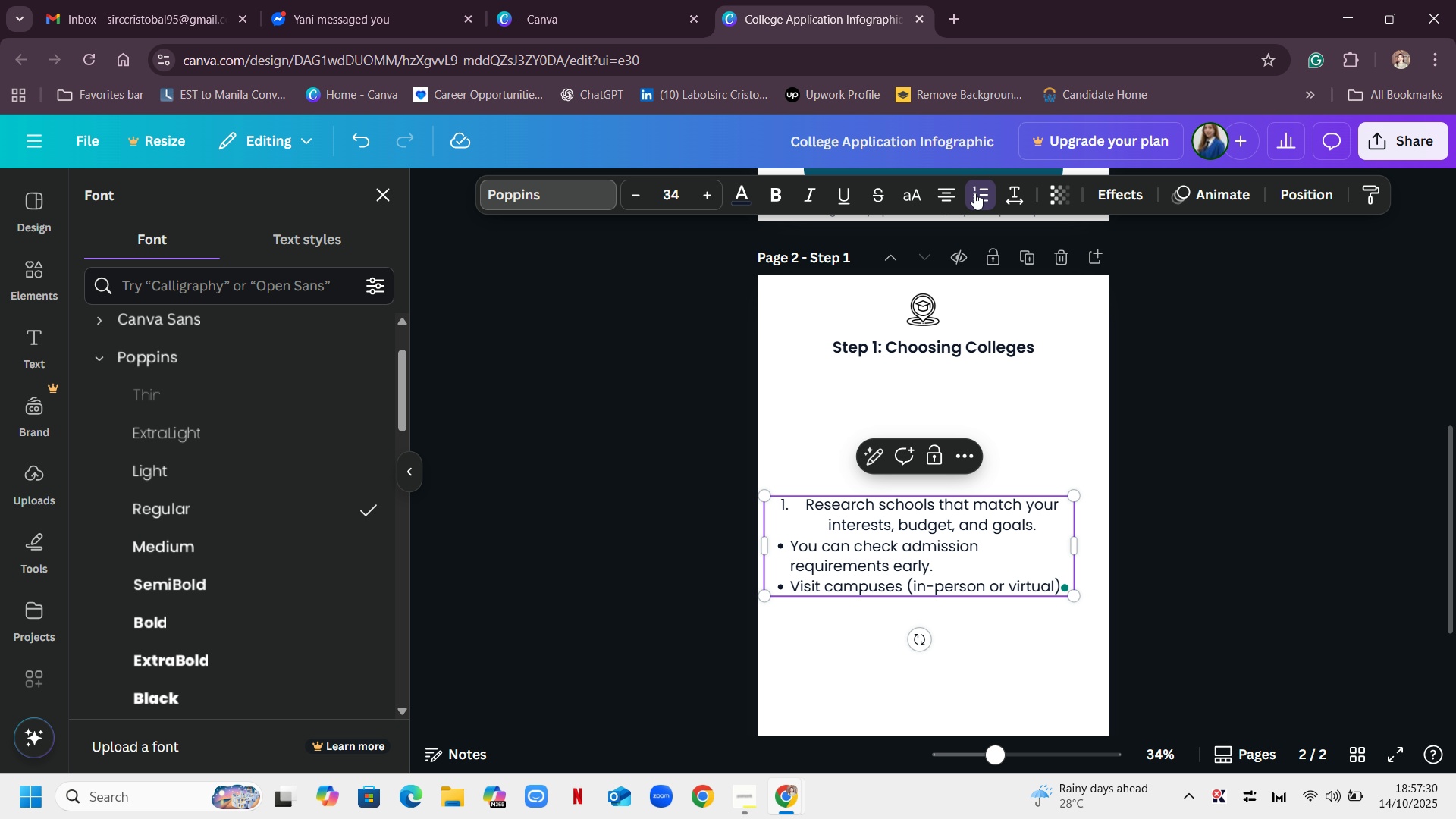 
left_click([974, 193])
 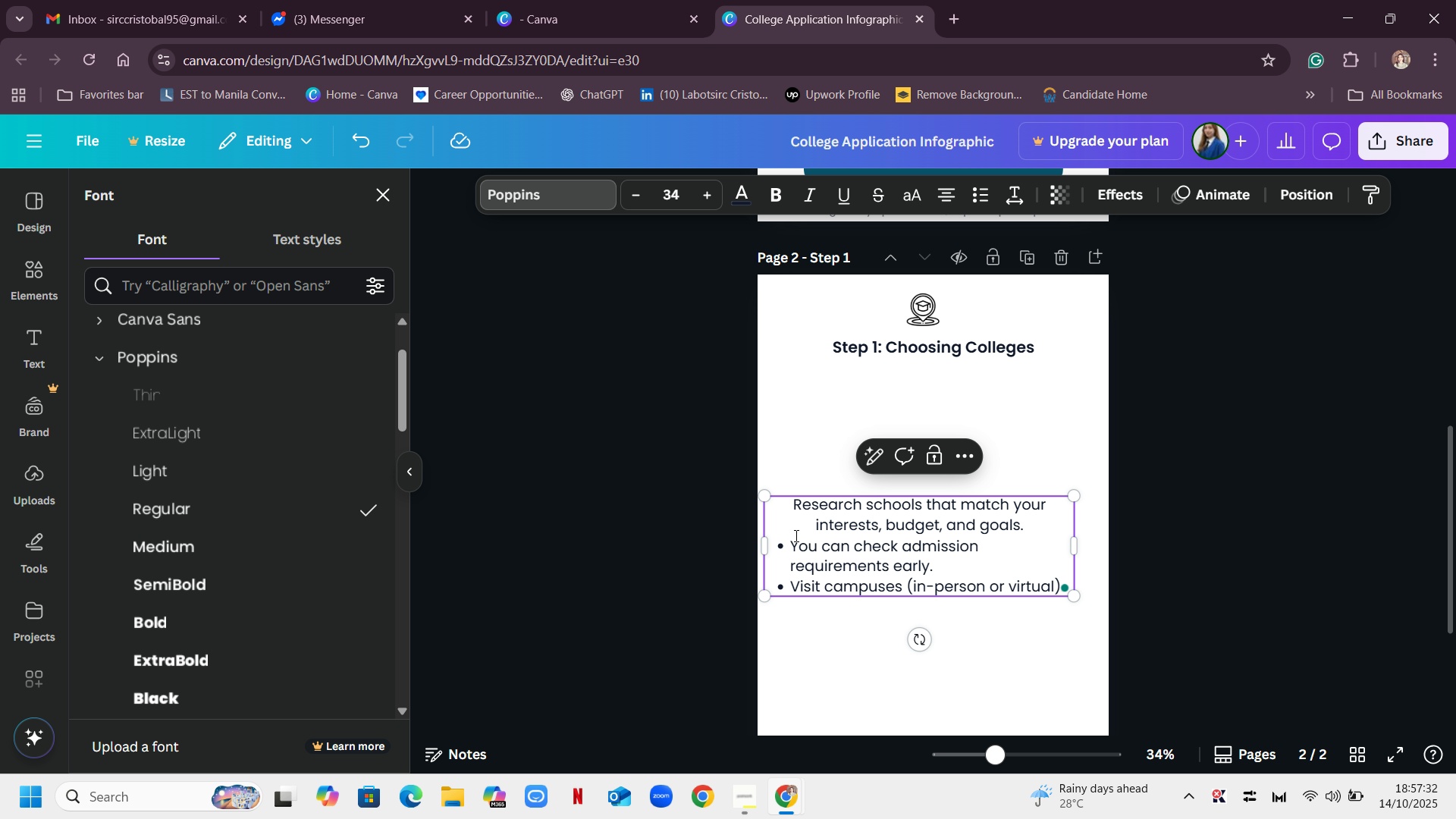 
left_click([785, 538])
 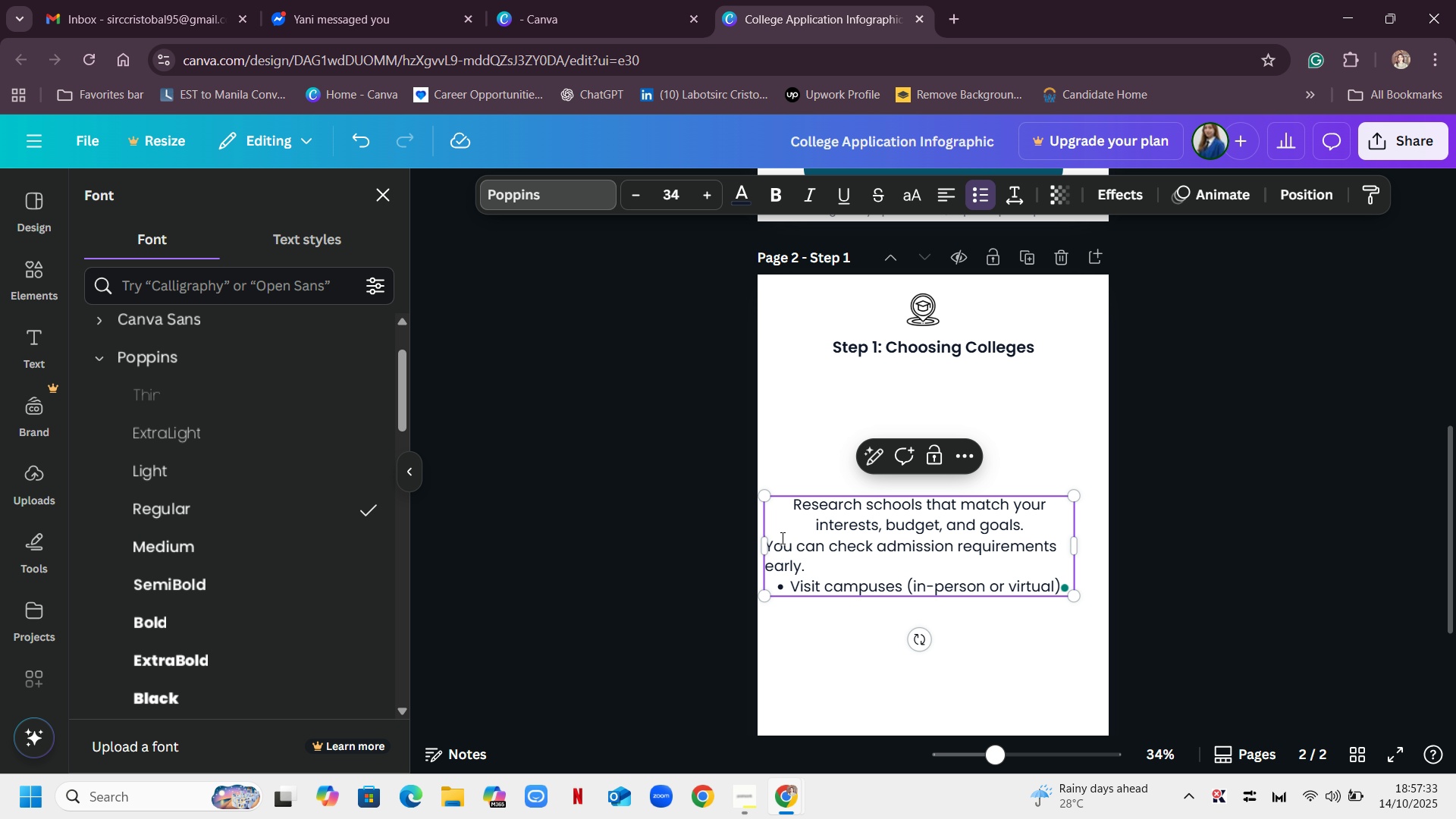 
key(Backspace)
 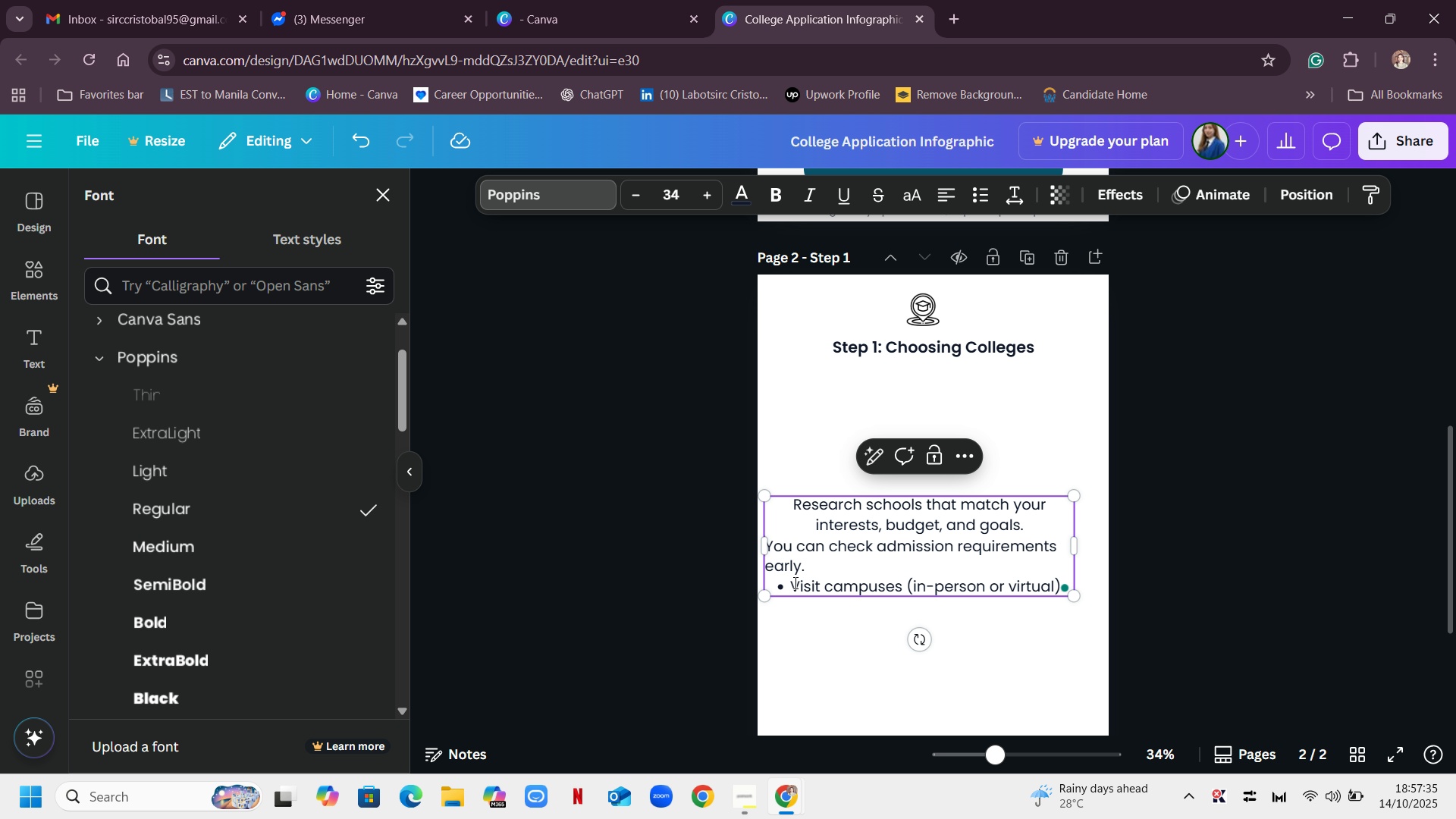 
left_click([792, 581])
 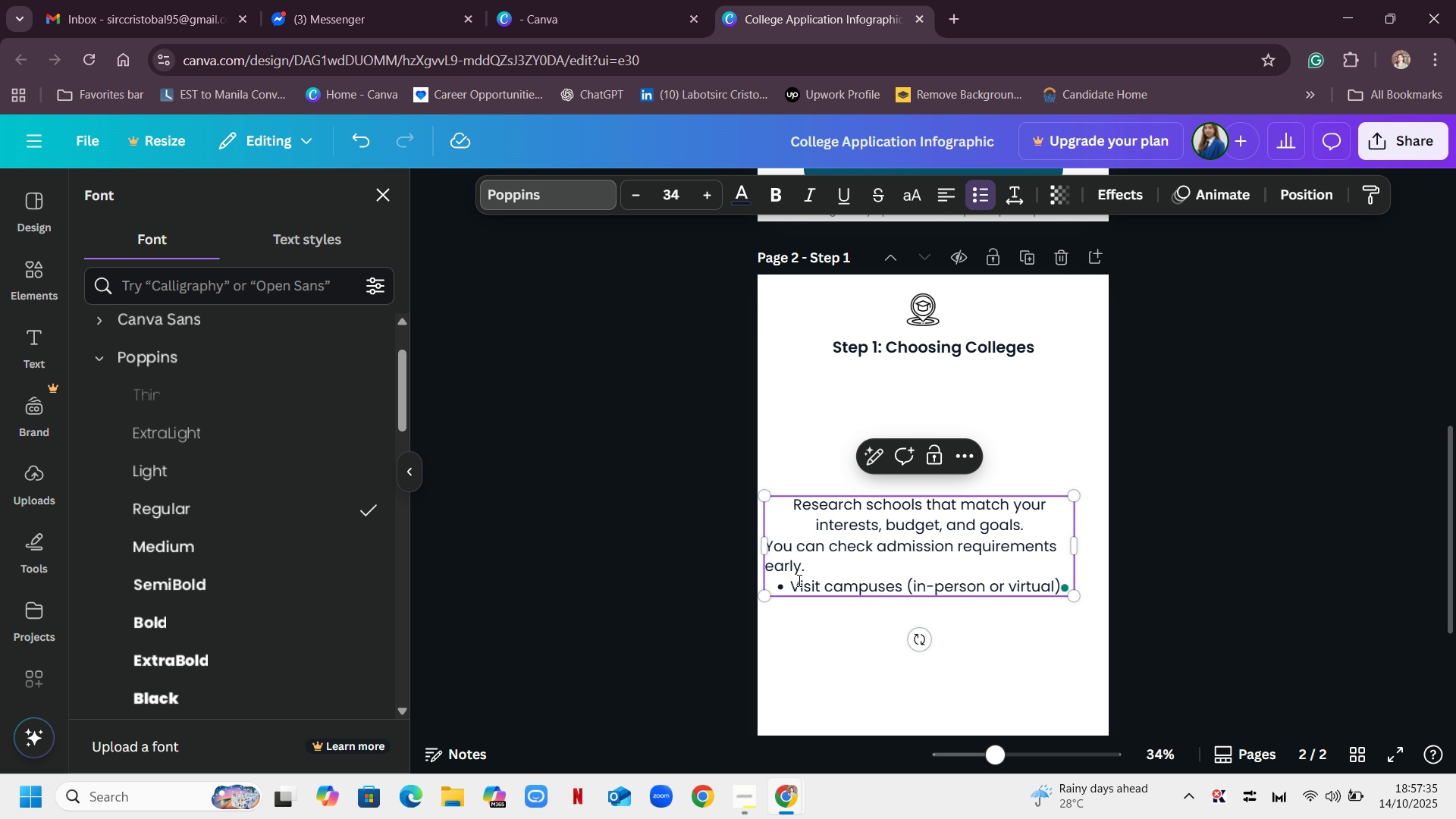 
key(Backspace)
 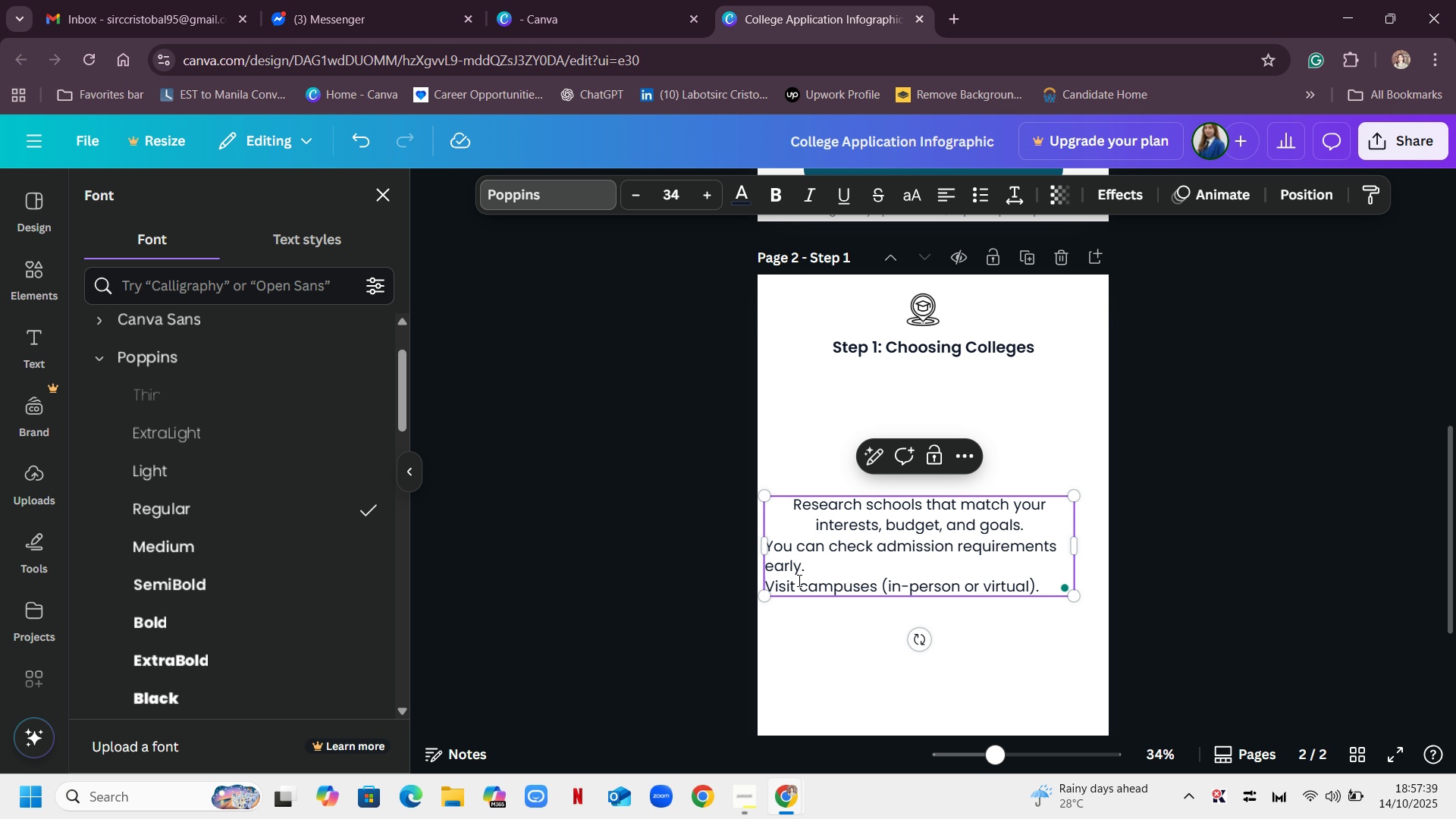 
wait(8.78)
 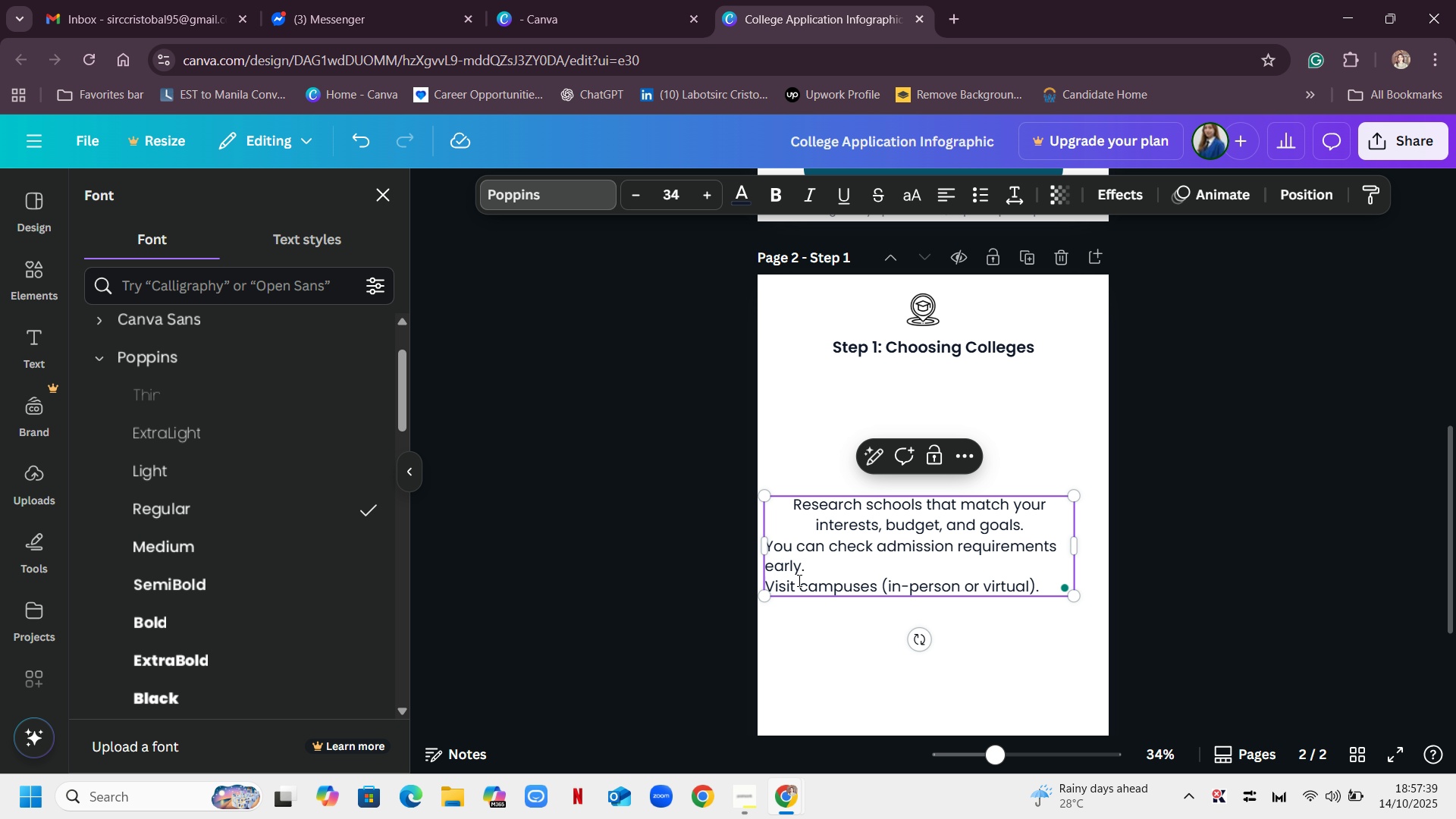 
left_click([1199, 424])
 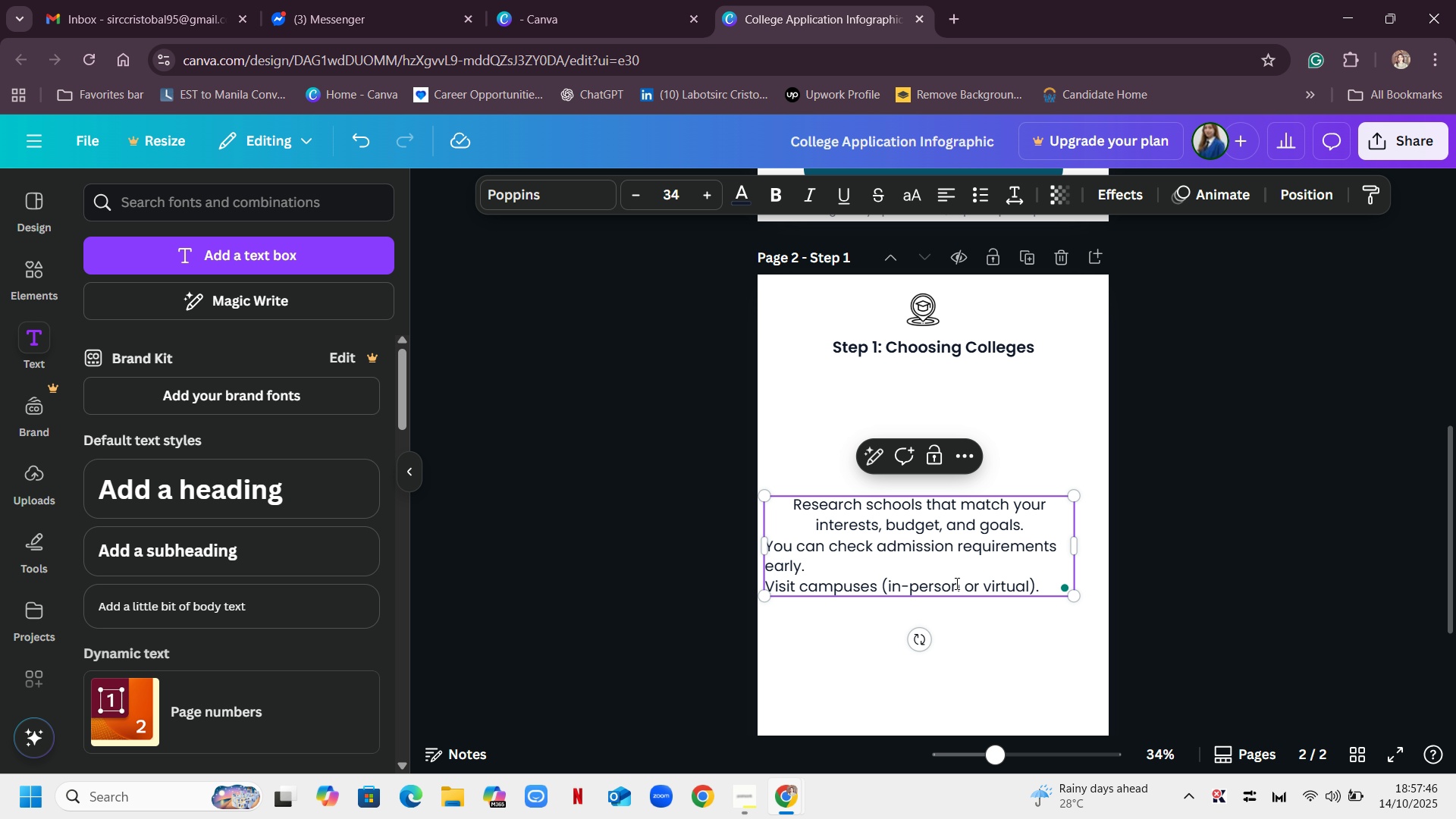 
left_click([1020, 632])
 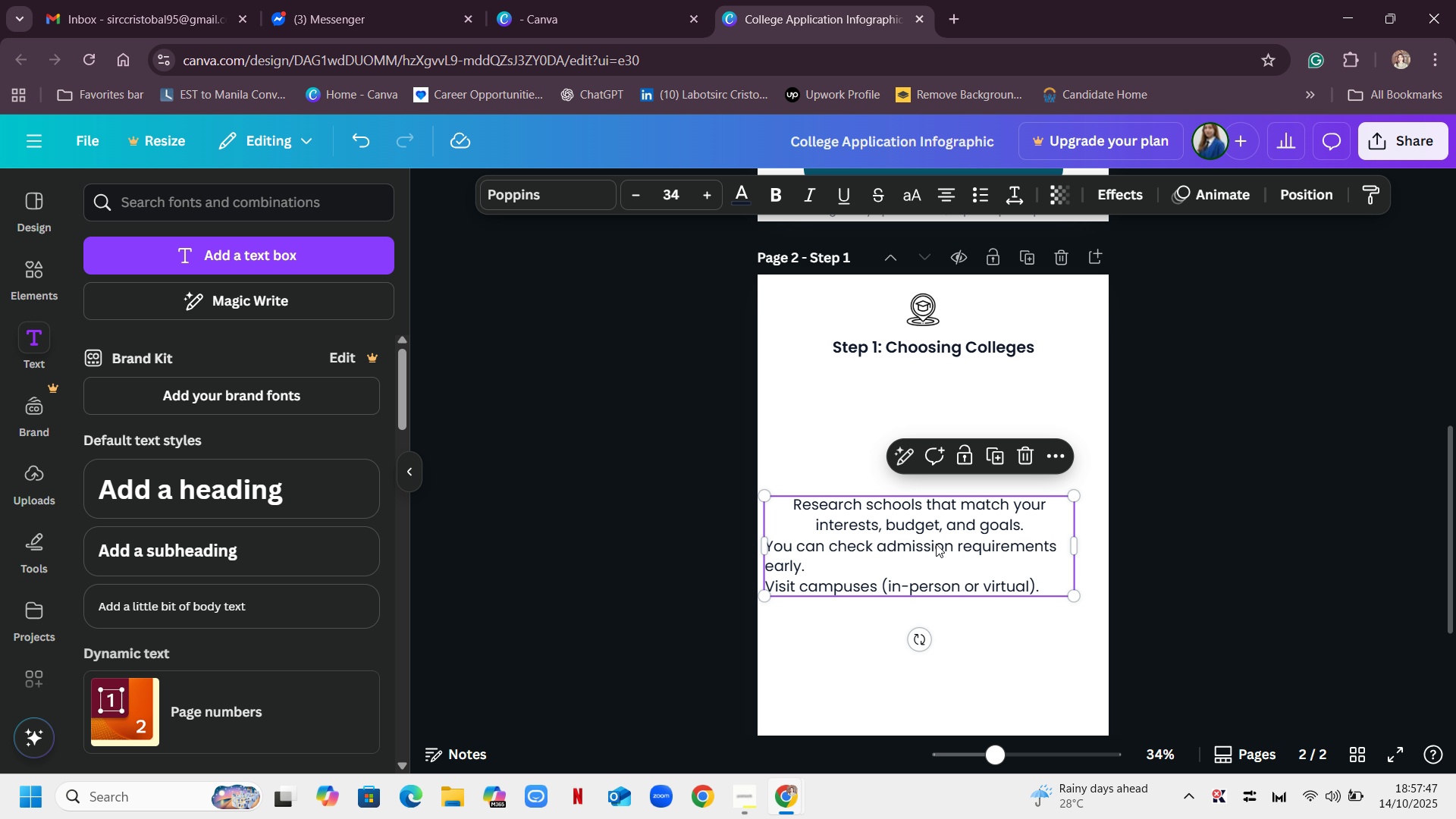 
left_click_drag(start_coordinate=[935, 529], to_coordinate=[956, 616])
 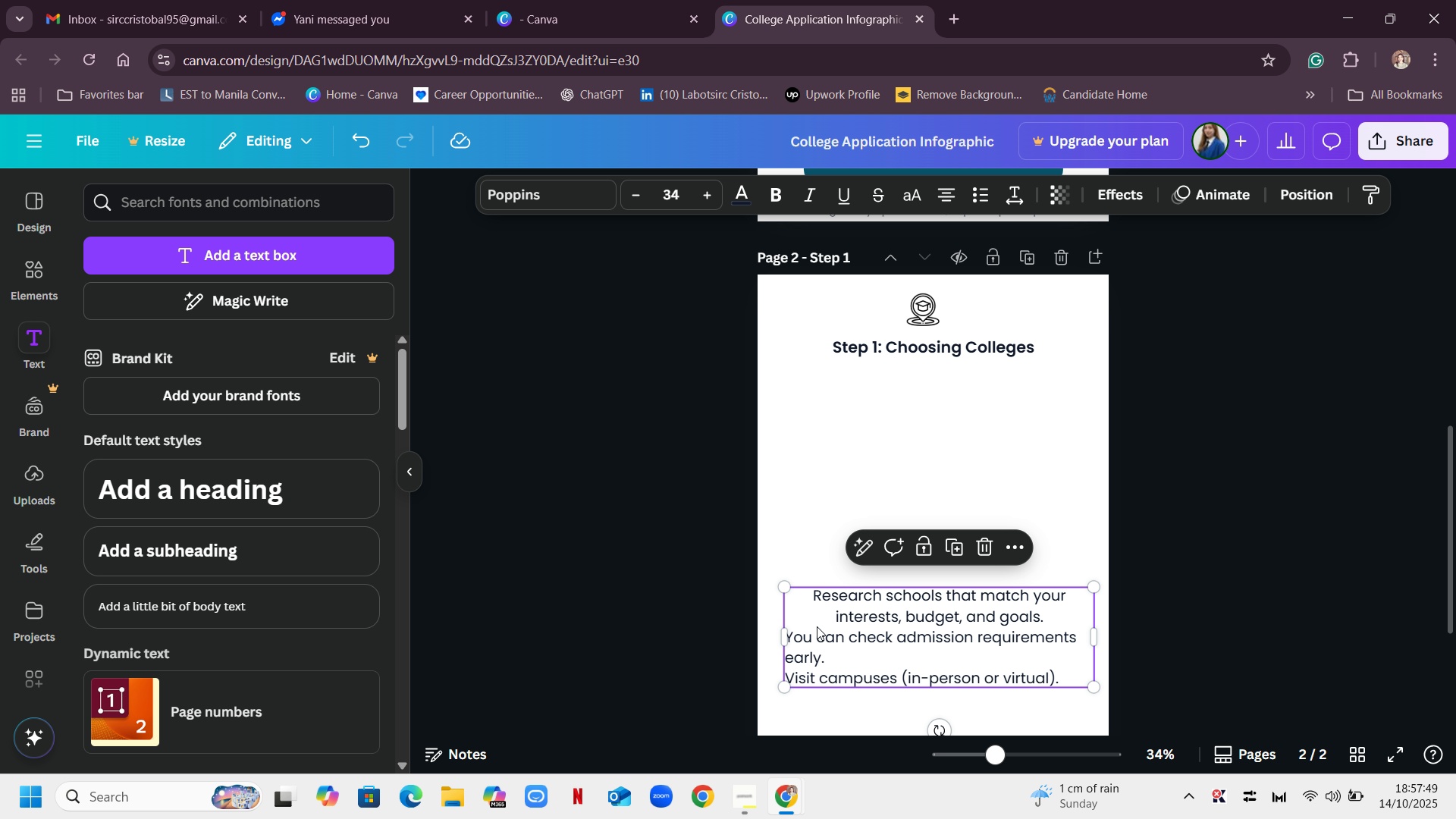 
left_click_drag(start_coordinate=[812, 599], to_coordinate=[824, 578])
 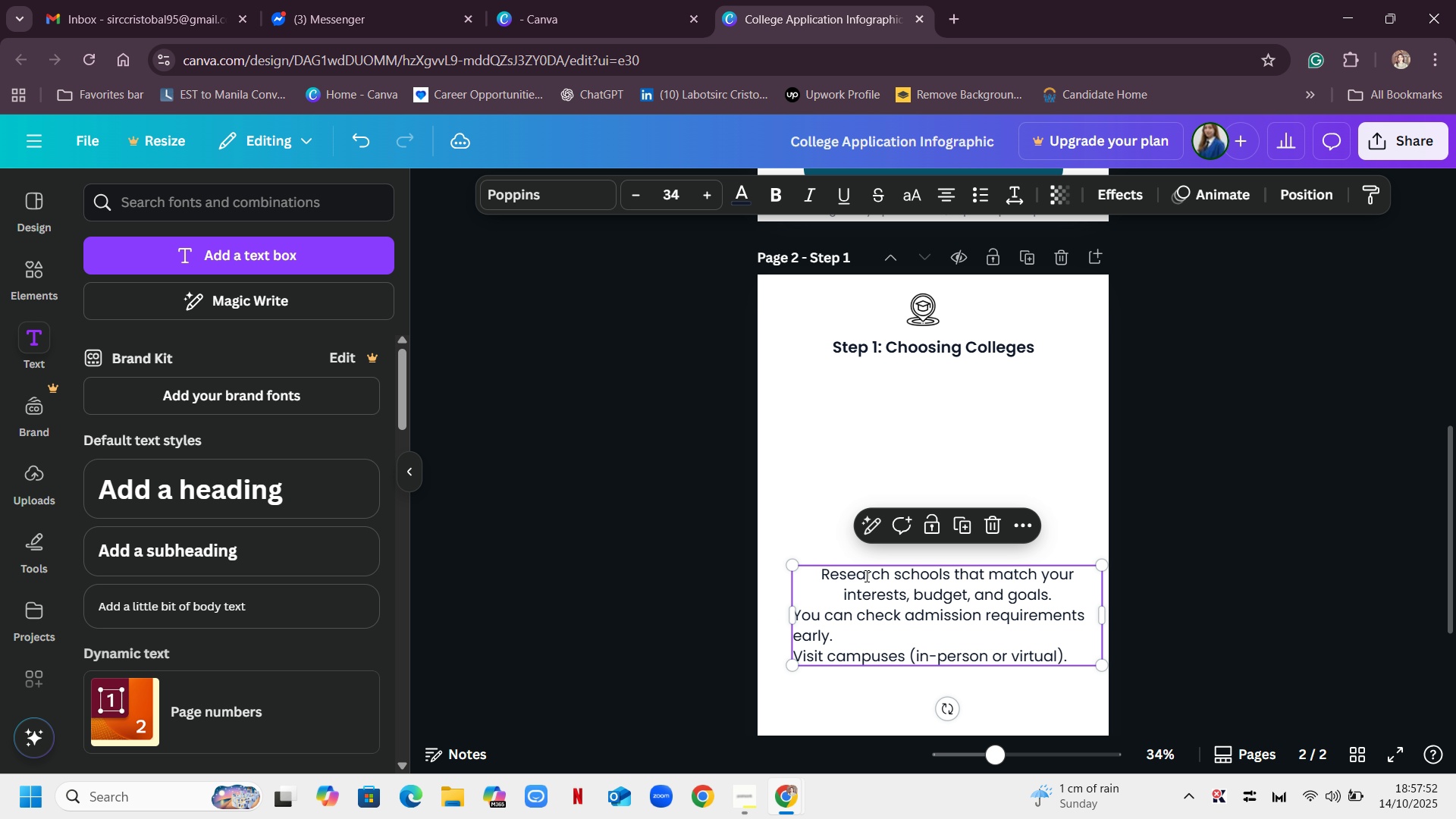 
double_click([865, 576])
 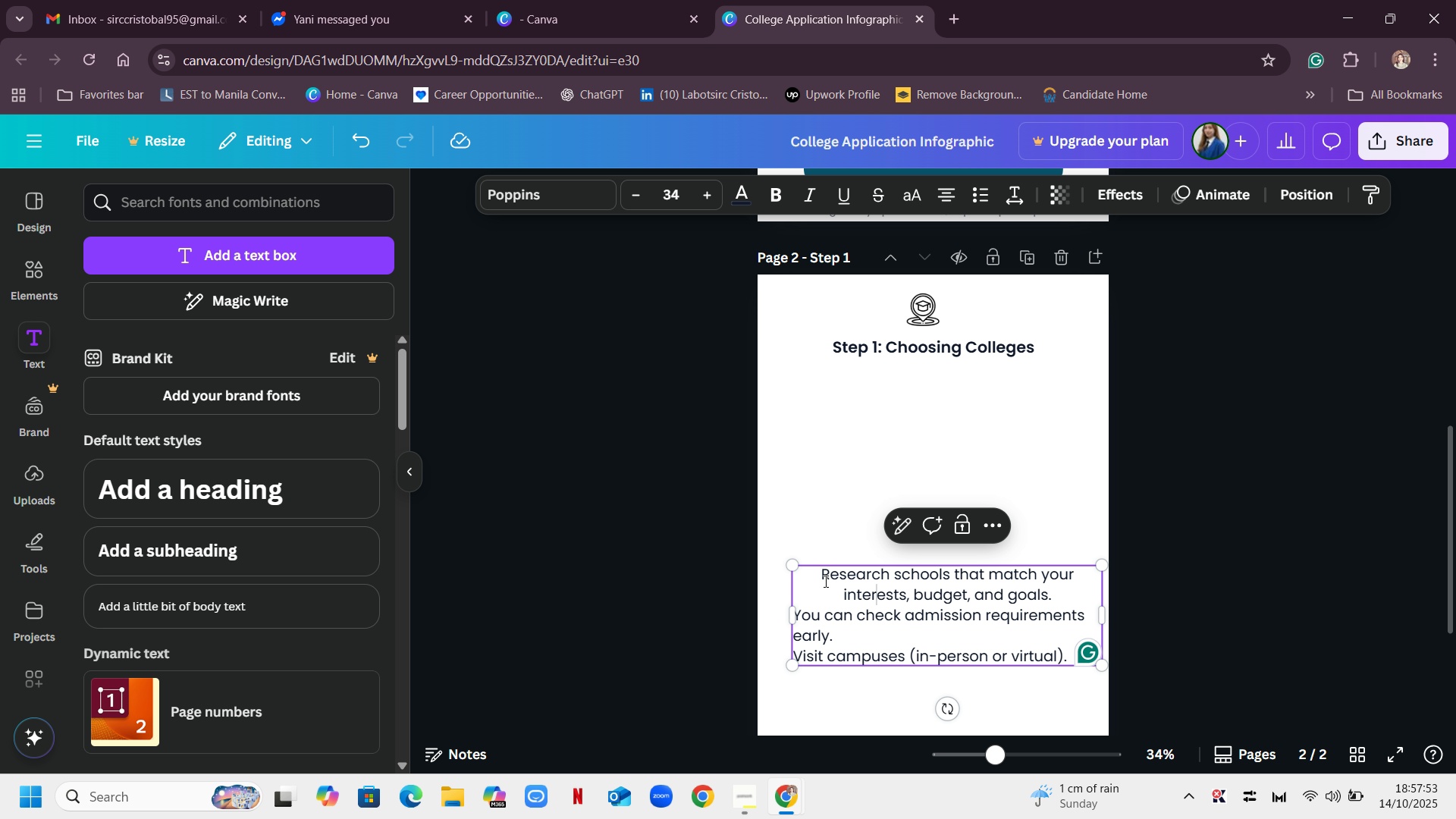 
left_click_drag(start_coordinate=[818, 570], to_coordinate=[1083, 596])
 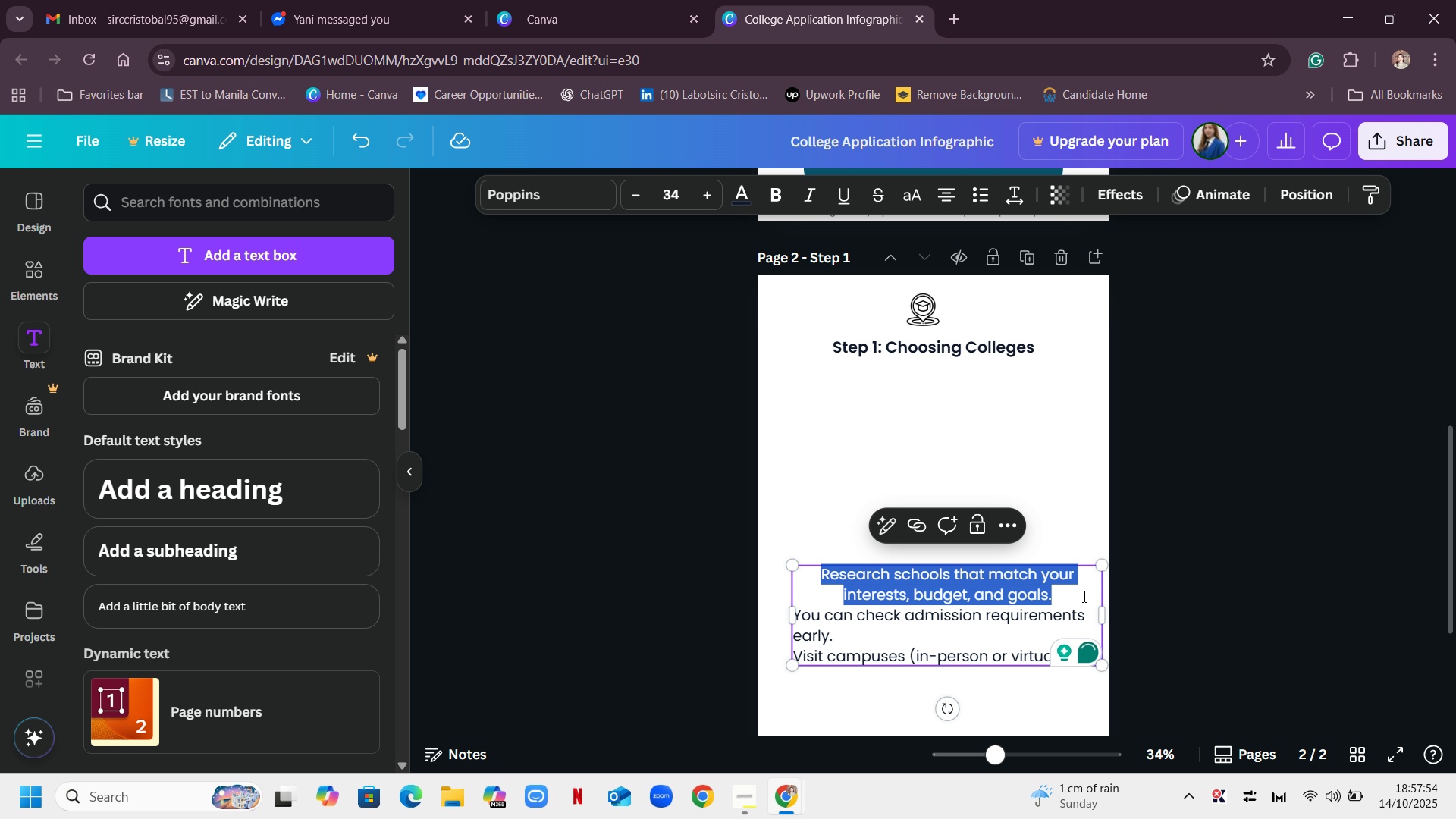 
hold_key(key=ControlLeft, duration=0.47)
 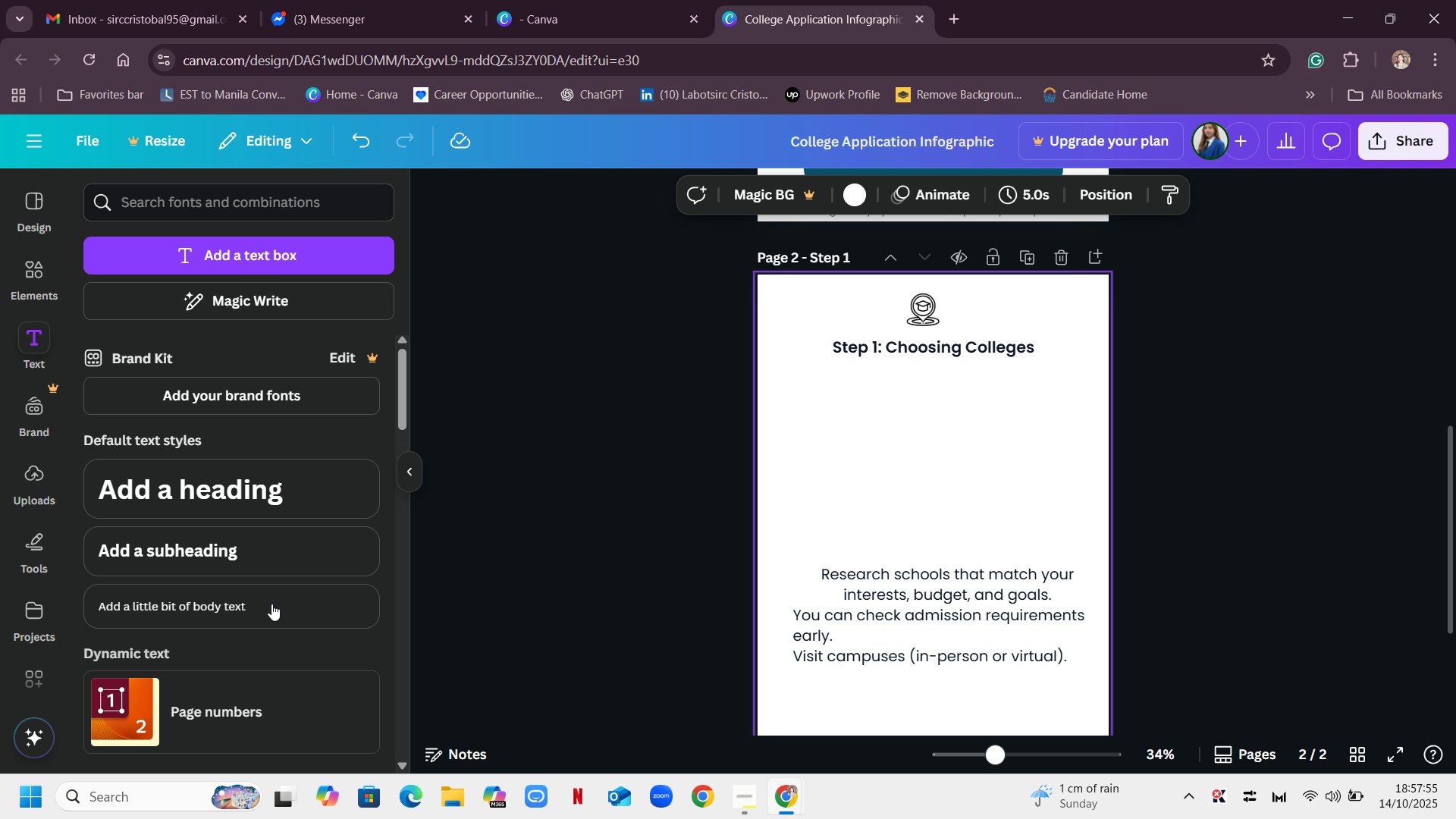 
key(C)
 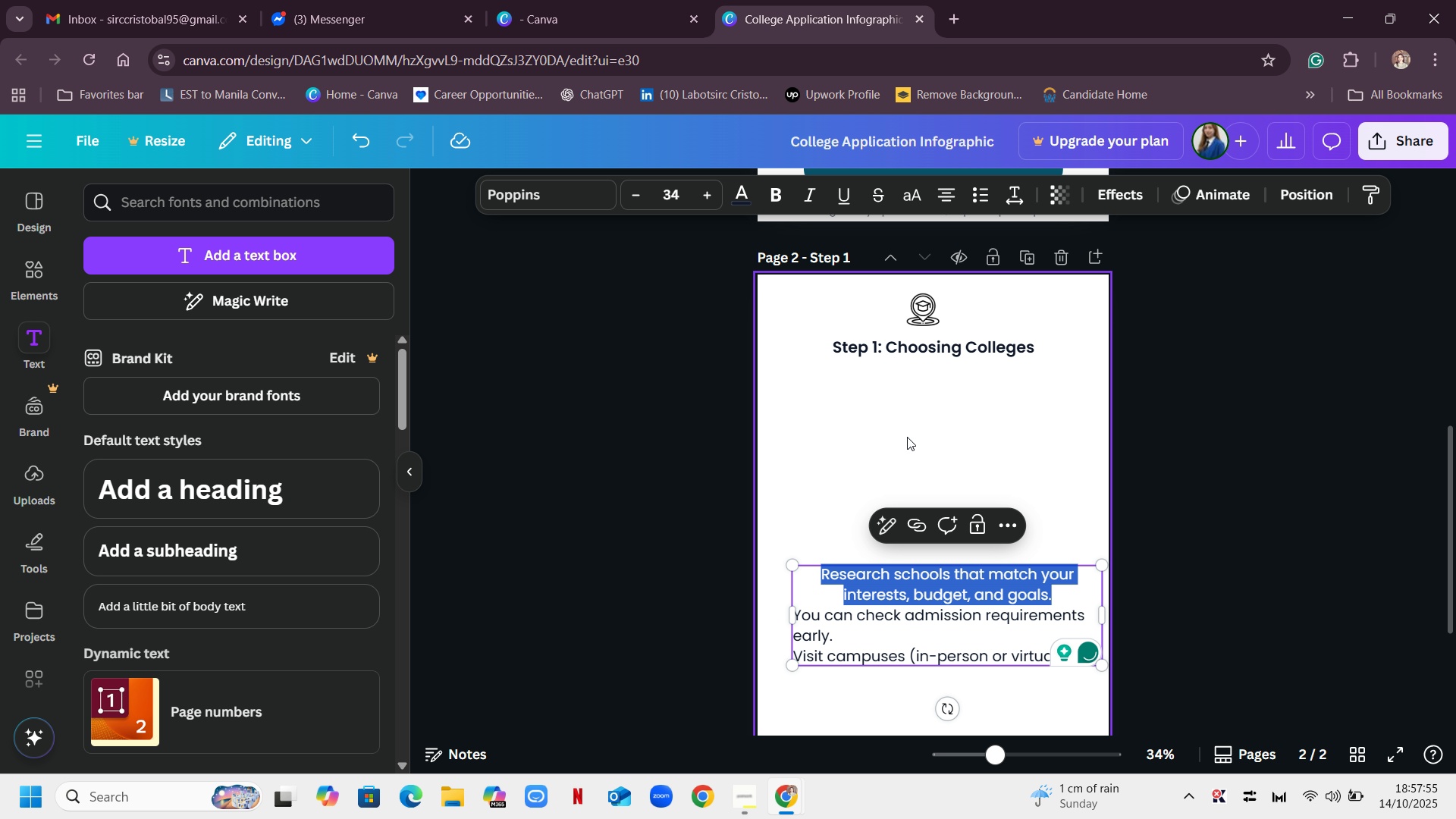 
left_click([907, 437])
 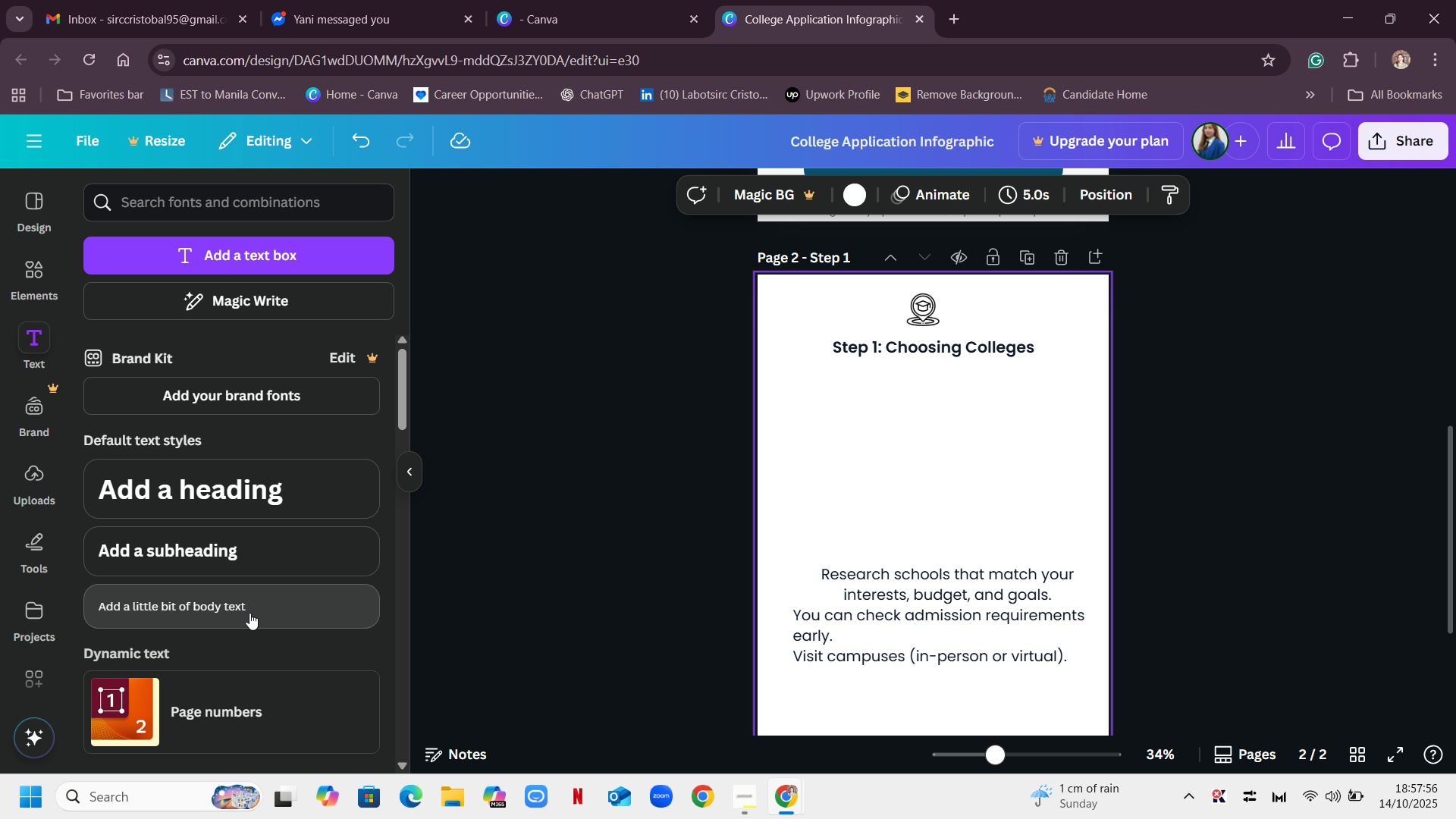 
left_click([249, 613])
 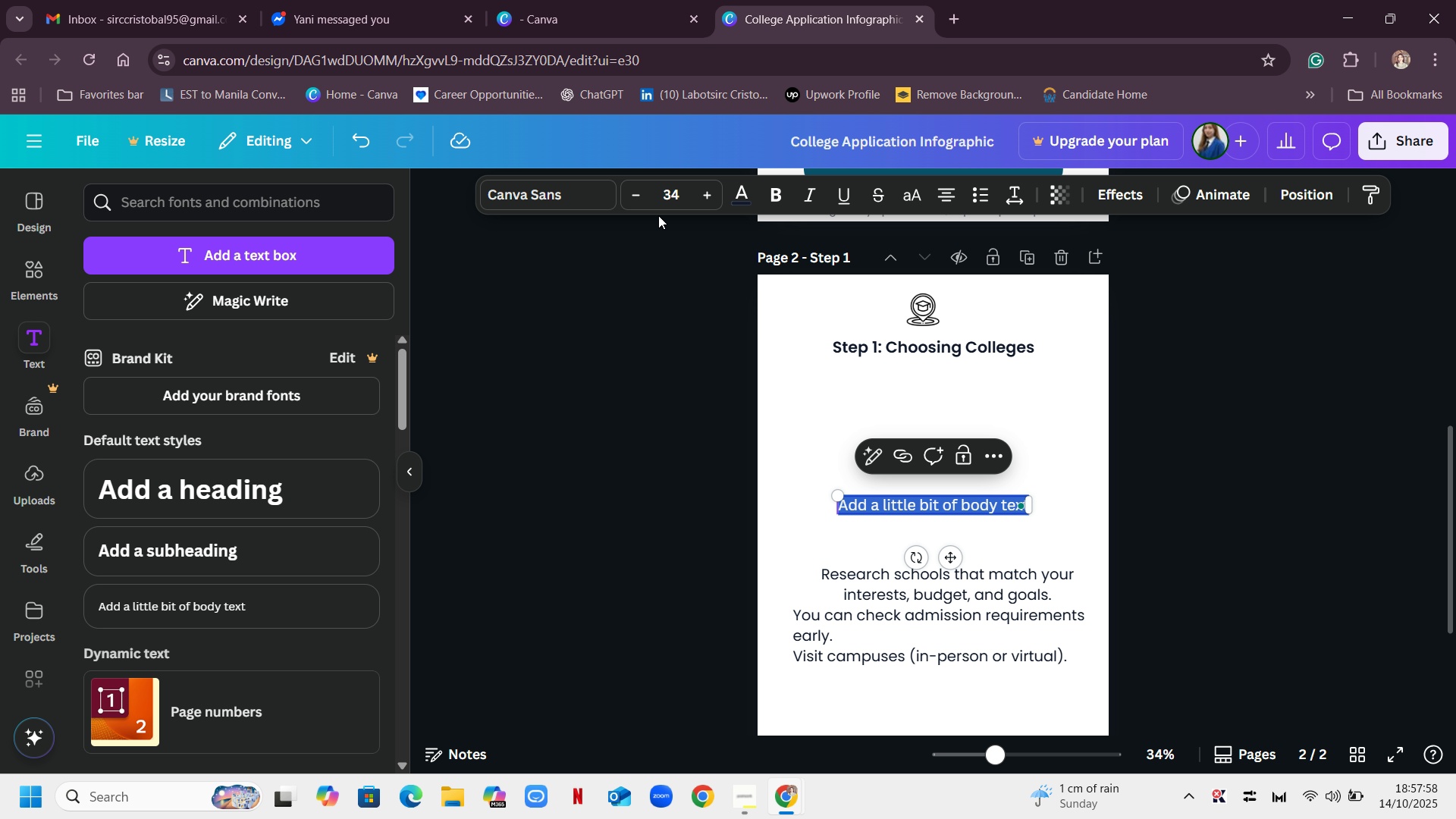 
left_click([676, 195])
 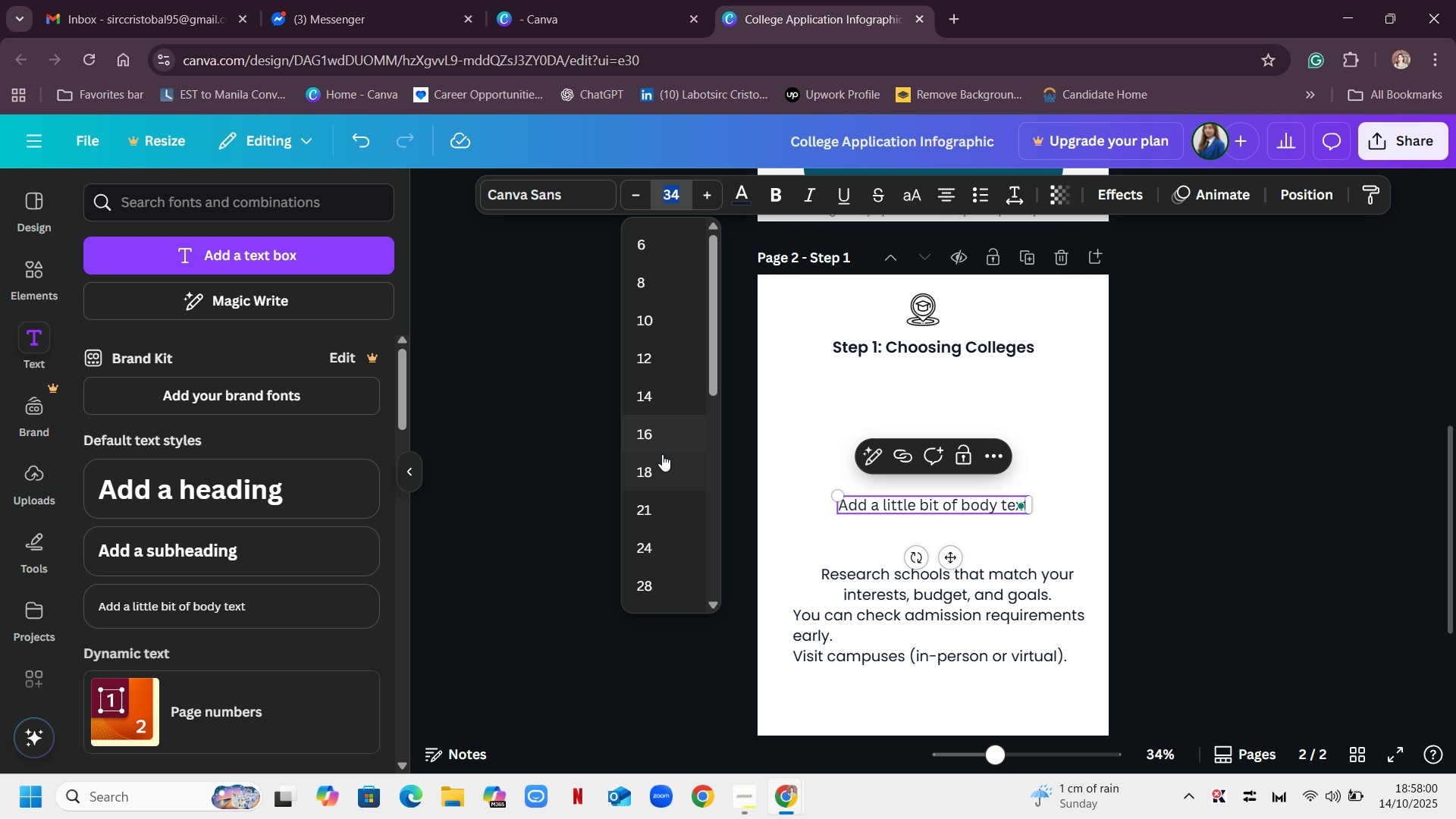 
left_click([661, 468])
 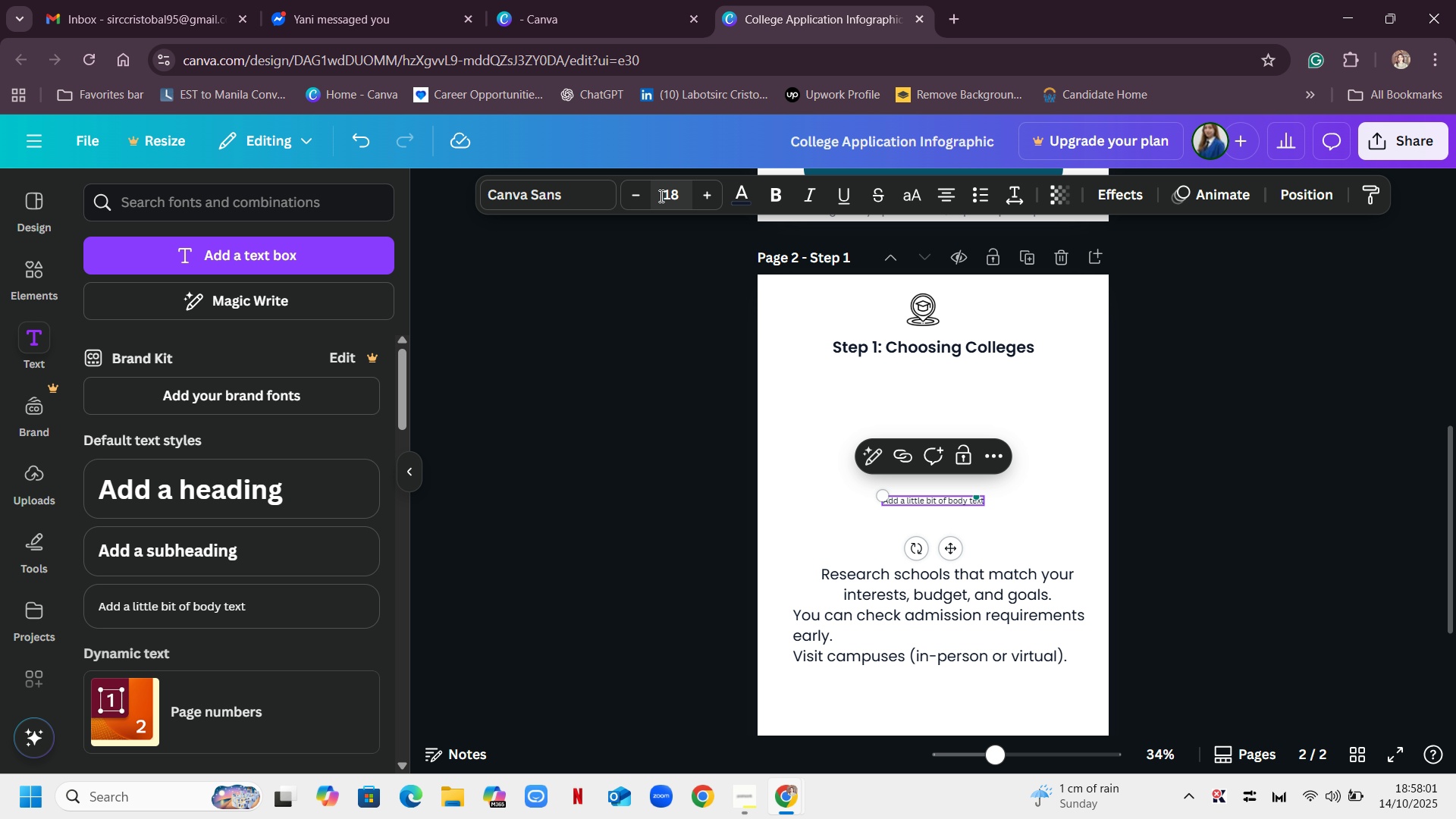 
left_click([679, 190])
 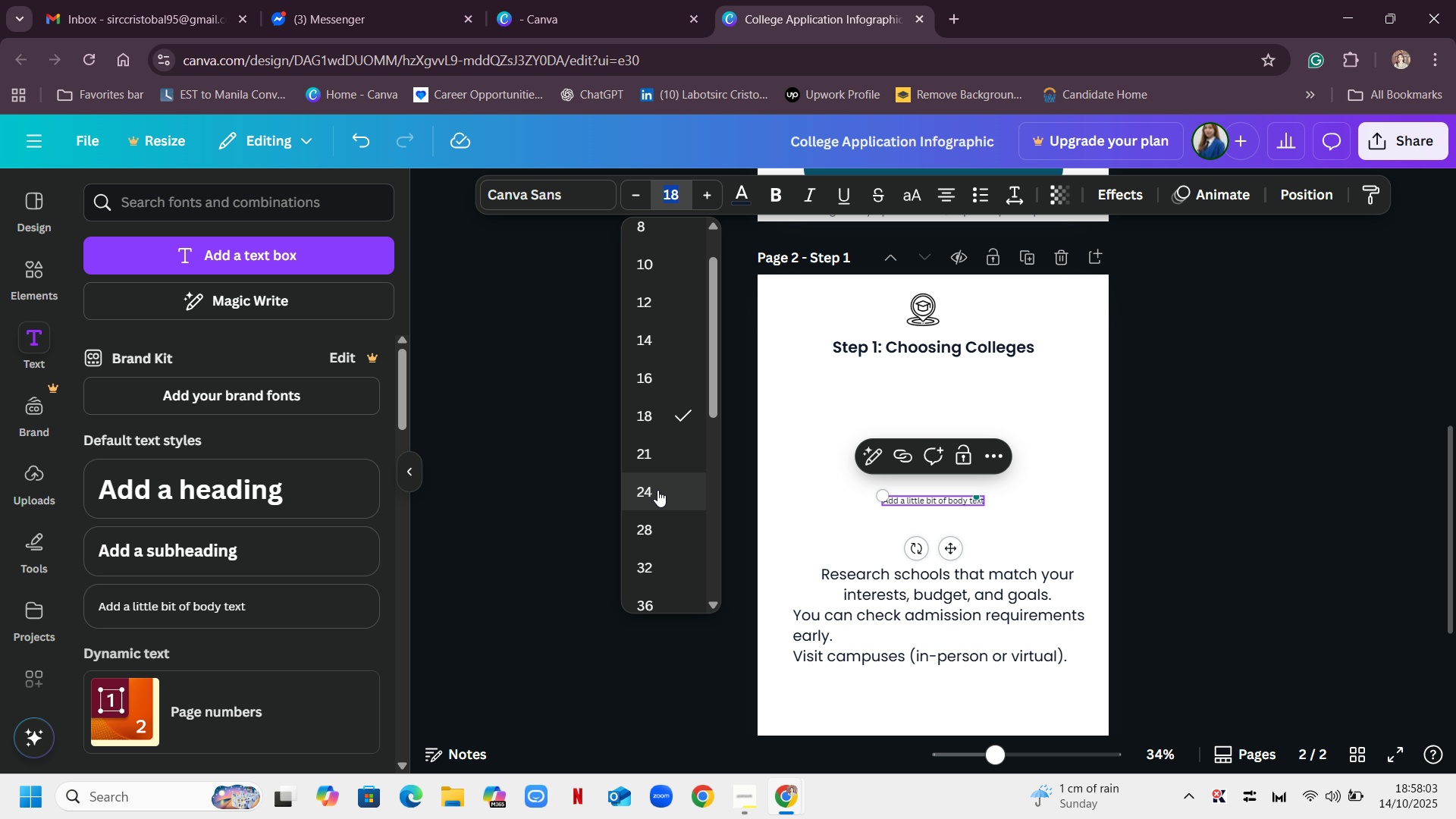 
left_click([657, 490])
 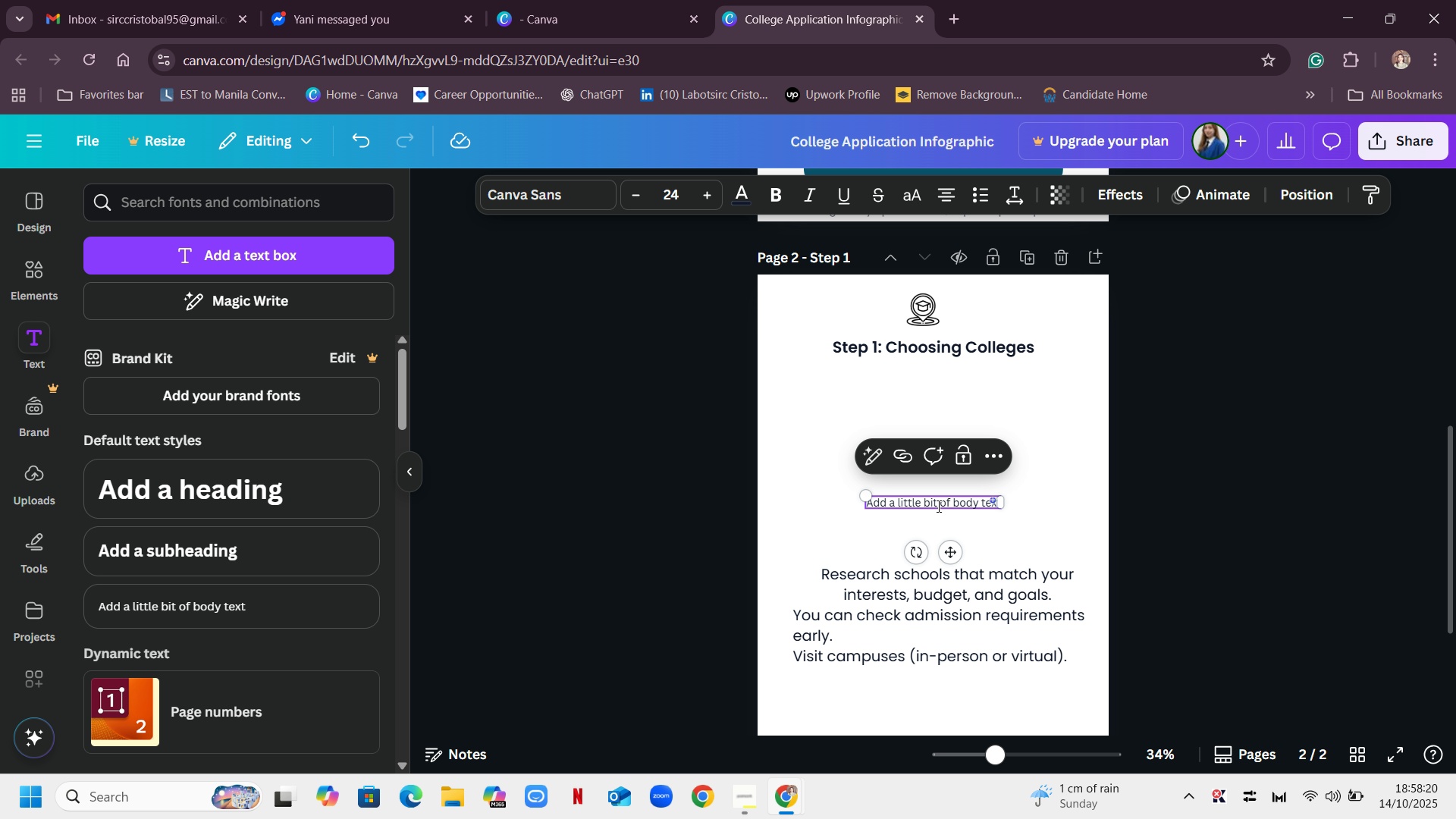 
wait(22.2)
 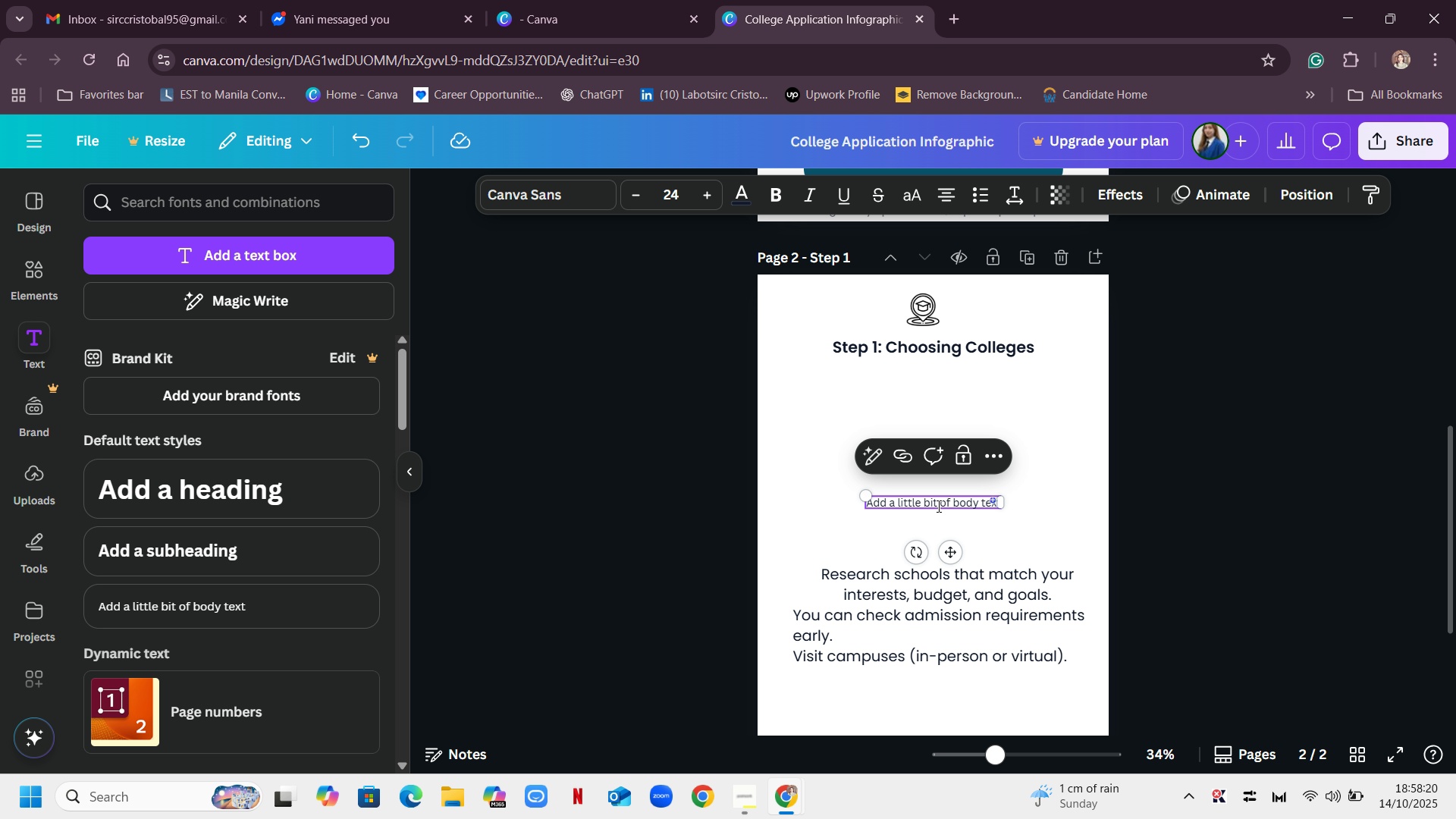 
mouse_move([972, 395])
 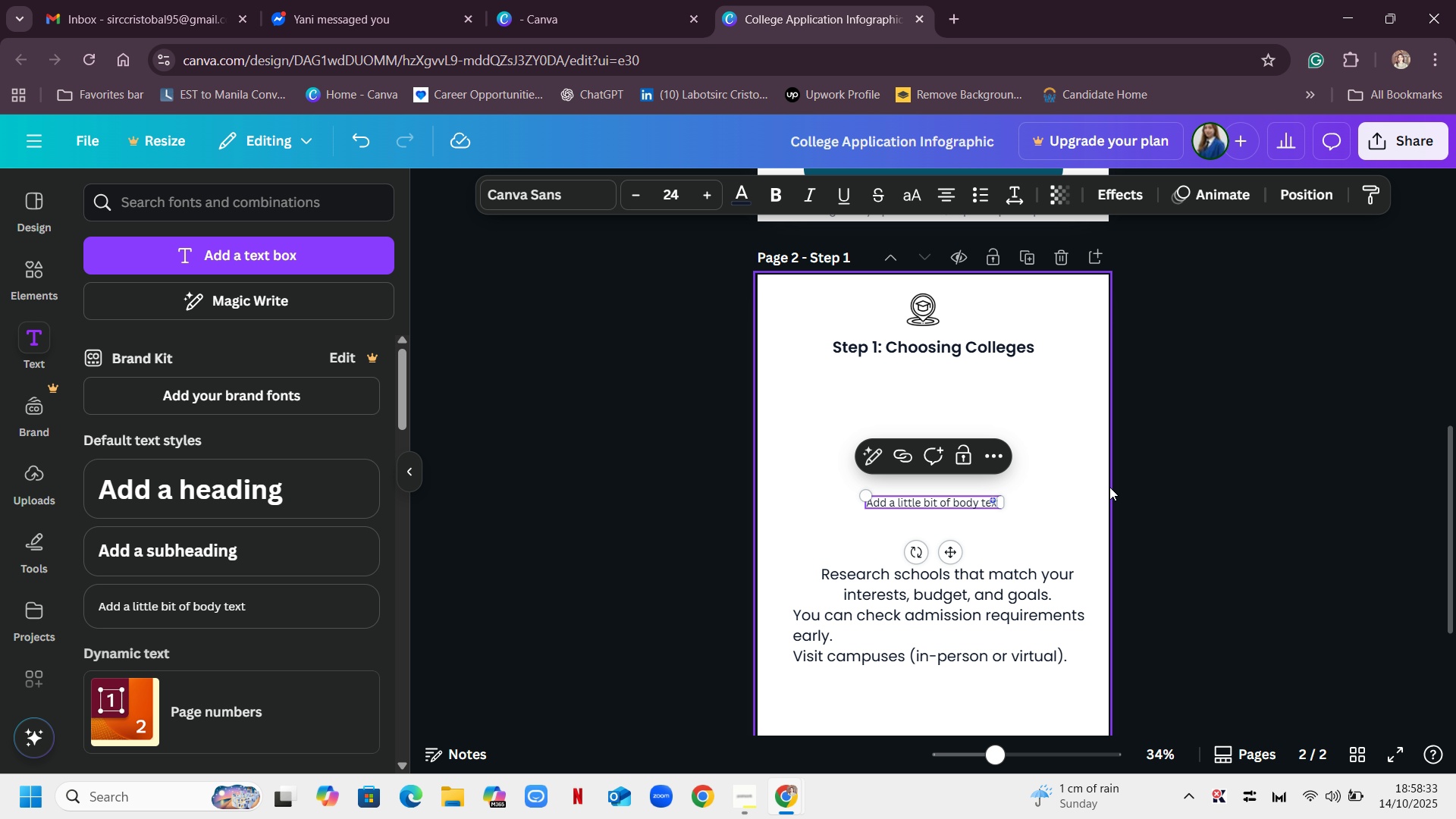 
scroll: coordinate [1188, 463], scroll_direction: up, amount: 8.0
 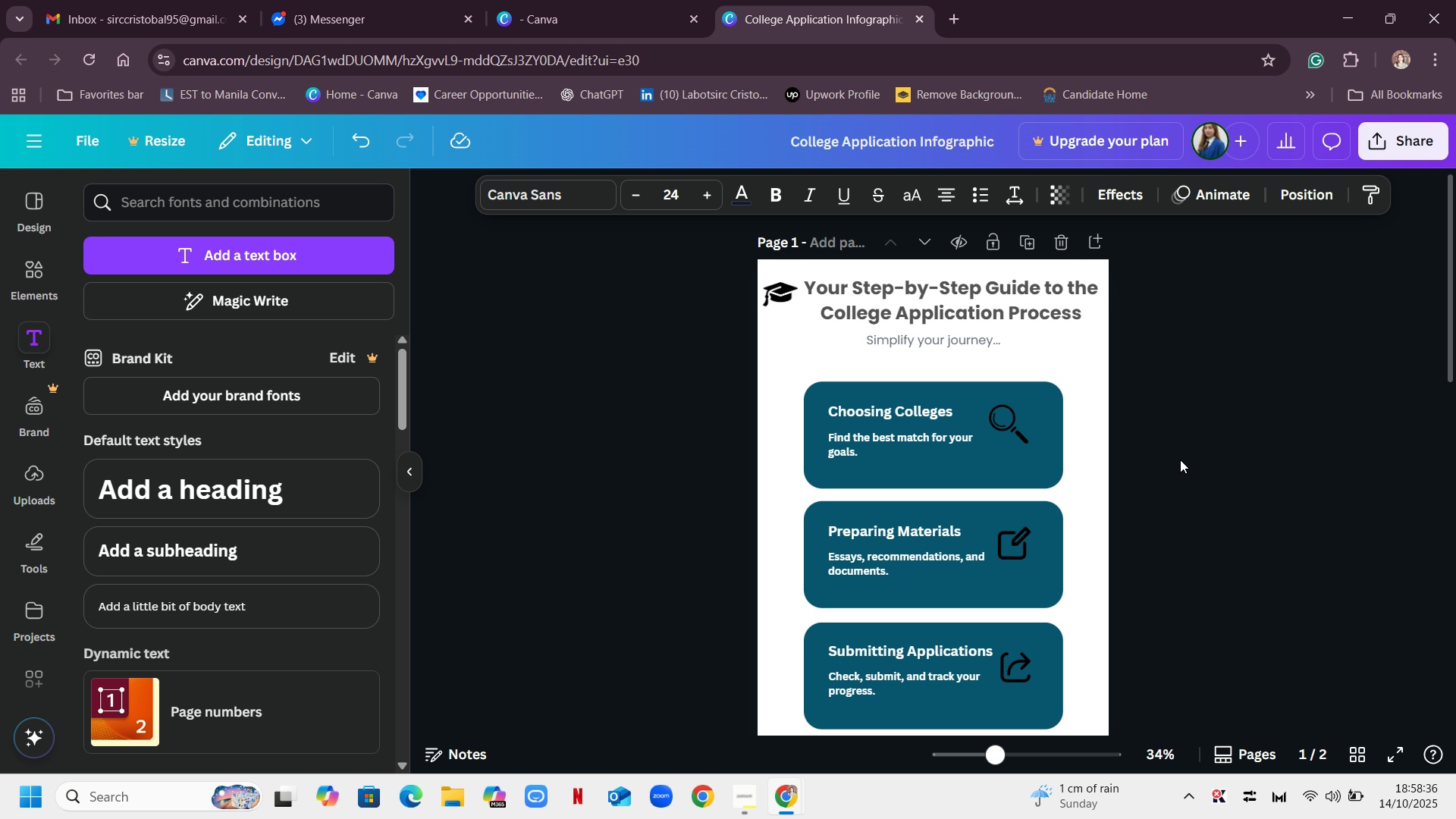 
scroll: coordinate [1165, 434], scroll_direction: down, amount: 6.0
 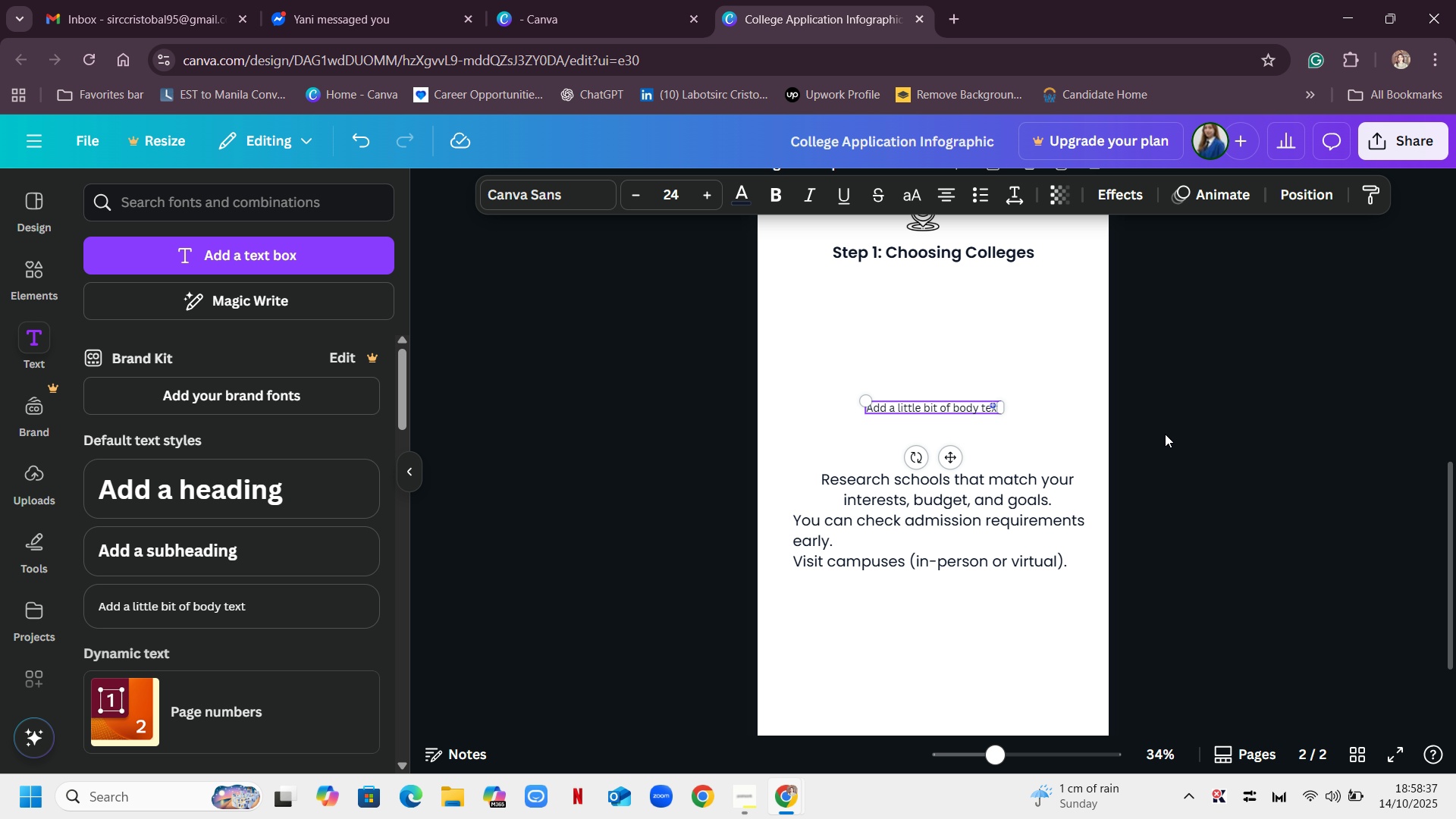 
scroll: coordinate [1165, 434], scroll_direction: up, amount: 2.0
 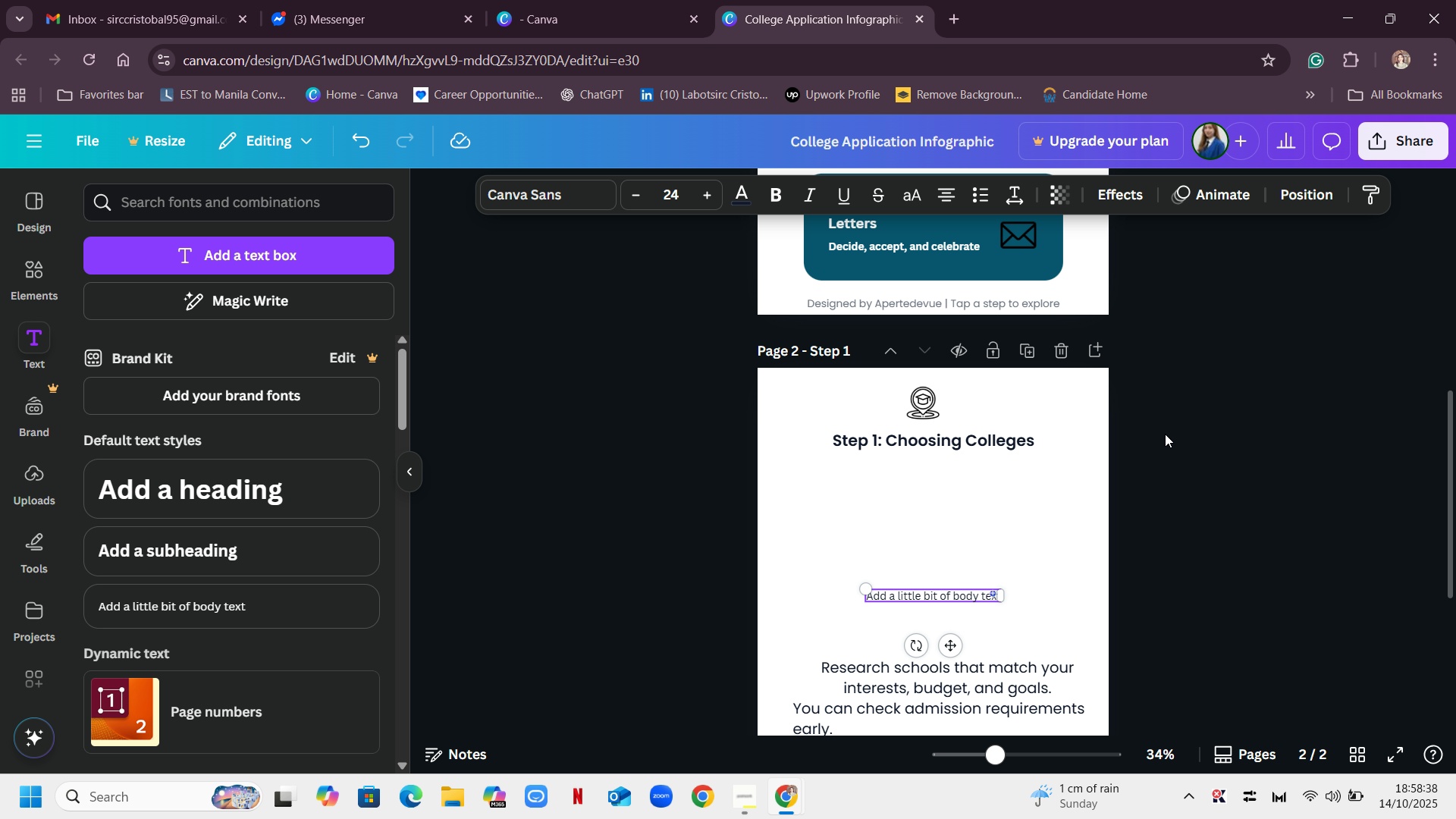 
scroll: coordinate [1165, 434], scroll_direction: down, amount: 1.0
 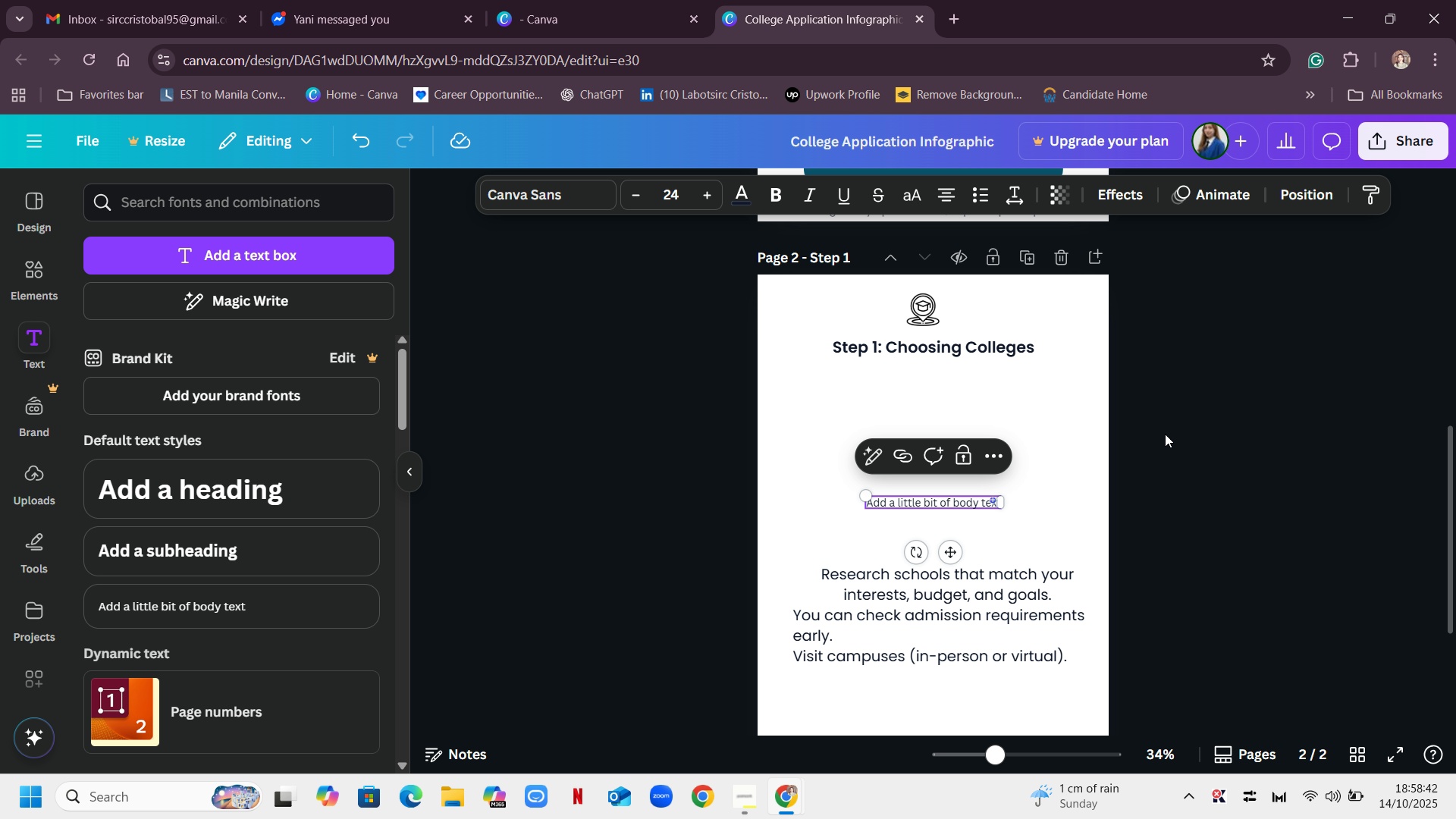 
scroll: coordinate [1165, 434], scroll_direction: up, amount: 7.0
 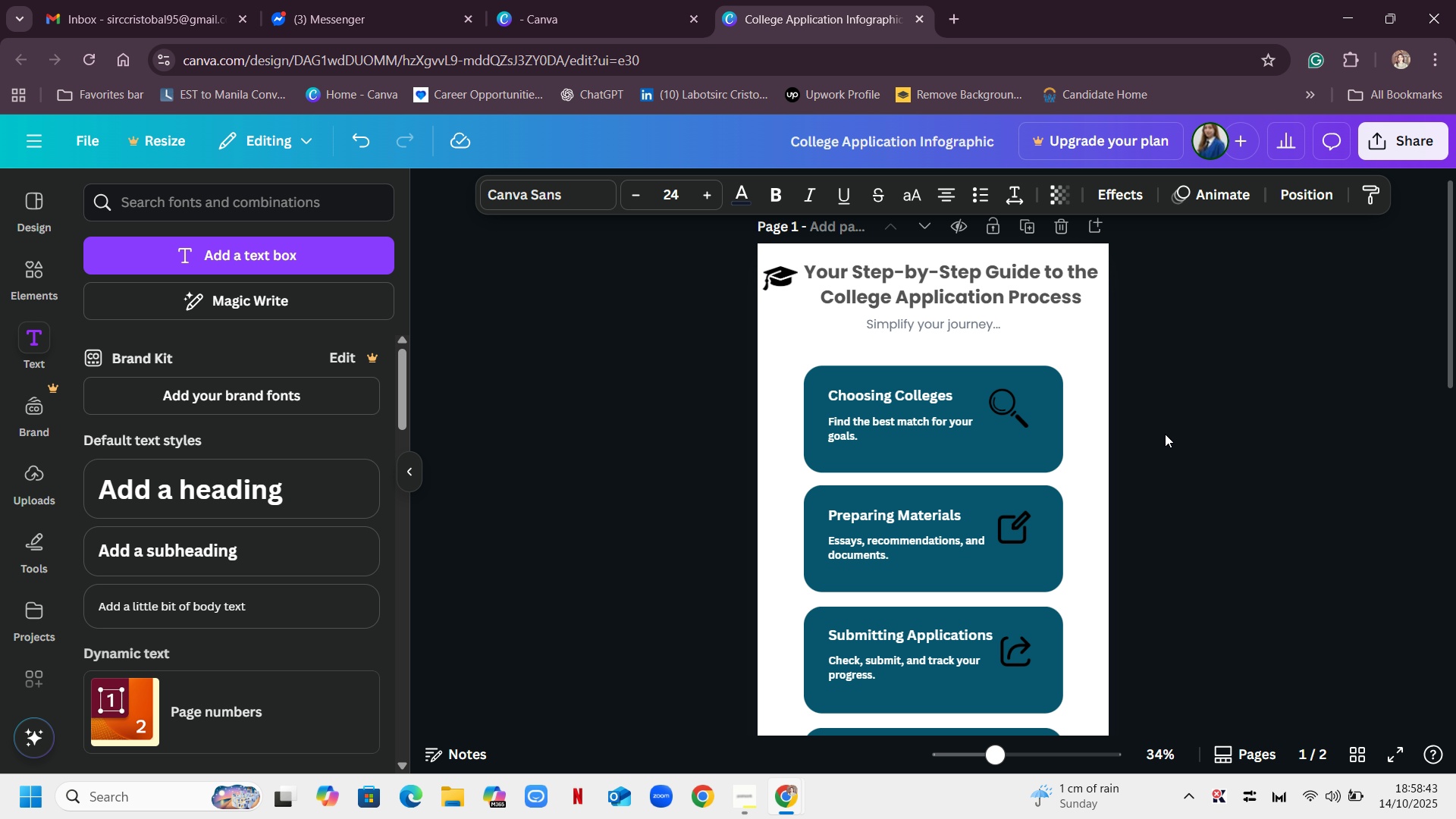 
scroll: coordinate [1165, 434], scroll_direction: down, amount: 8.0
 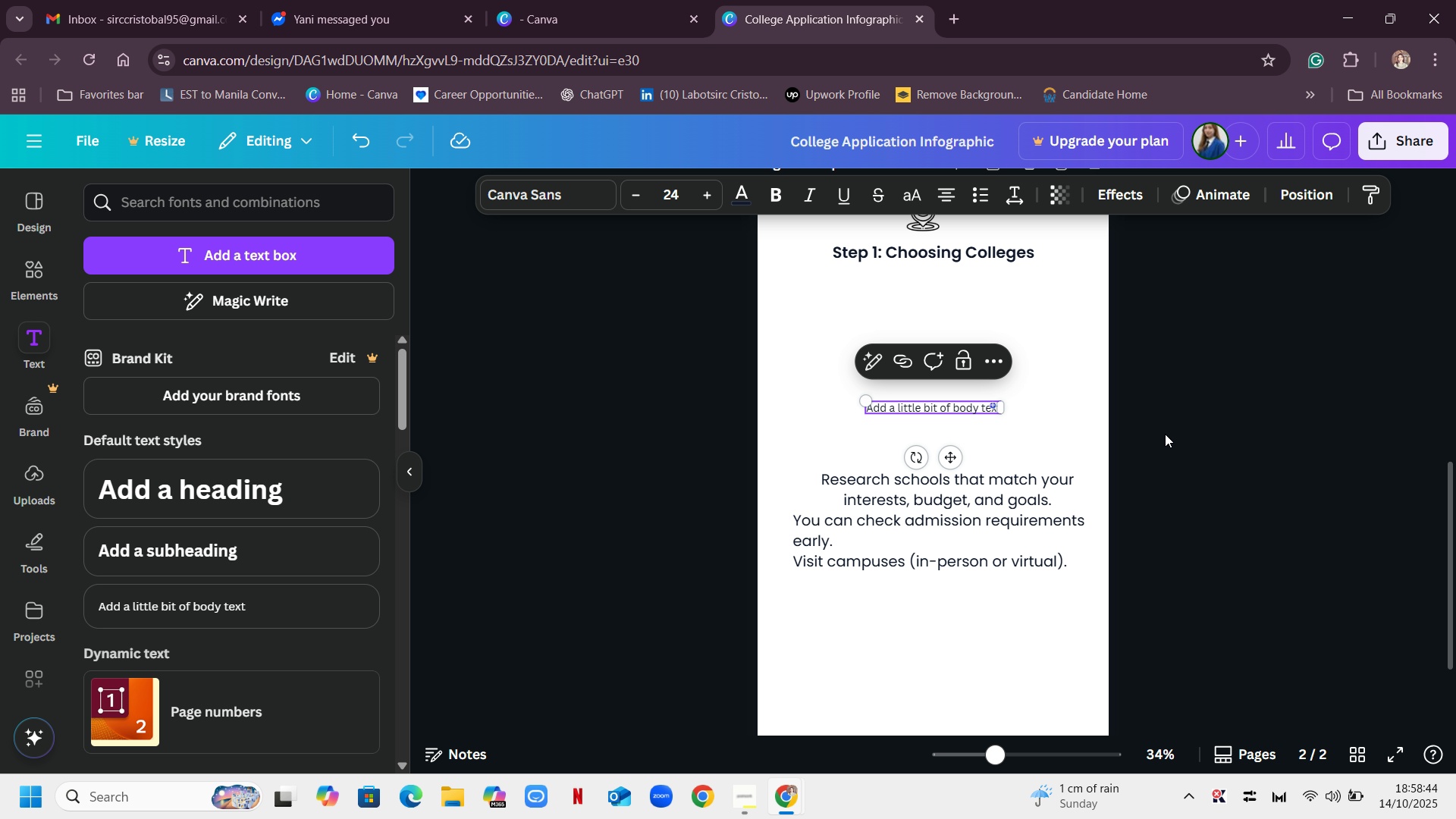 
scroll: coordinate [1165, 434], scroll_direction: up, amount: 1.0
 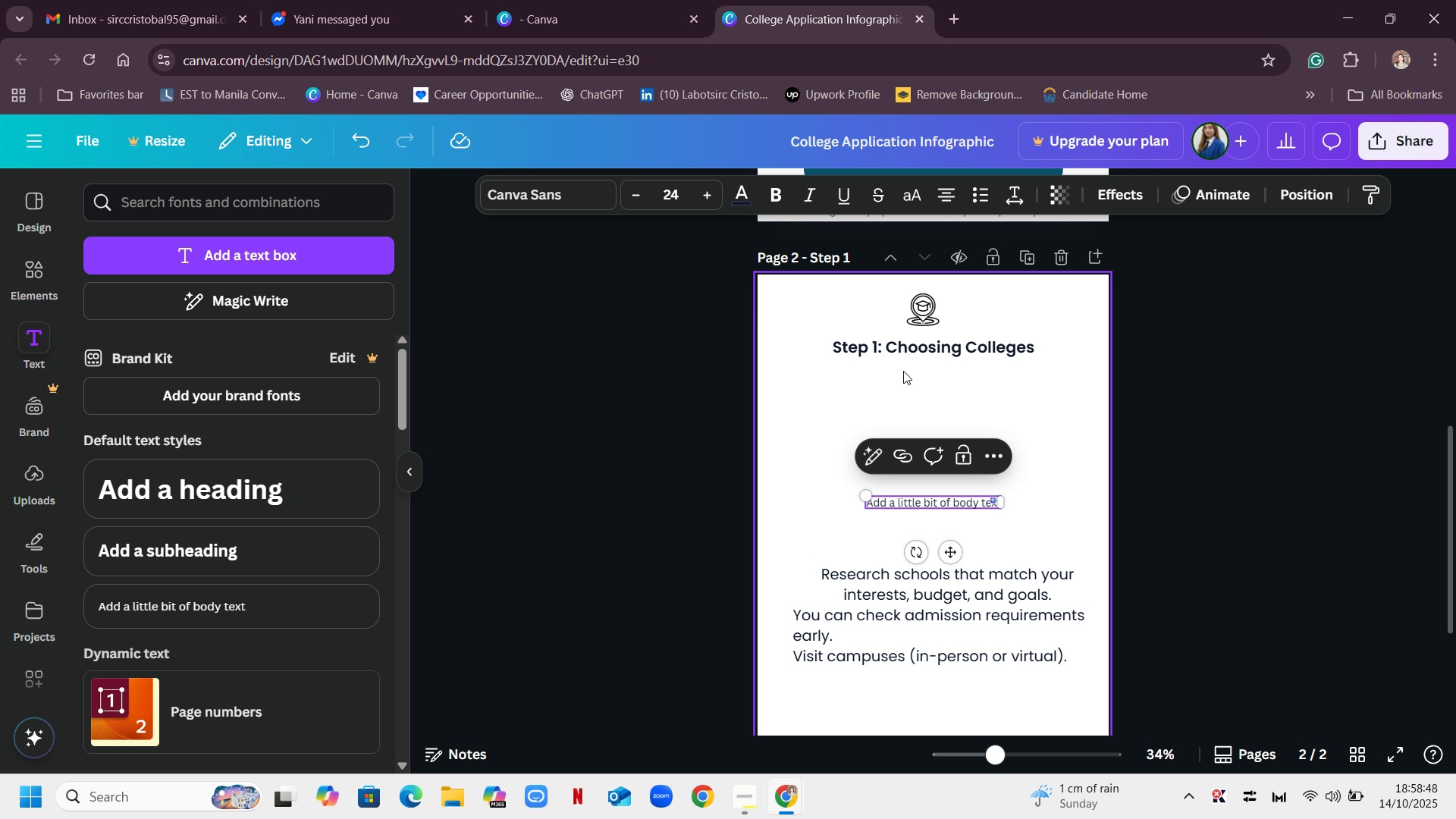 
wait(5.42)
 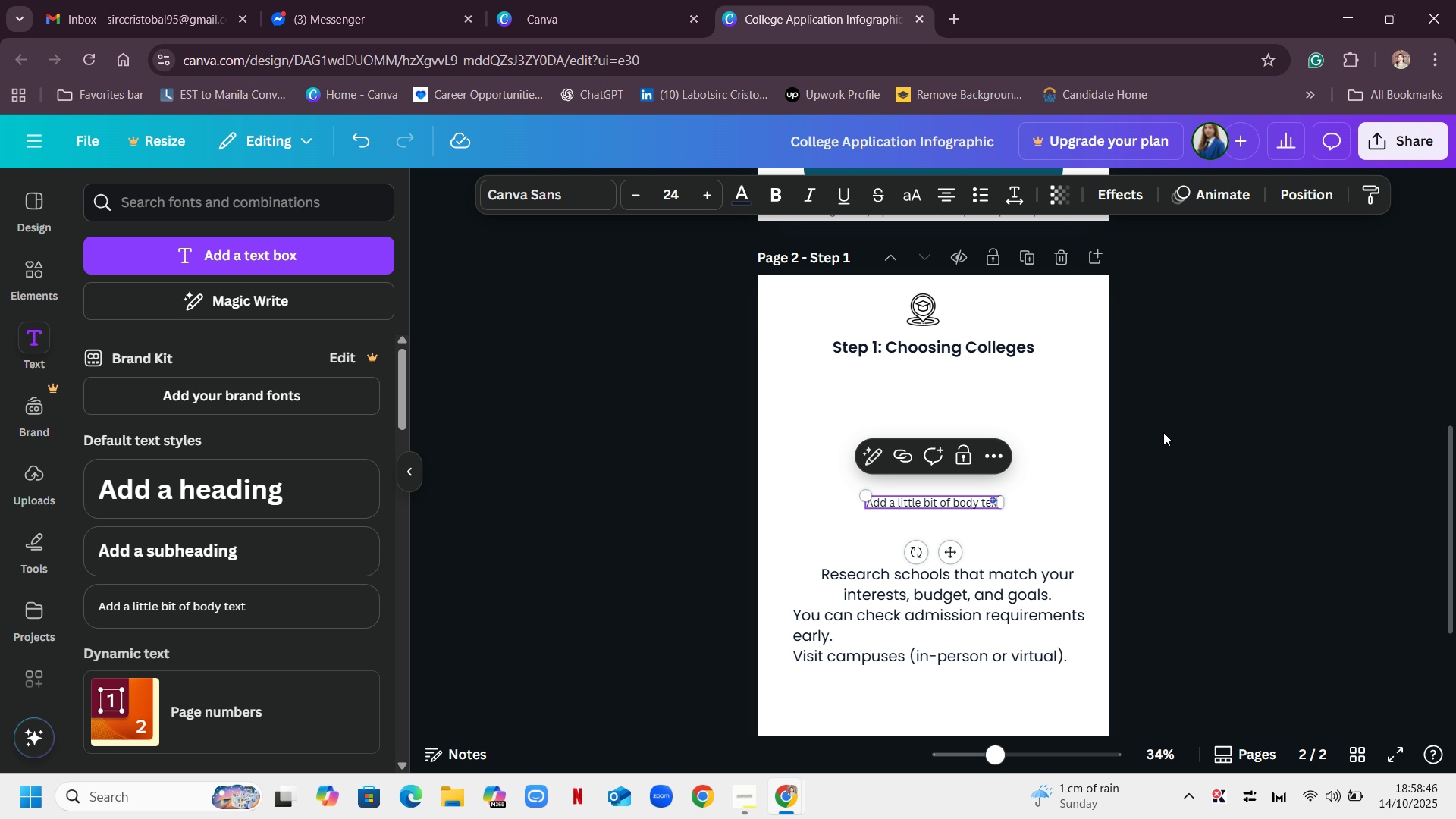 
left_click_drag(start_coordinate=[921, 348], to_coordinate=[981, 353])
 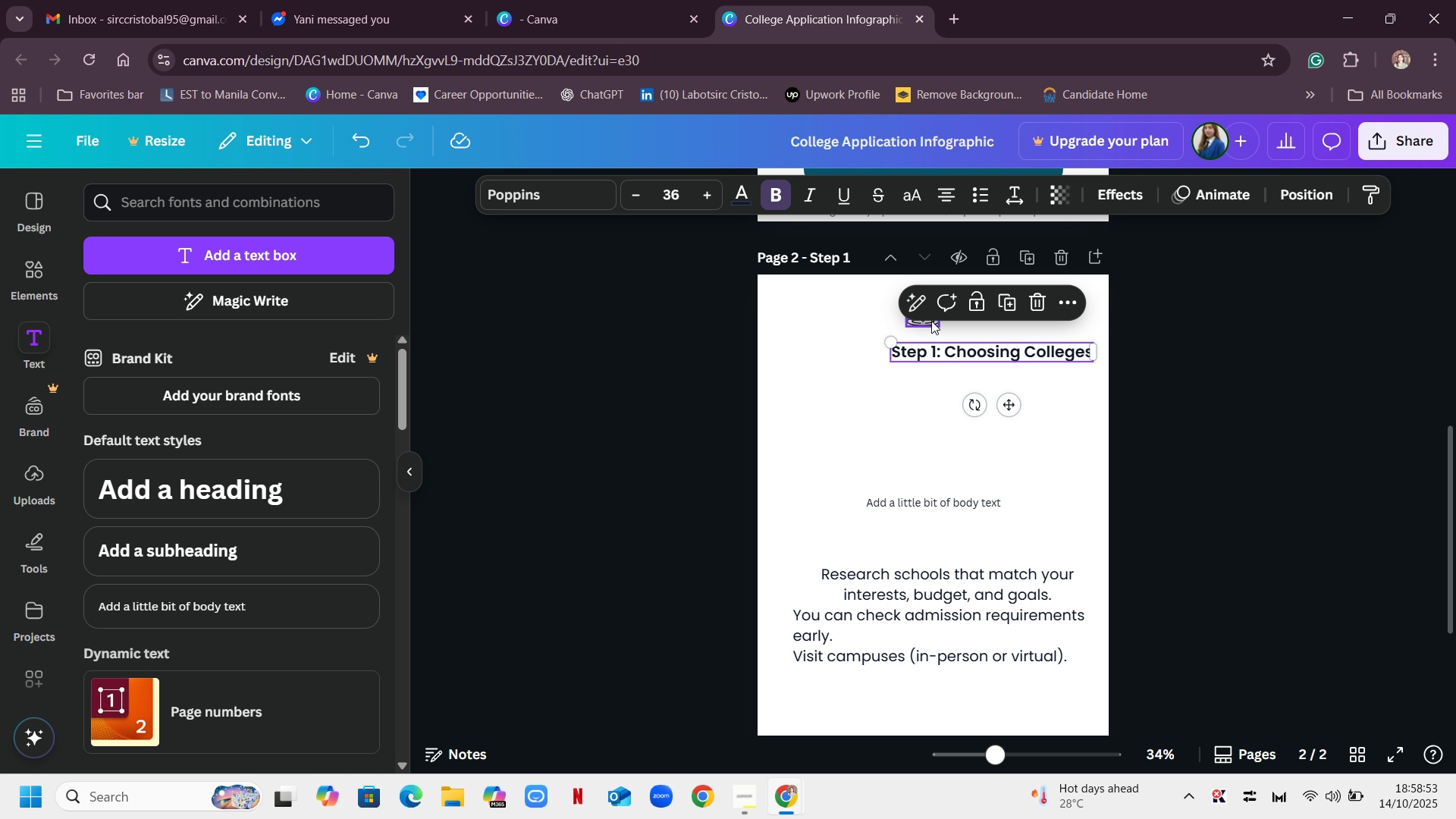 
left_click_drag(start_coordinate=[927, 318], to_coordinate=[875, 329])
 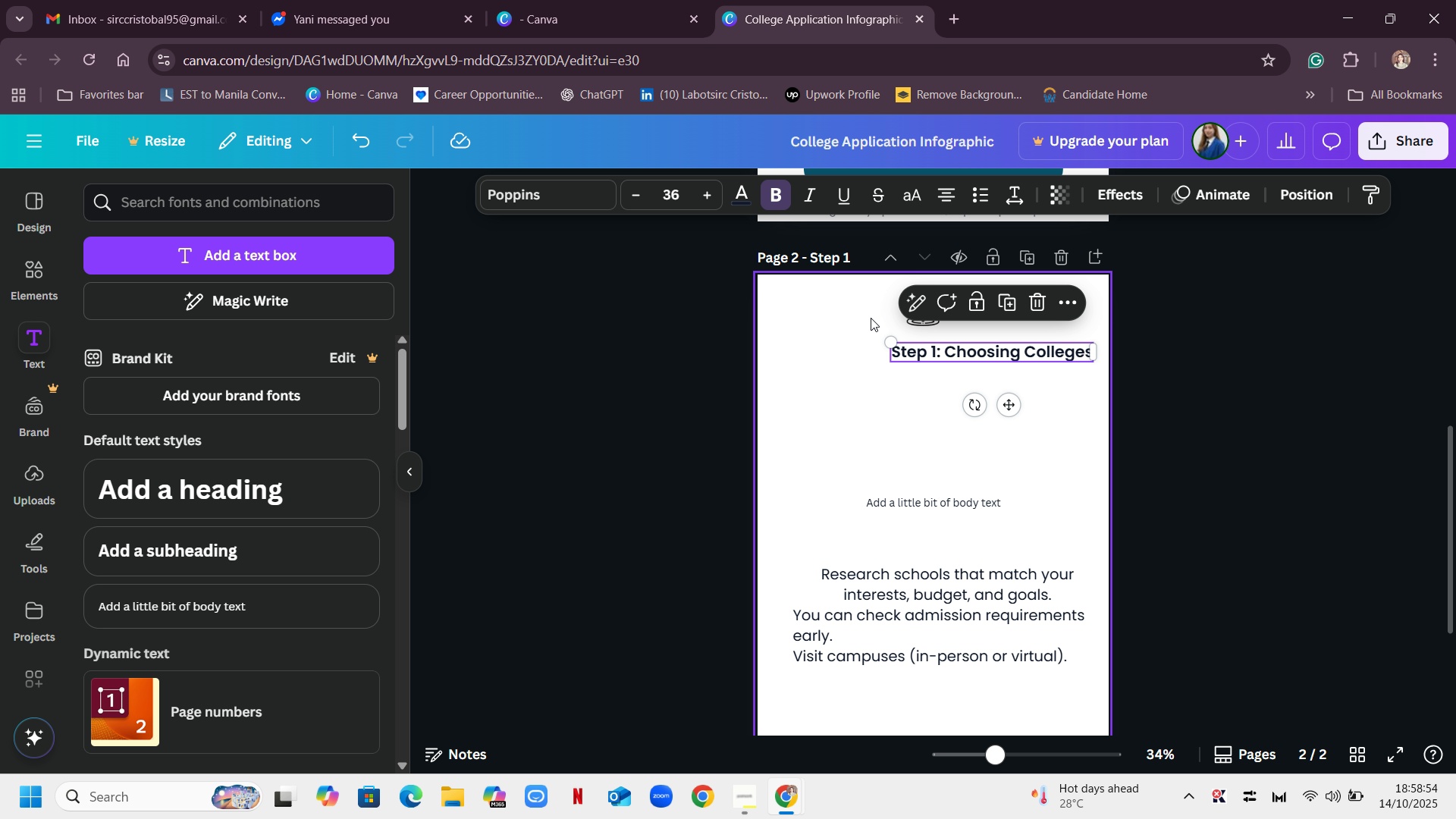 
left_click([871, 318])
 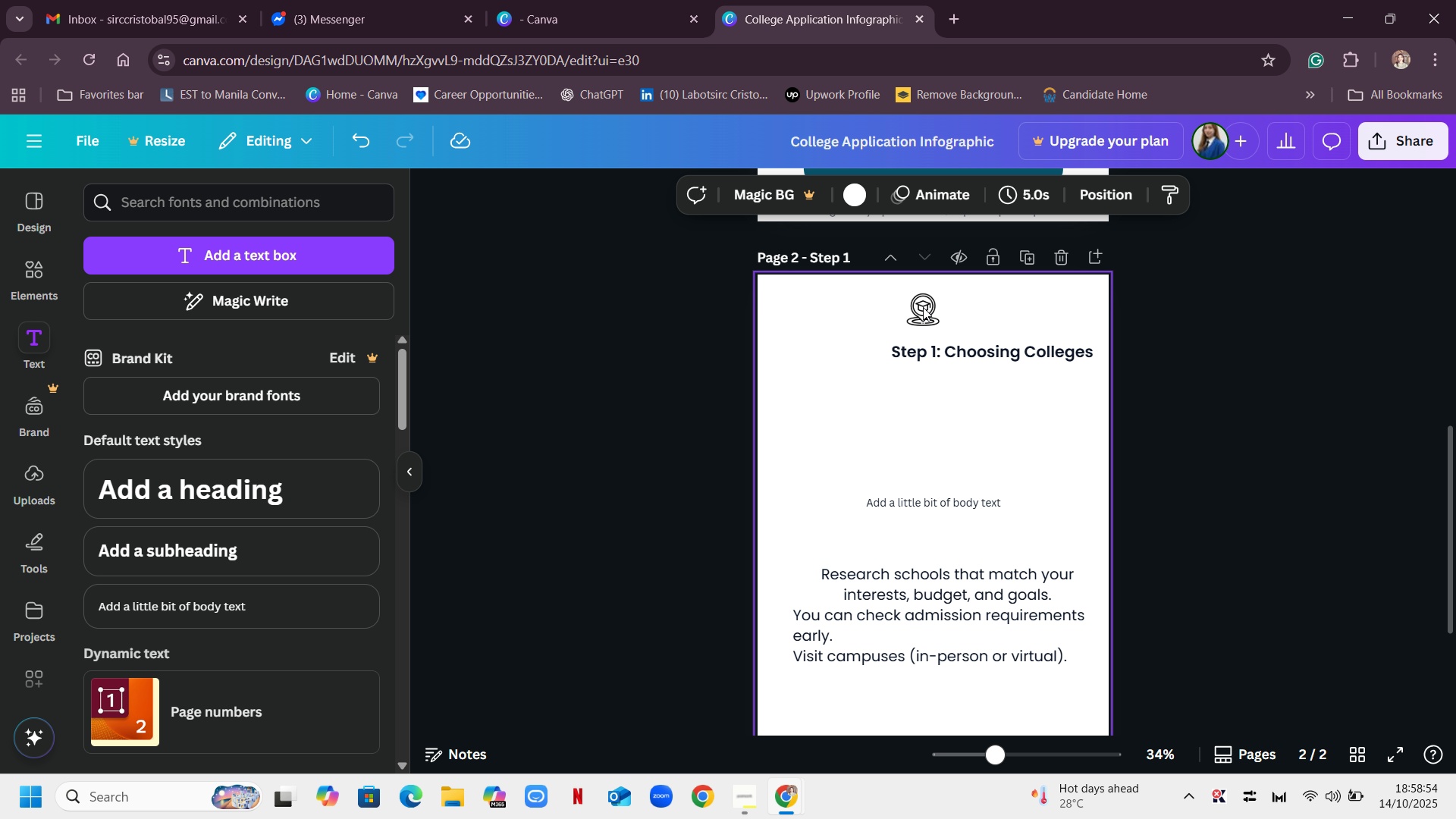 
left_click_drag(start_coordinate=[923, 303], to_coordinate=[890, 311])
 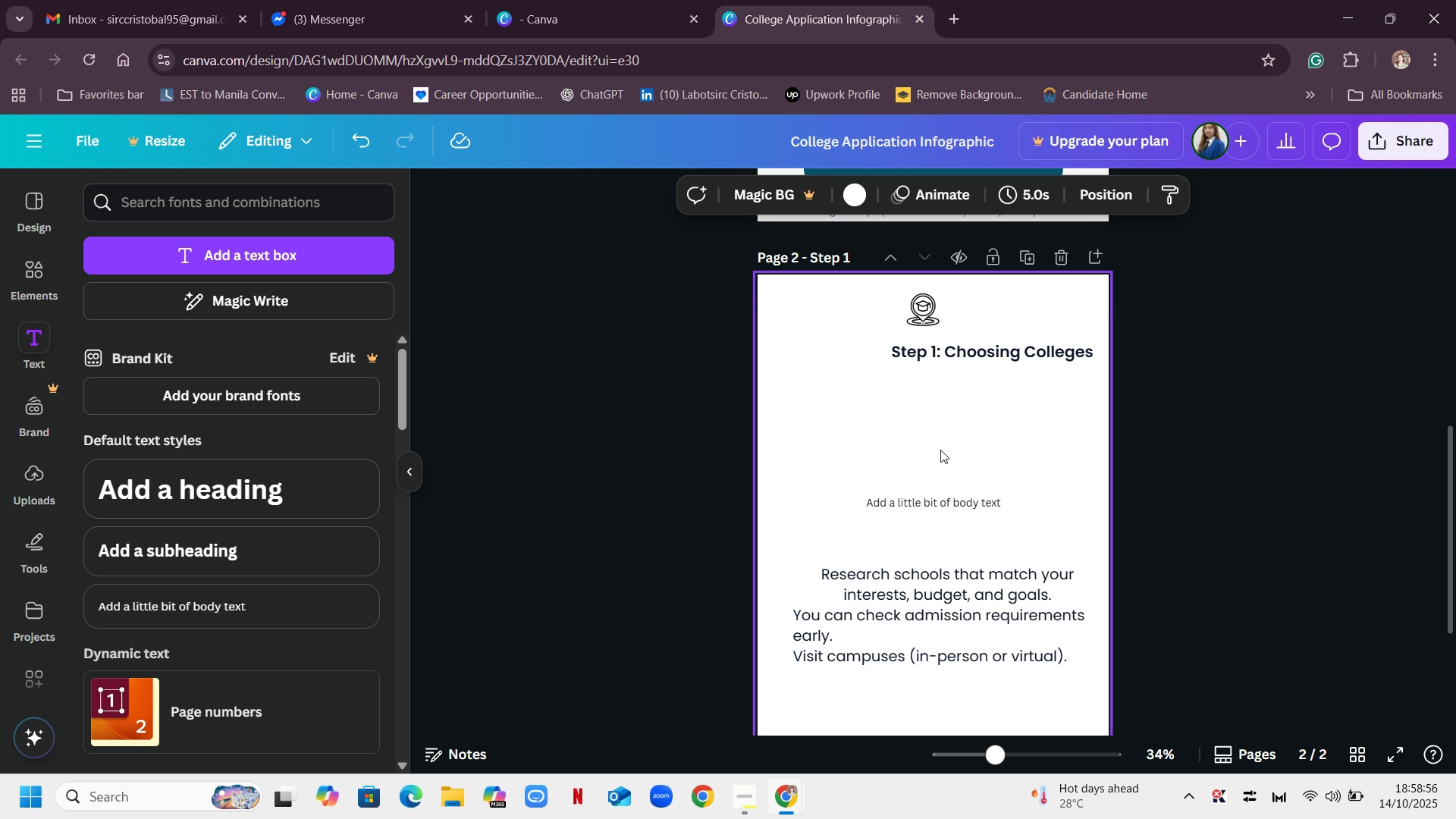 
double_click([940, 450])
 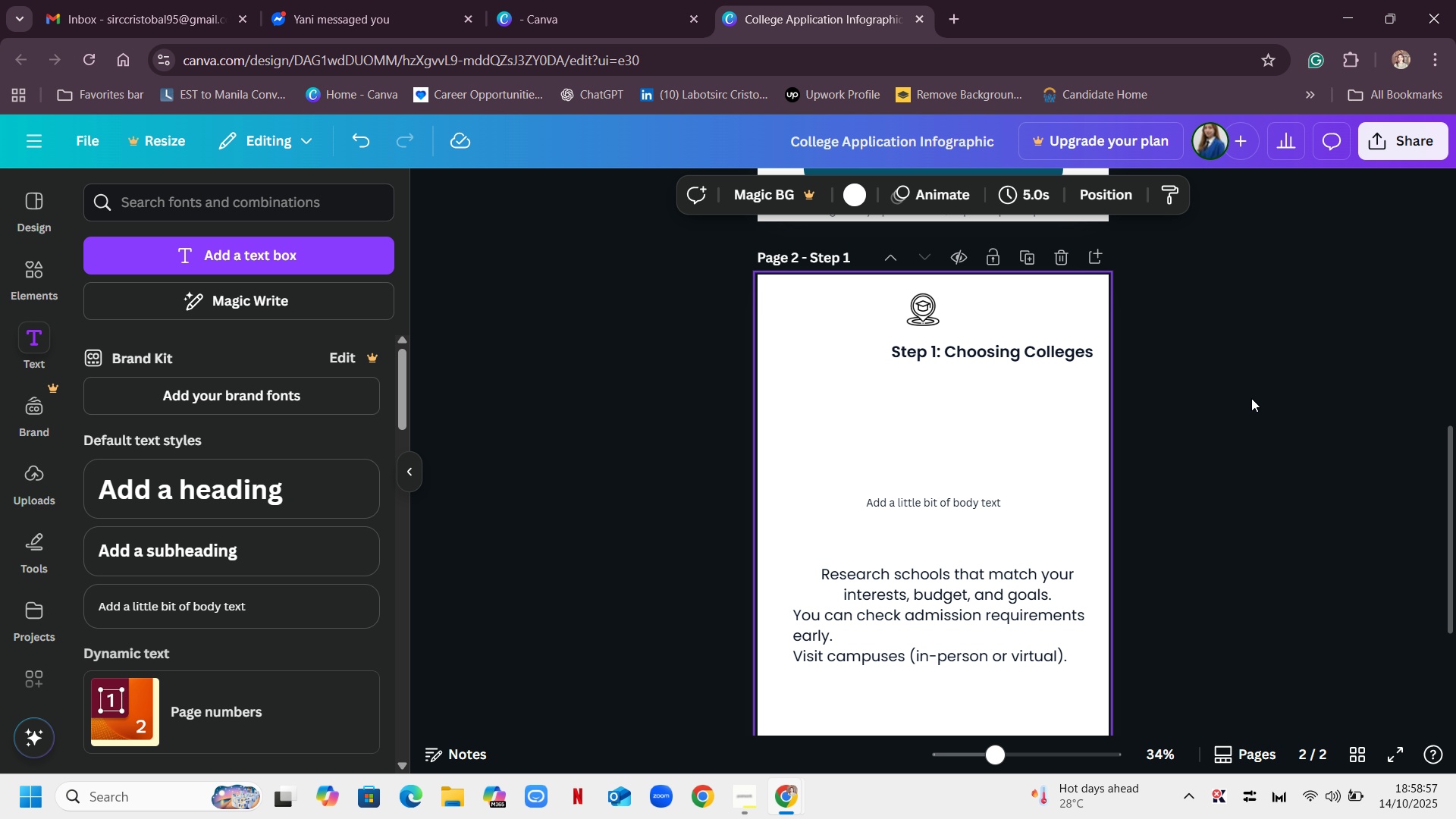 
left_click([1247, 406])
 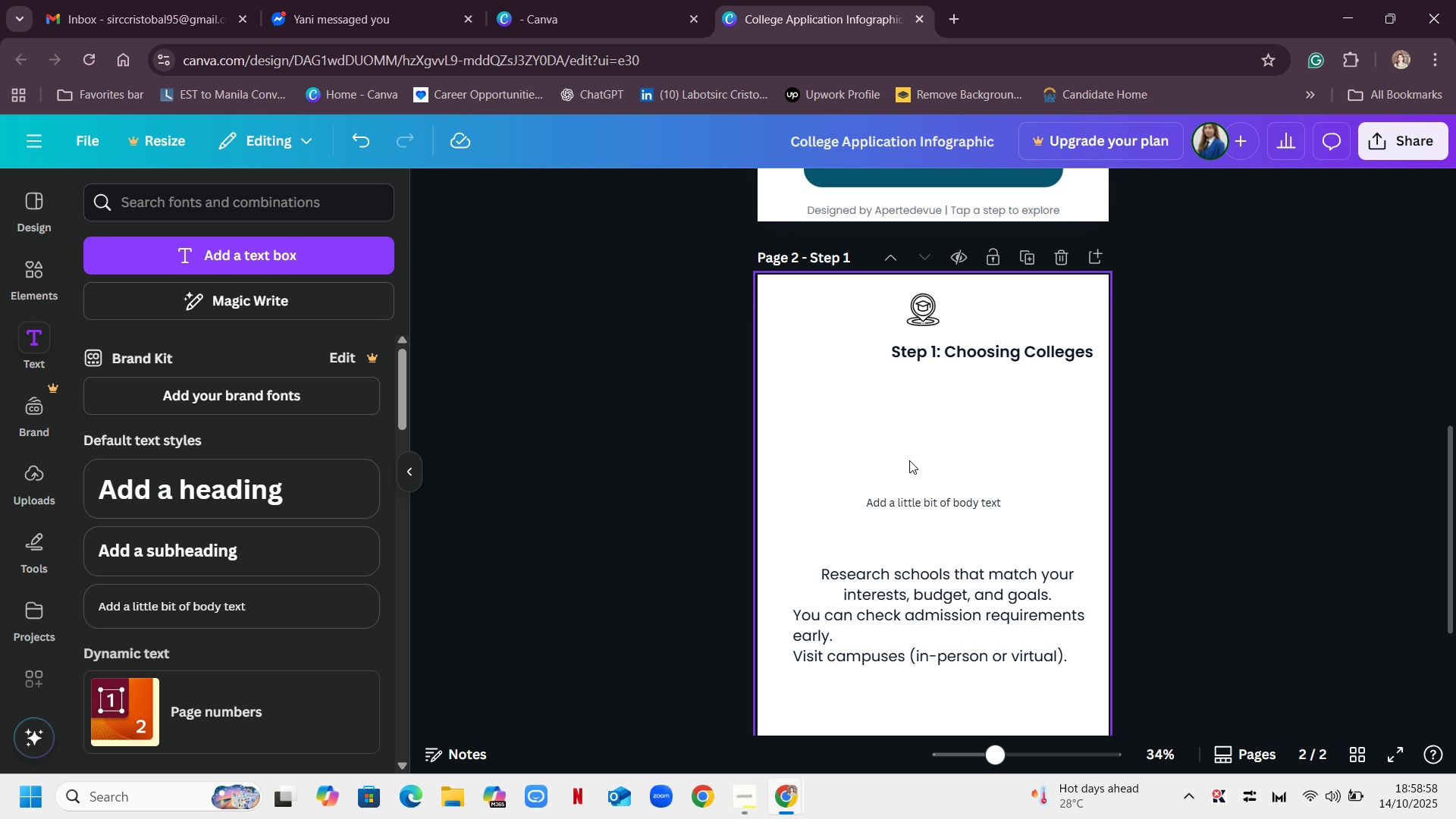 
left_click([909, 459])
 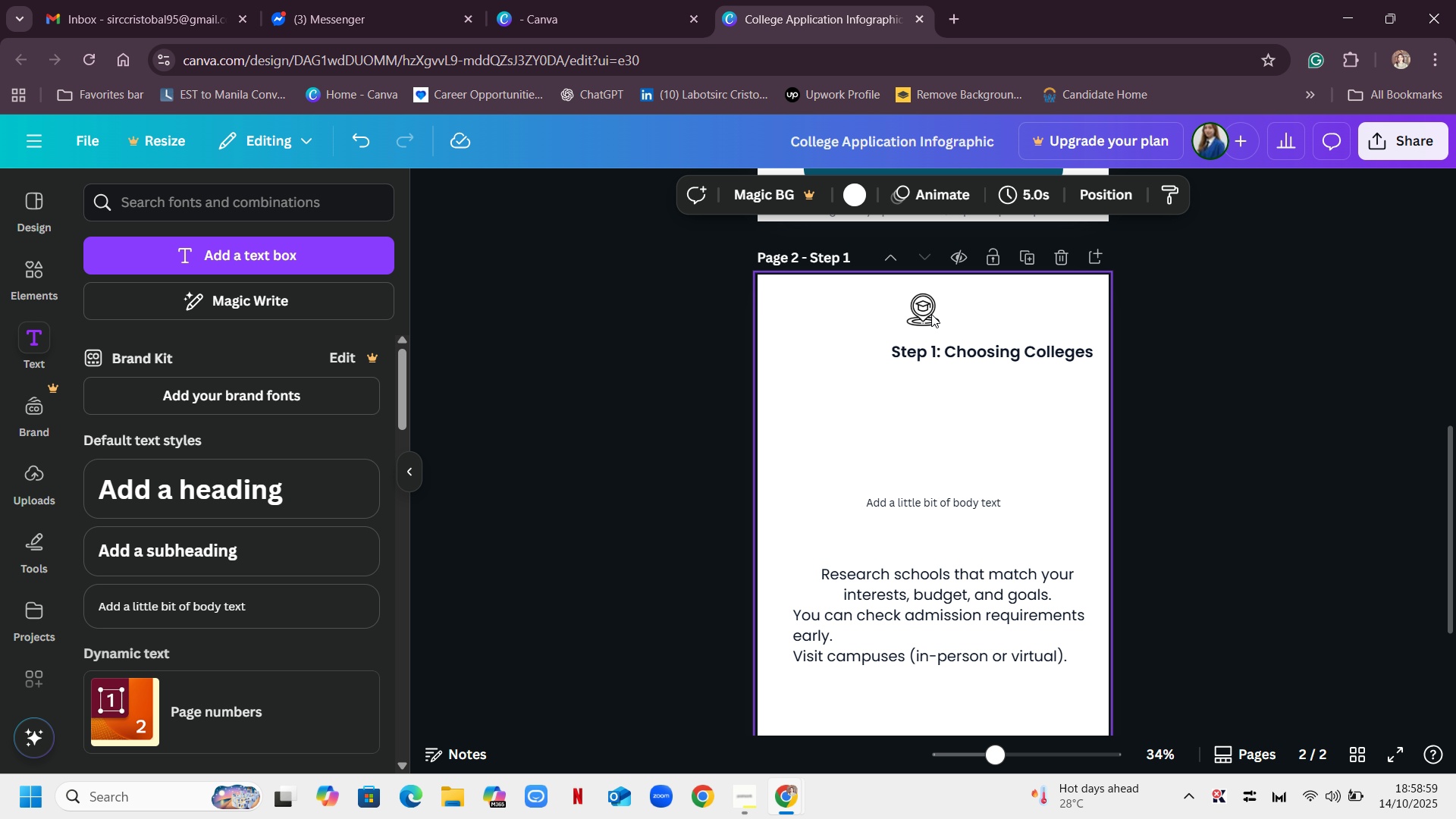 
left_click([931, 312])
 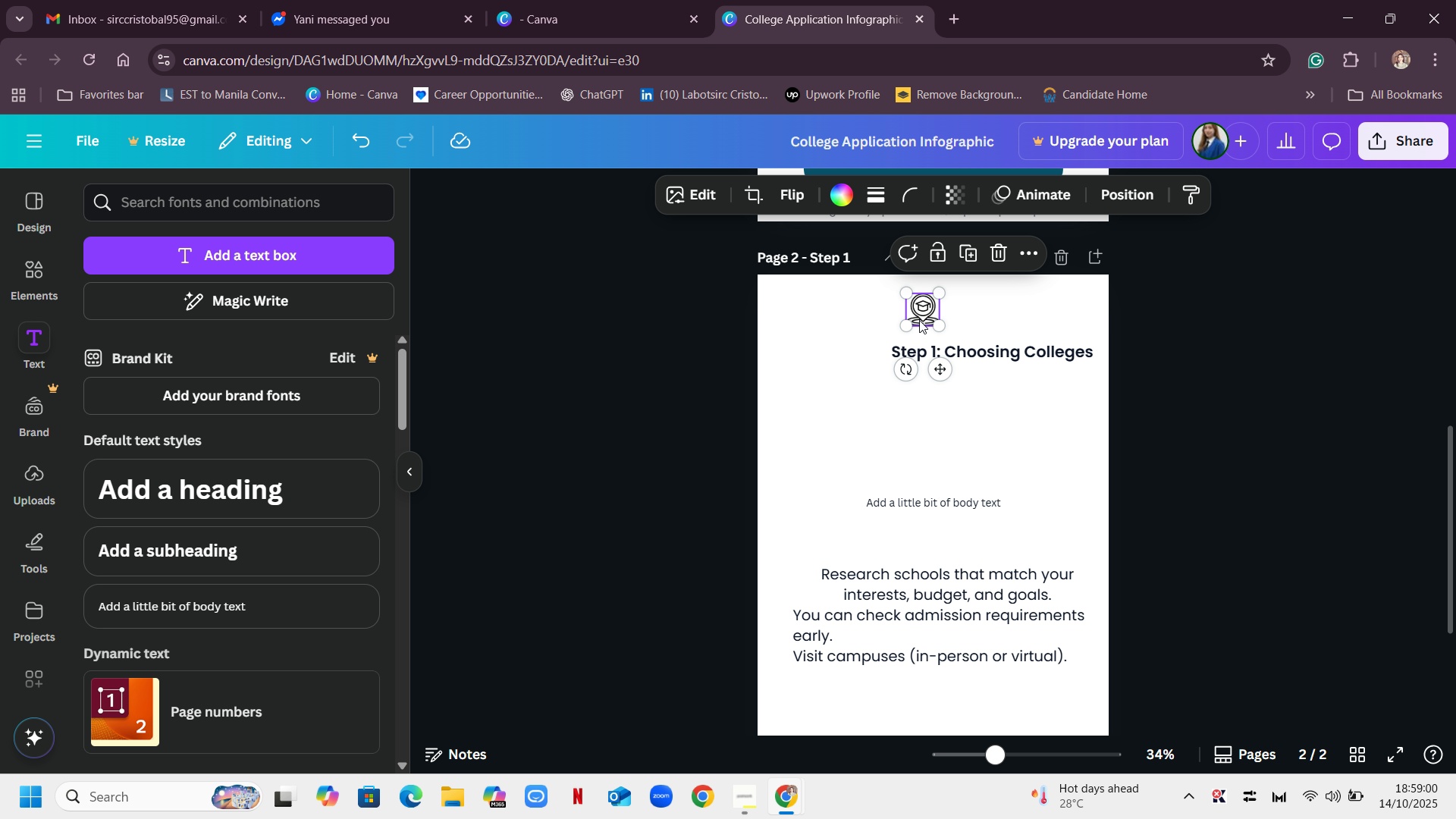 
left_click([919, 320])
 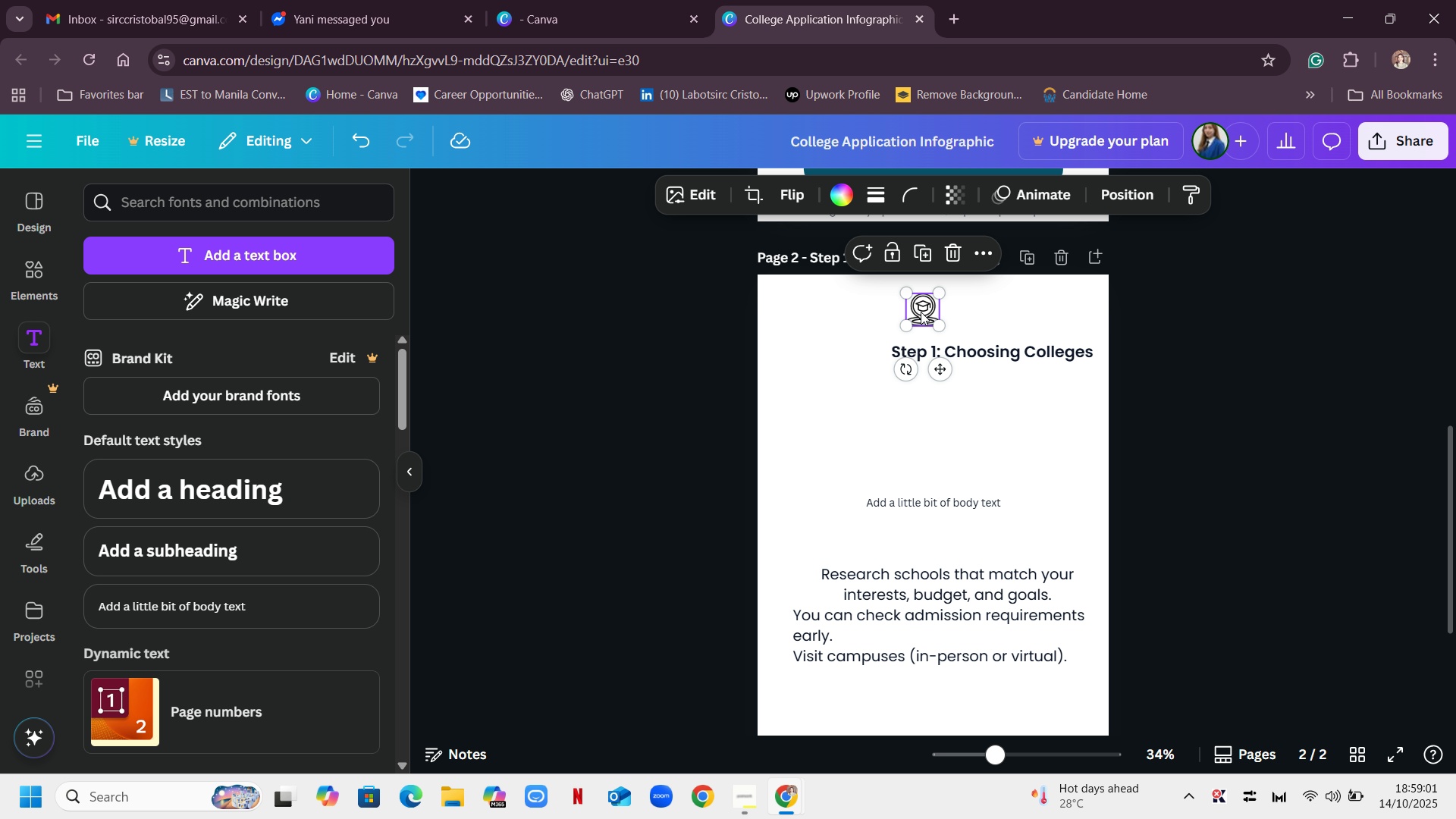 
left_click_drag(start_coordinate=[921, 312], to_coordinate=[805, 328])
 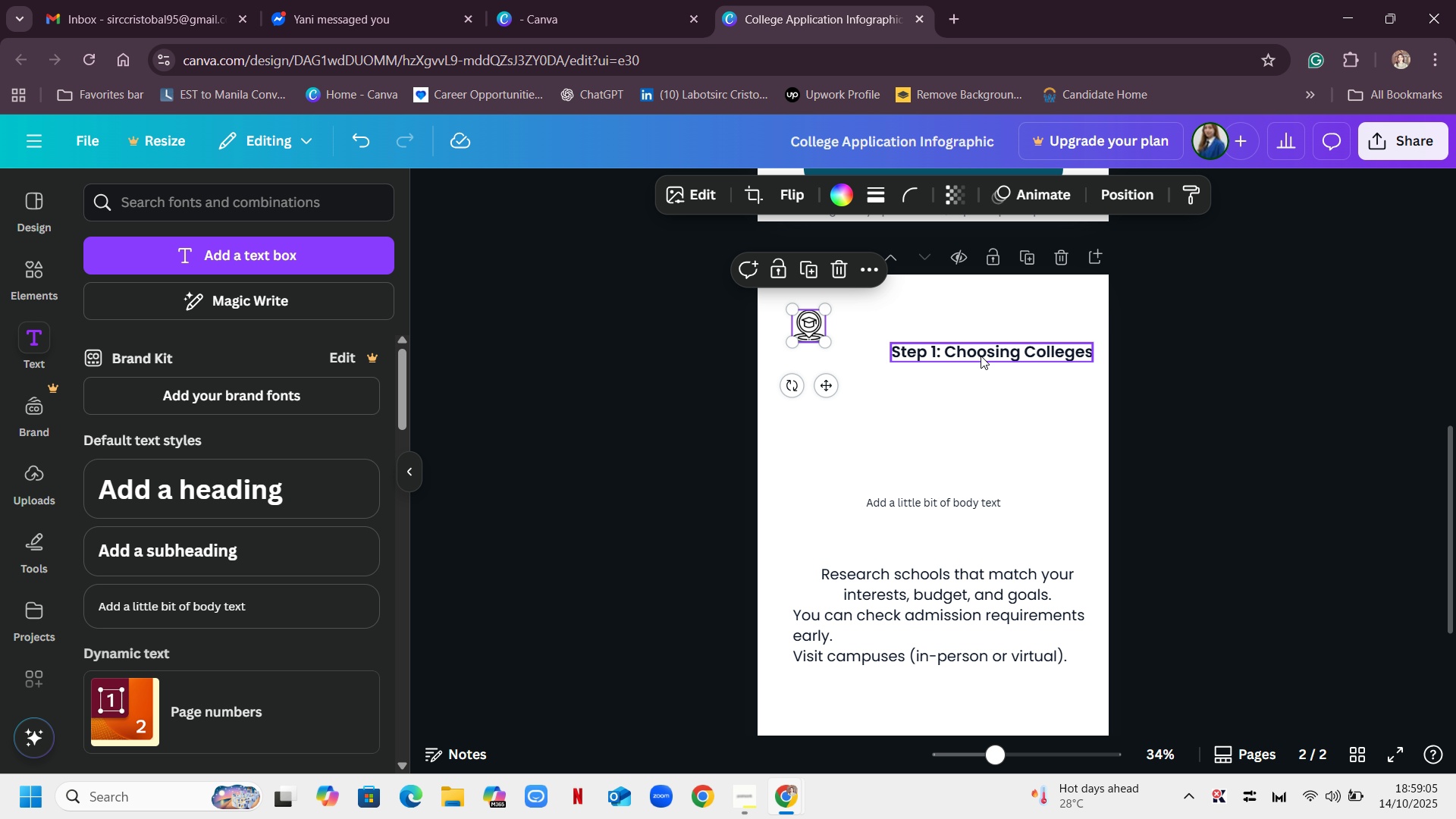 
left_click_drag(start_coordinate=[981, 354], to_coordinate=[925, 318])
 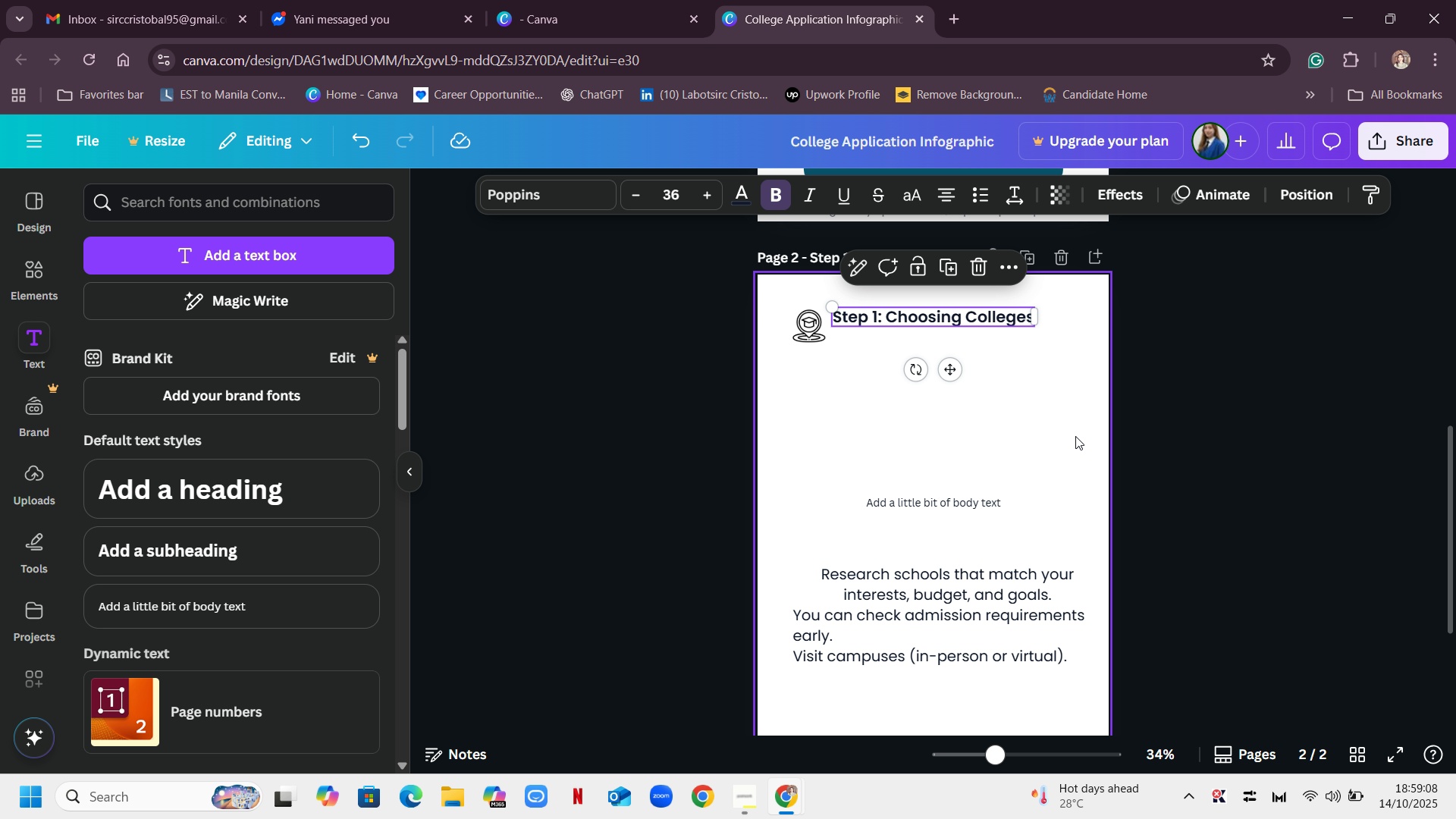 
left_click([1075, 436])
 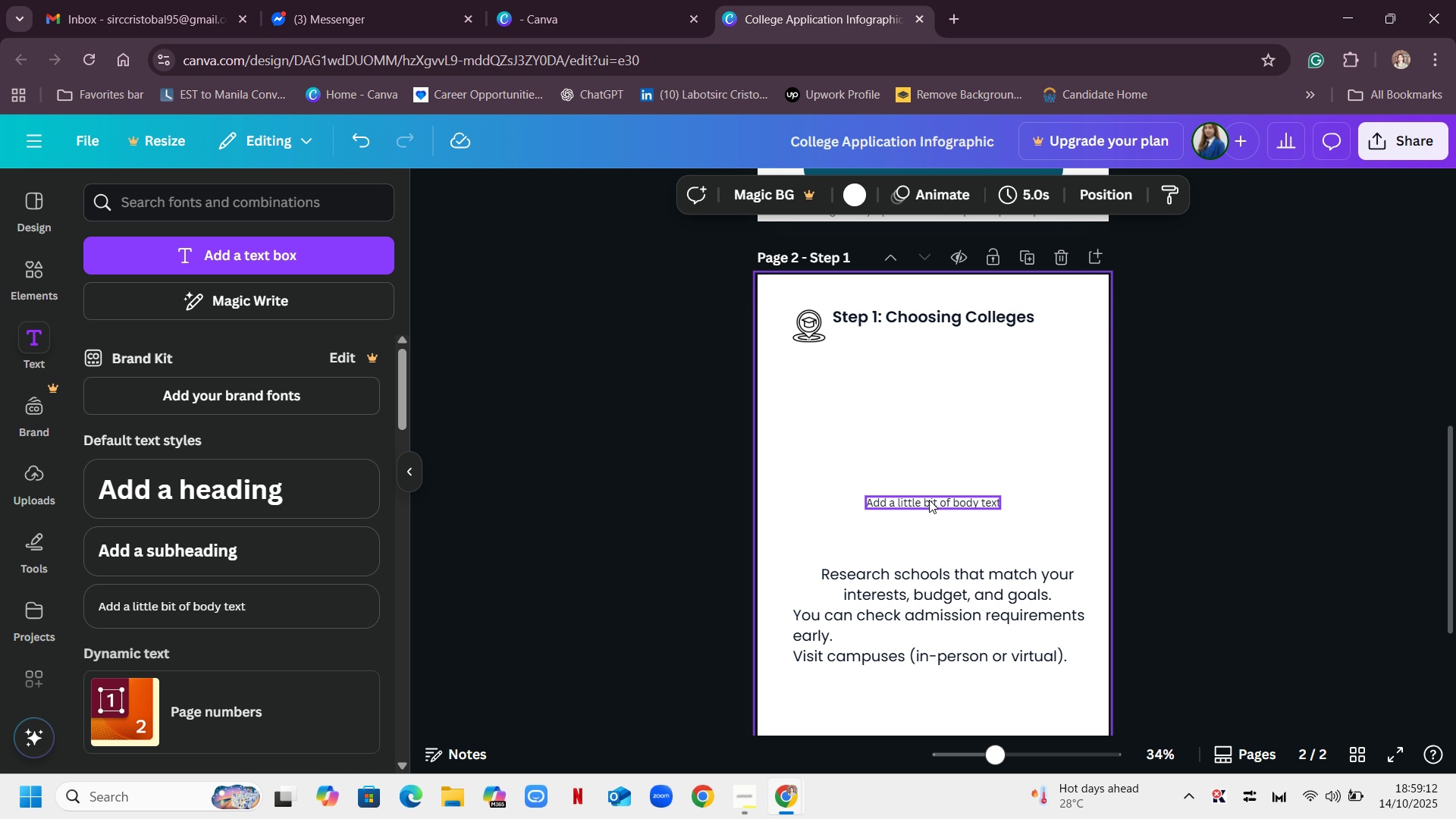 
double_click([929, 500])
 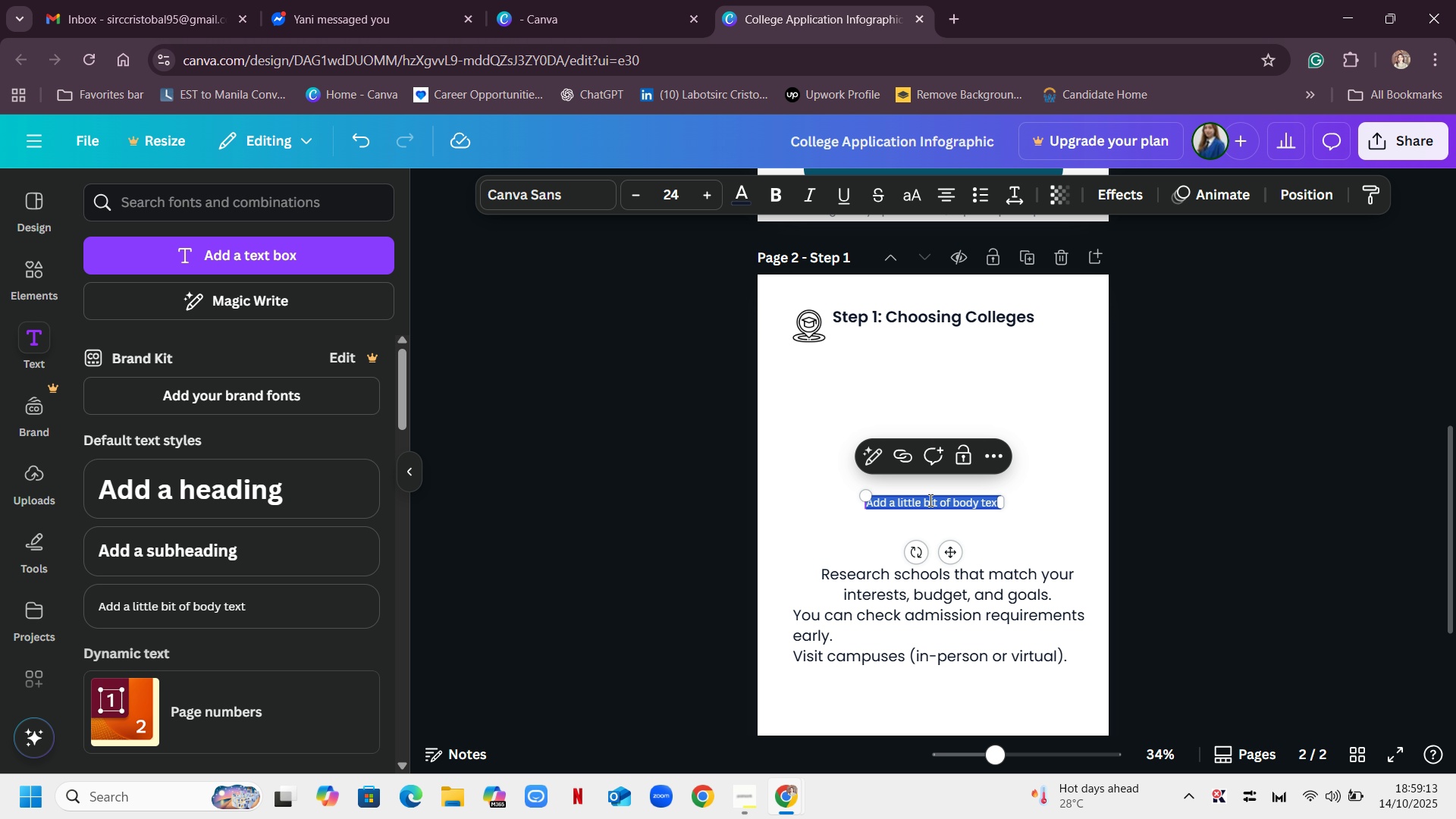 
triple_click([929, 500])
 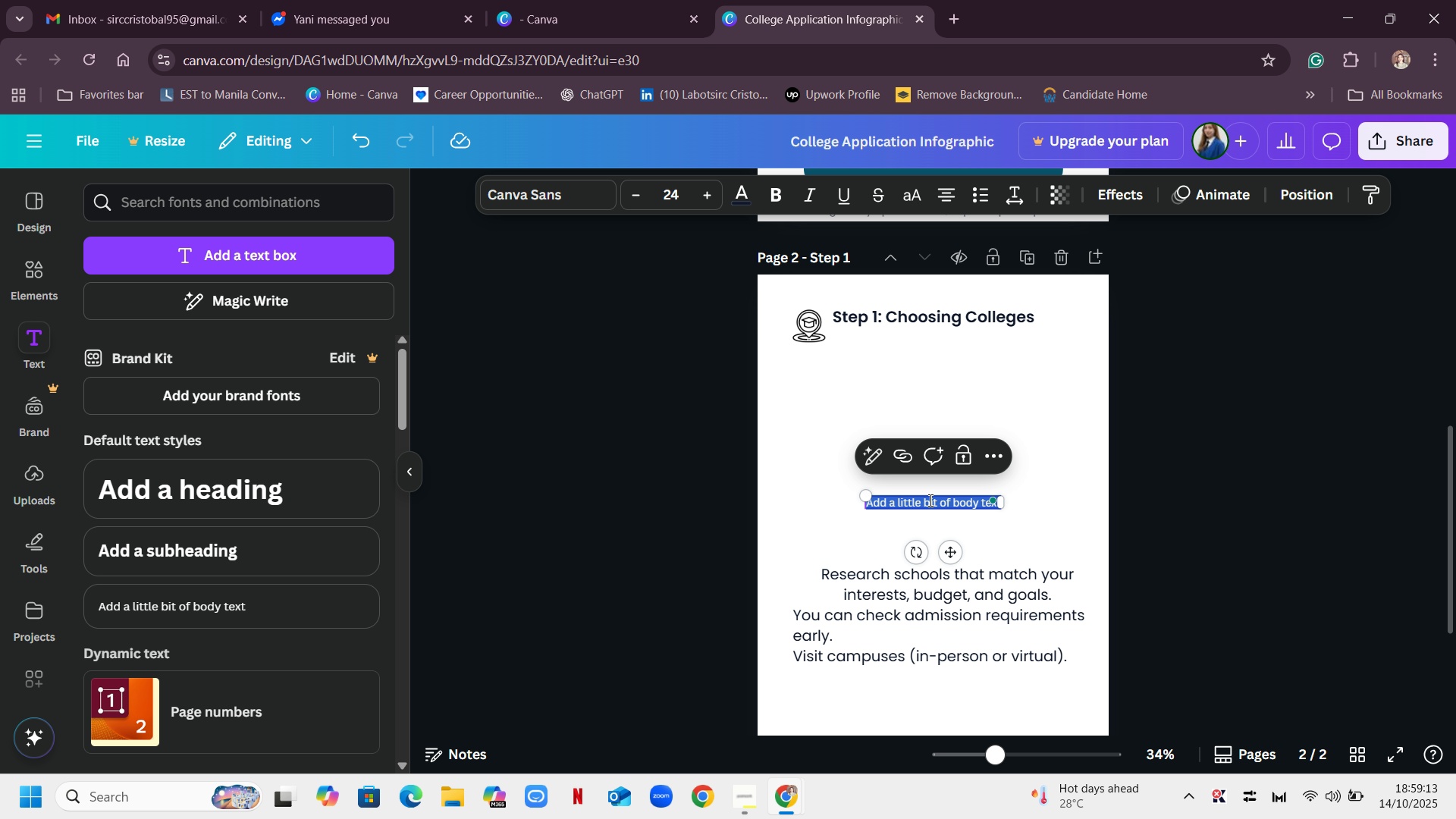 
triple_click([929, 500])
 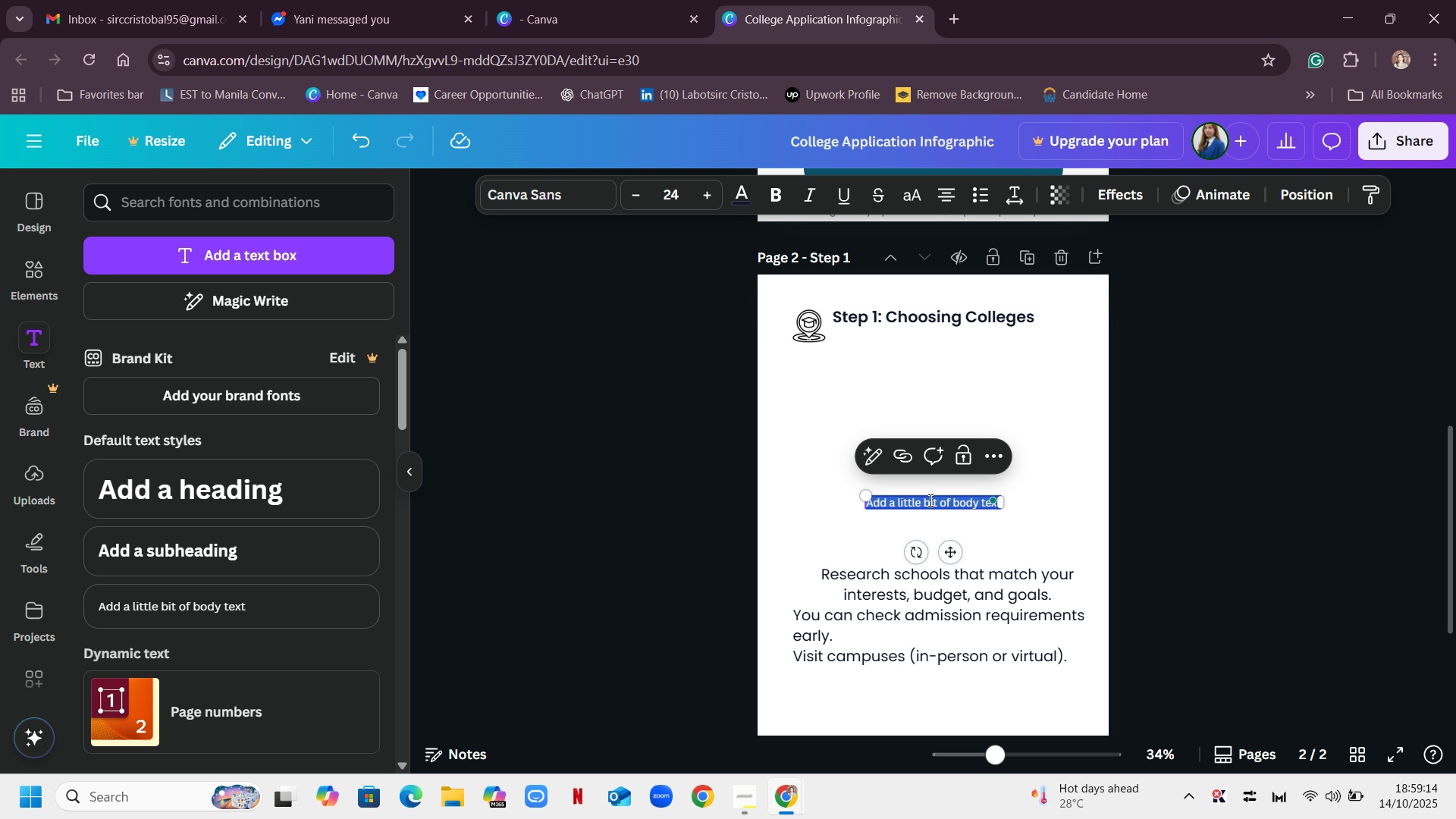 
key(Control+V)
 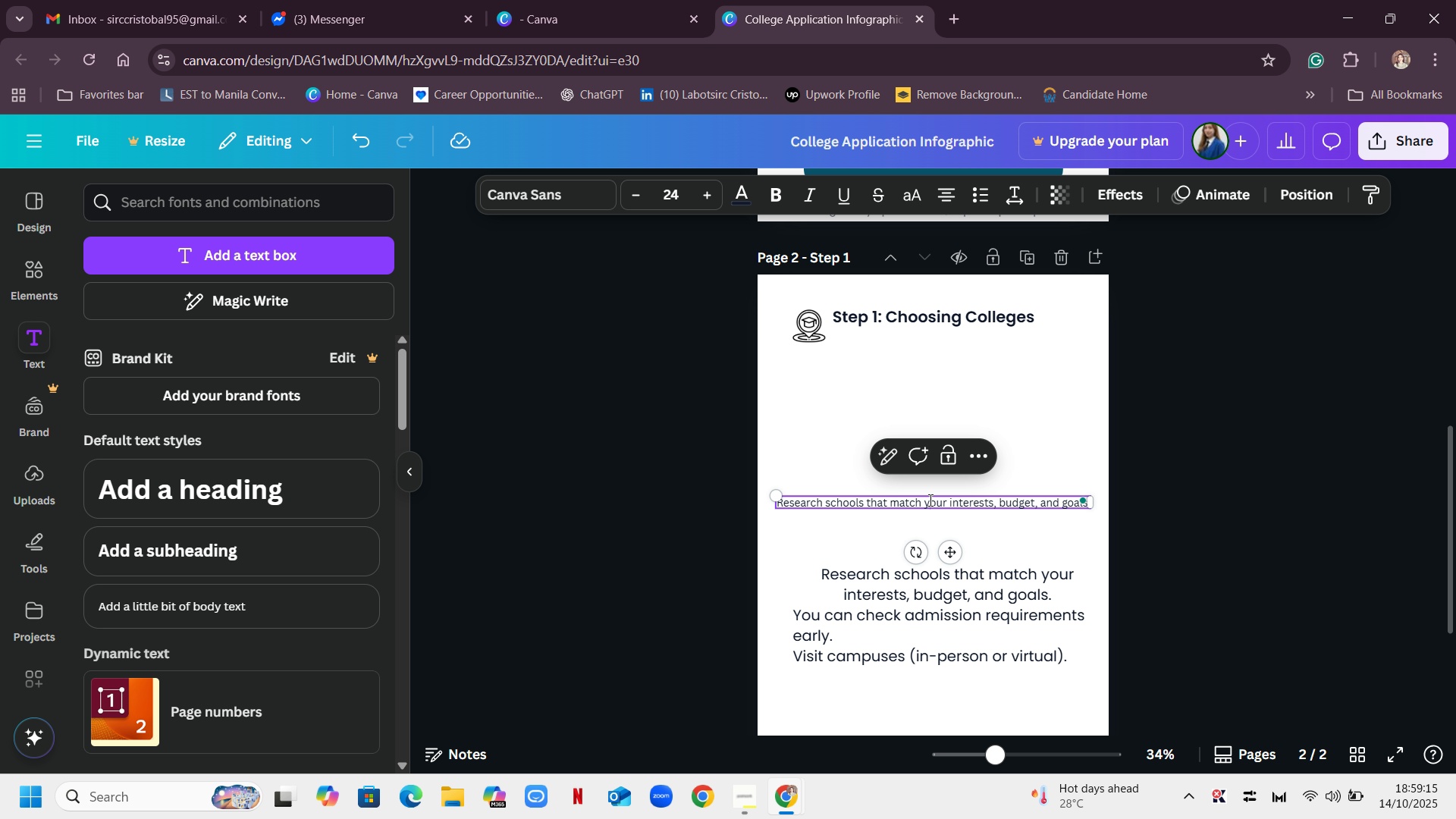 
double_click([929, 500])
 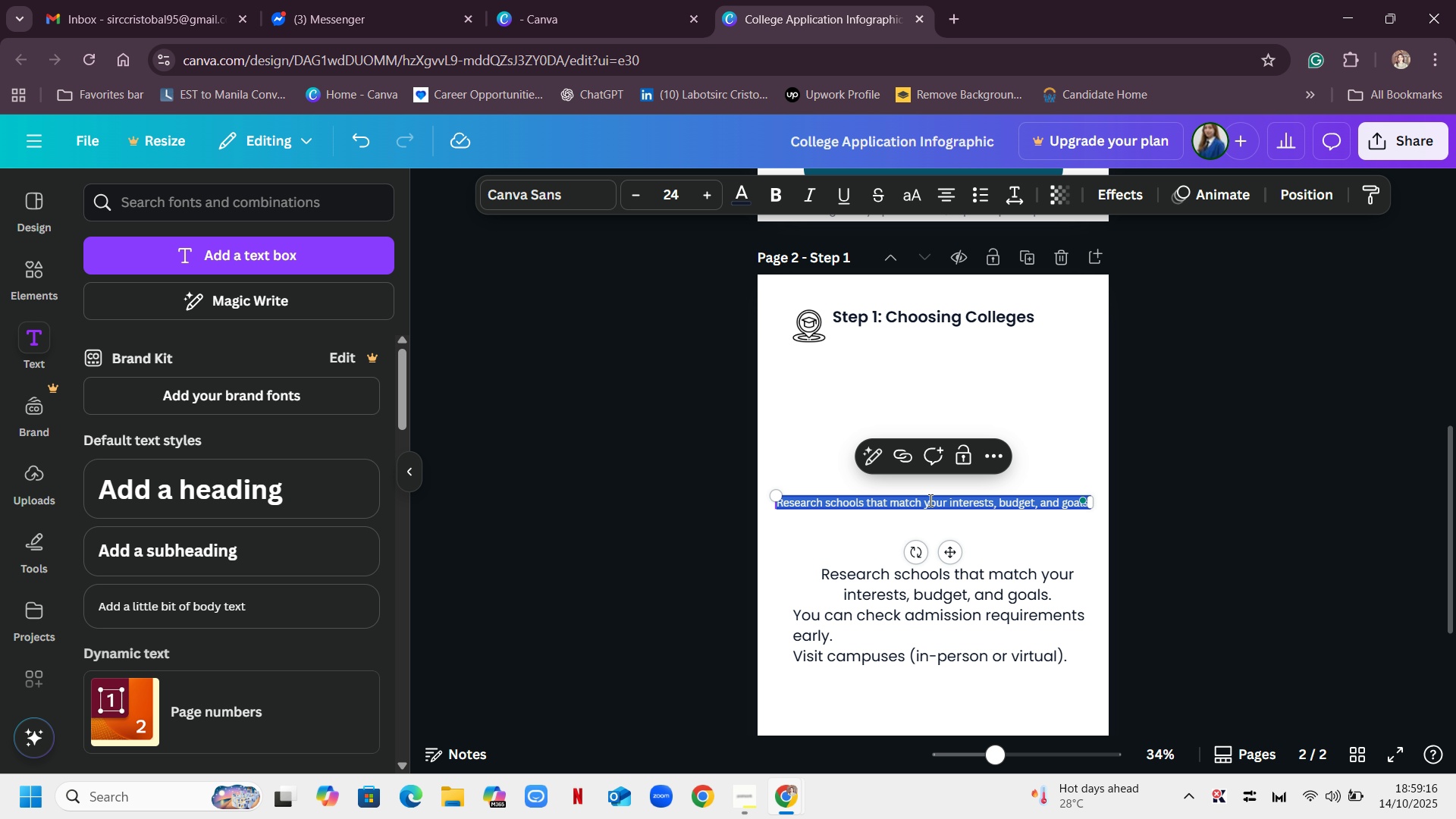 
triple_click([929, 500])
 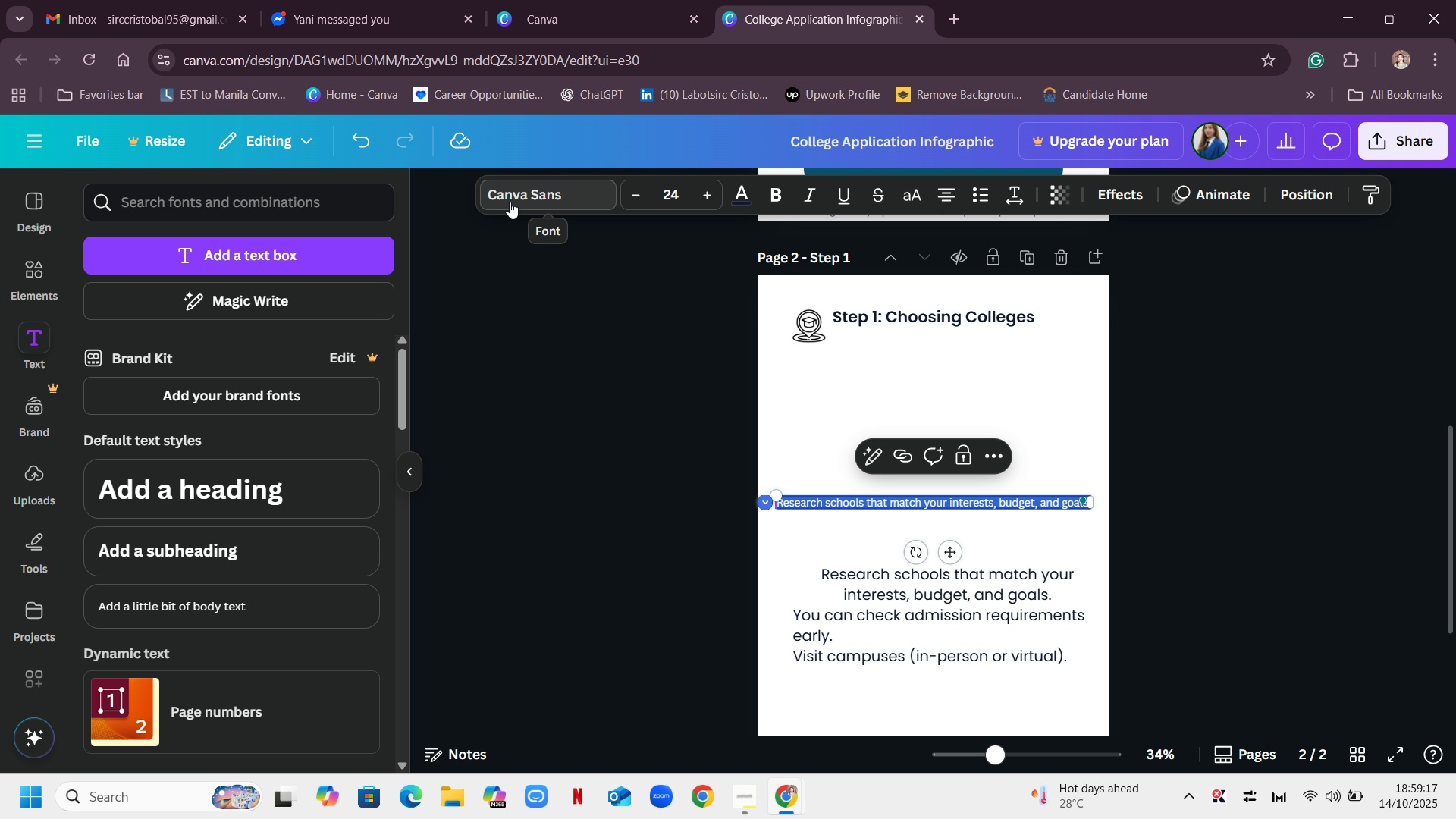 
left_click([515, 193])
 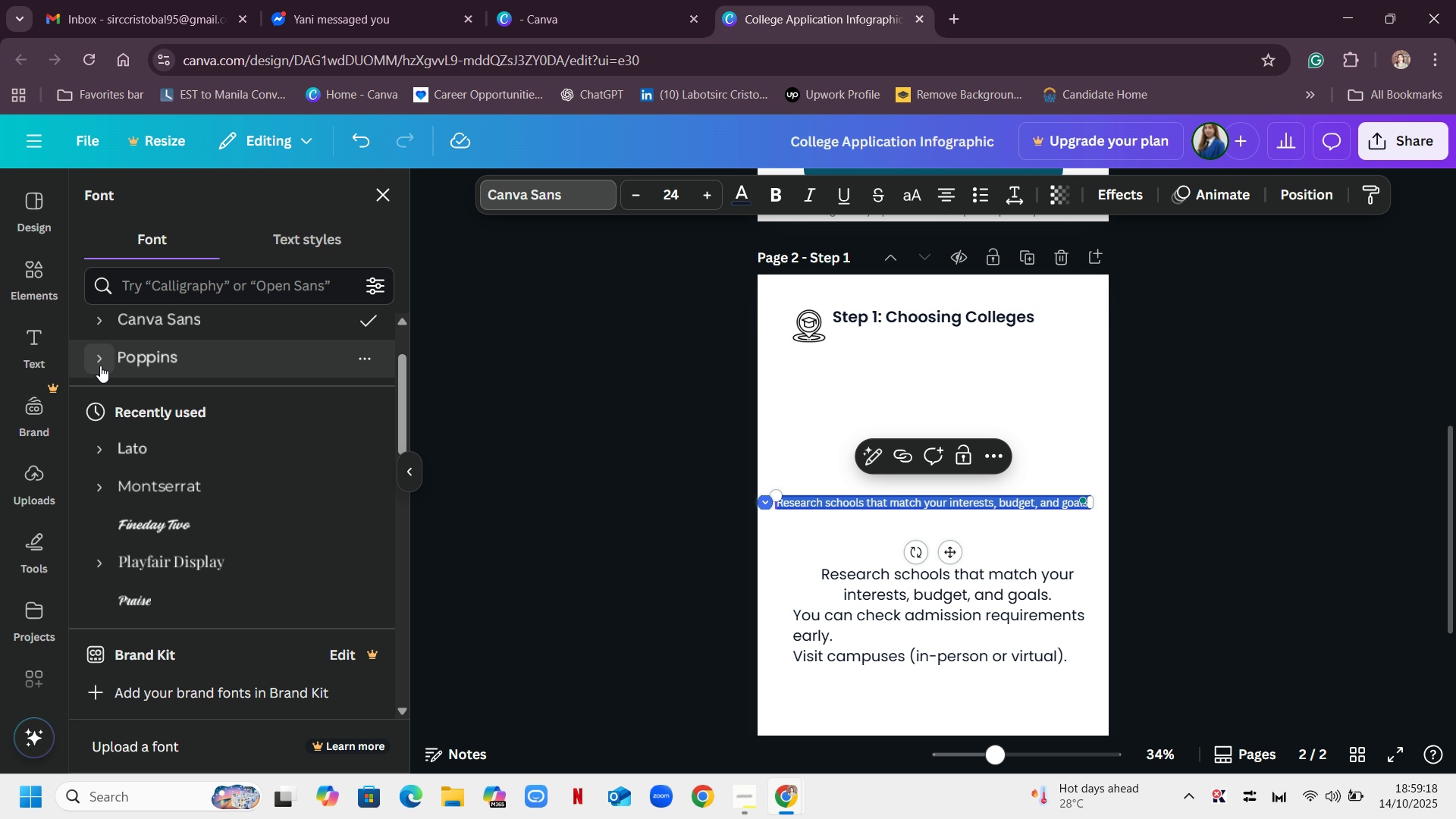 
left_click([102, 355])
 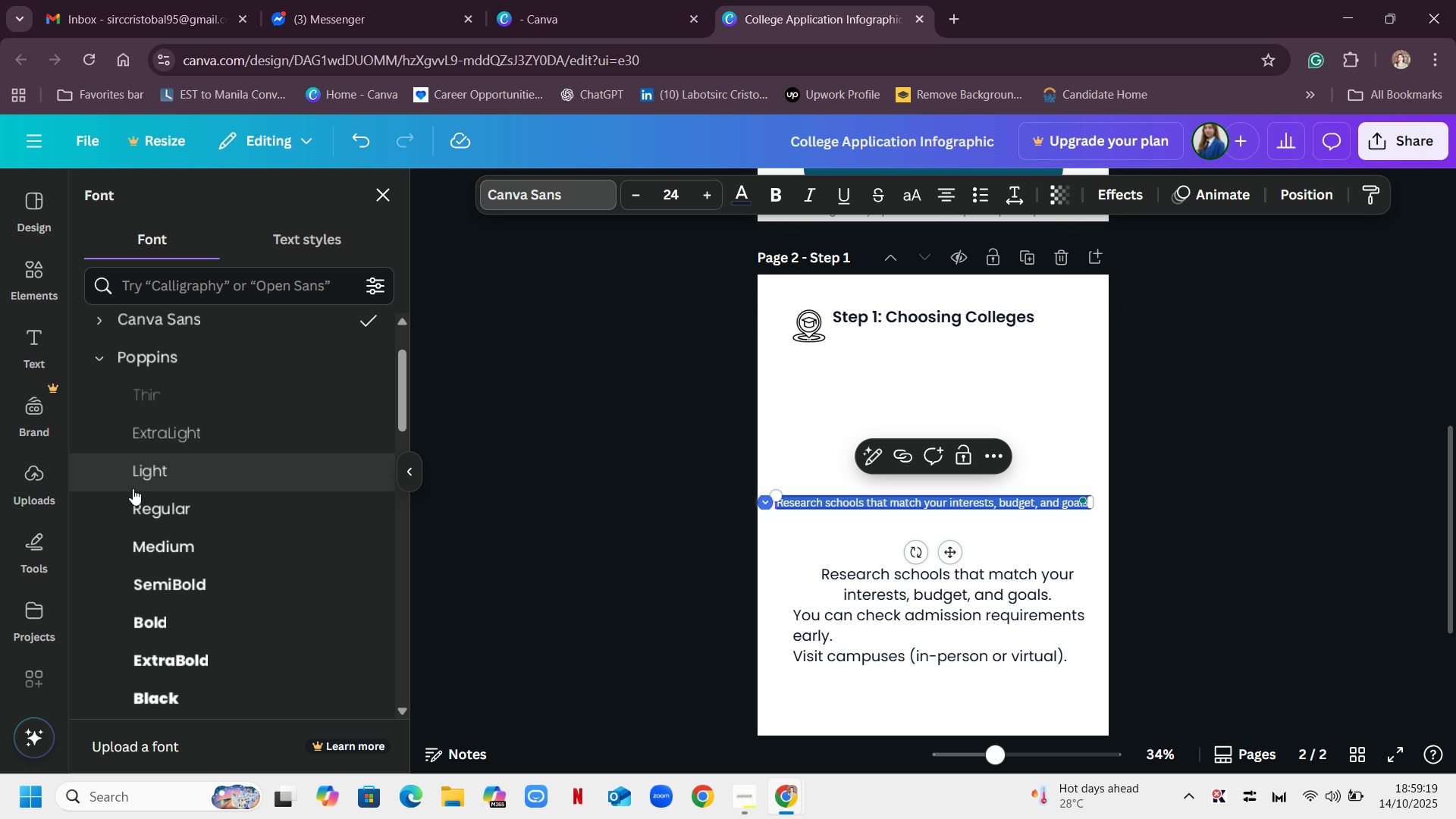 
mouse_move([157, 499])
 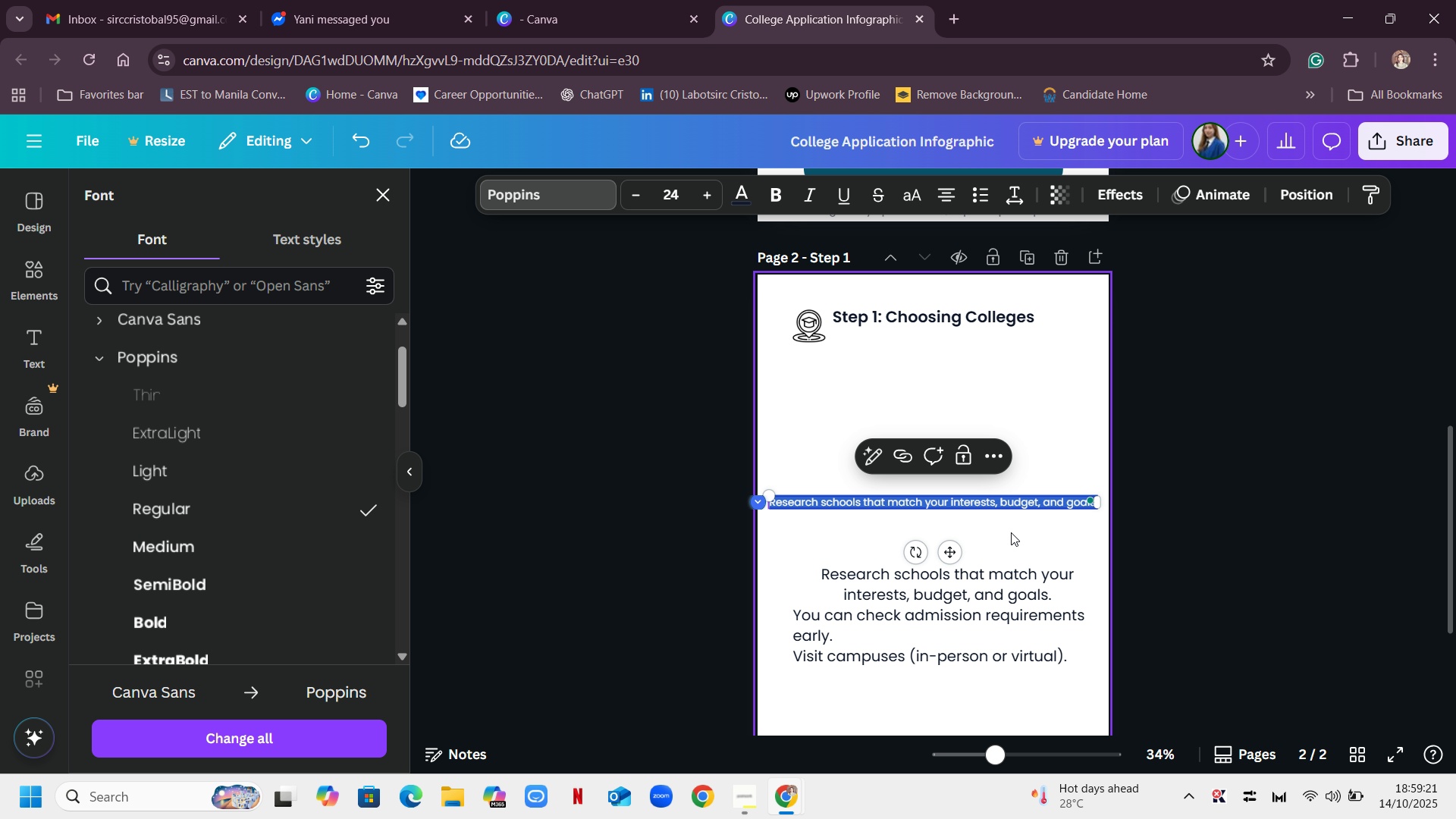 
left_click([1014, 532])
 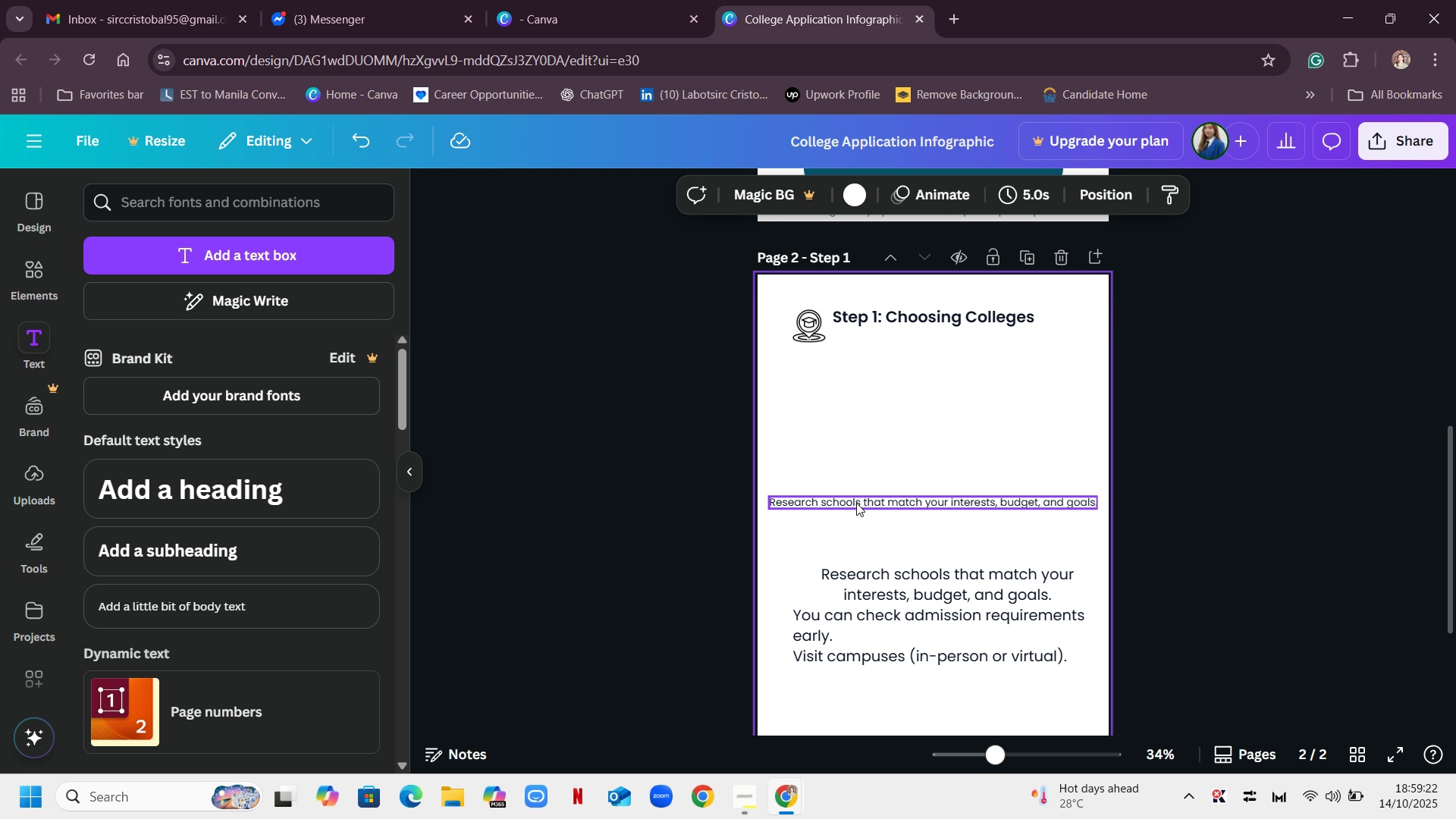 
left_click_drag(start_coordinate=[856, 503], to_coordinate=[871, 416])
 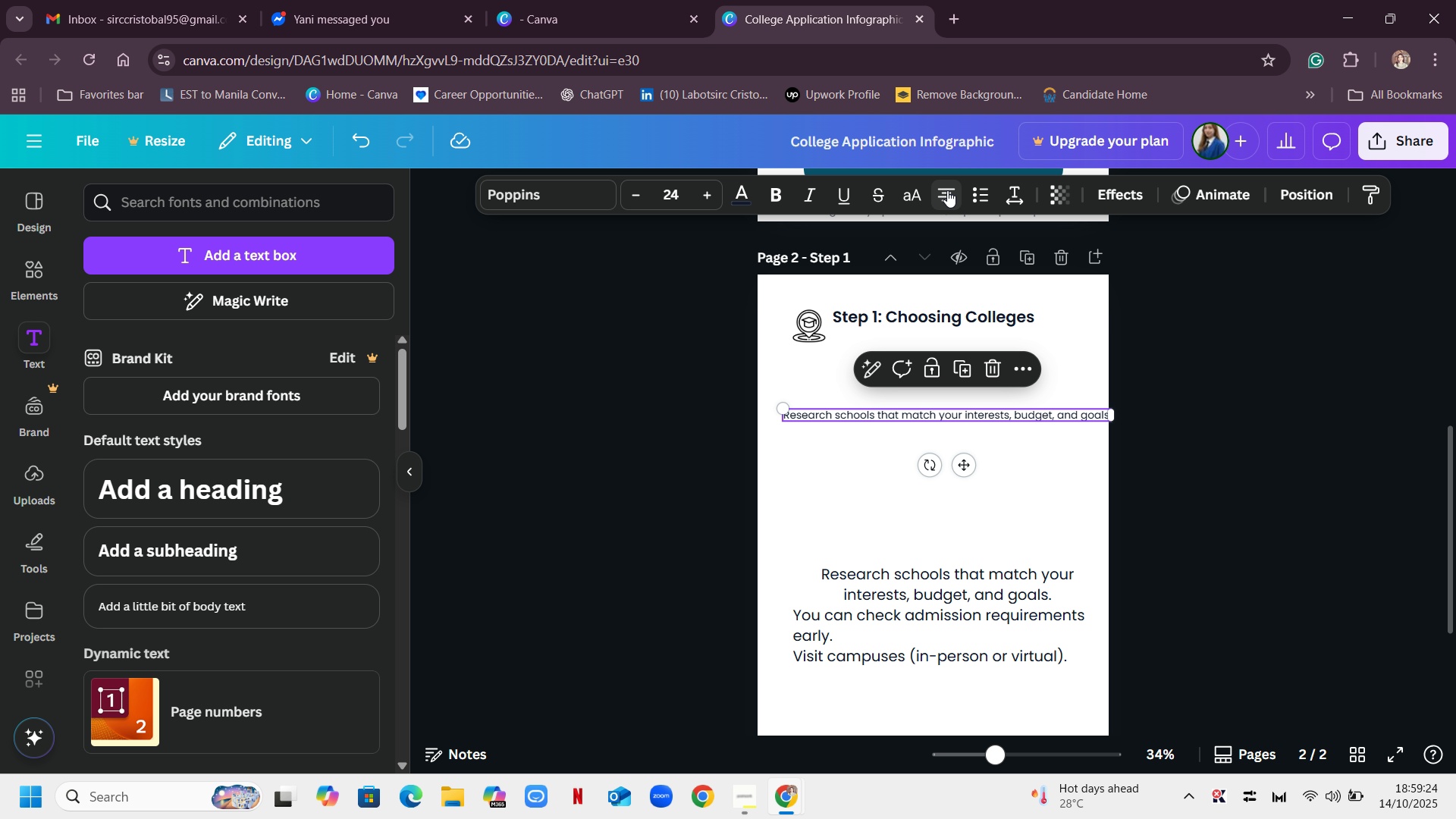 
left_click([947, 190])
 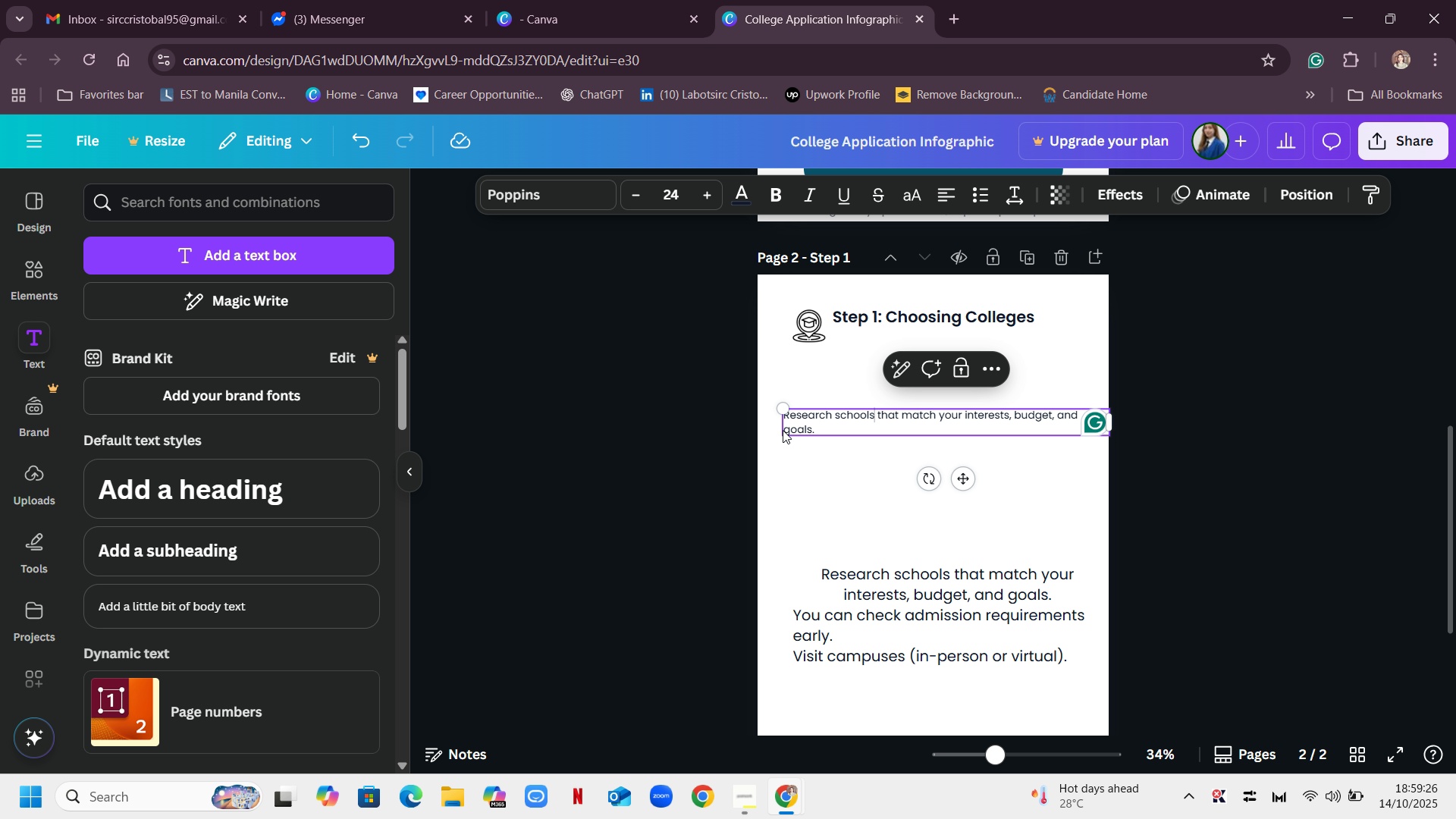 
left_click([802, 417])
 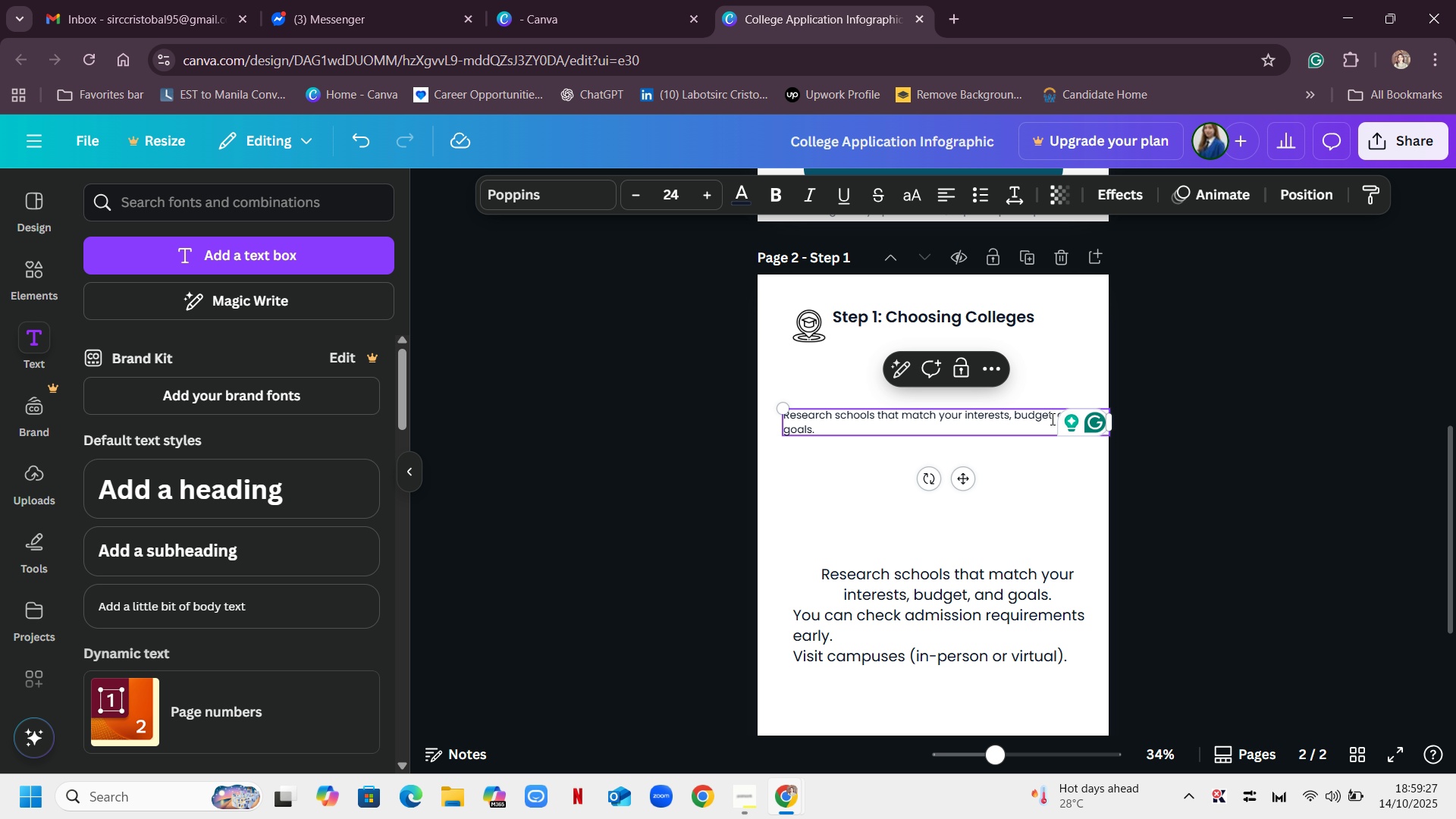 
left_click([1051, 419])
 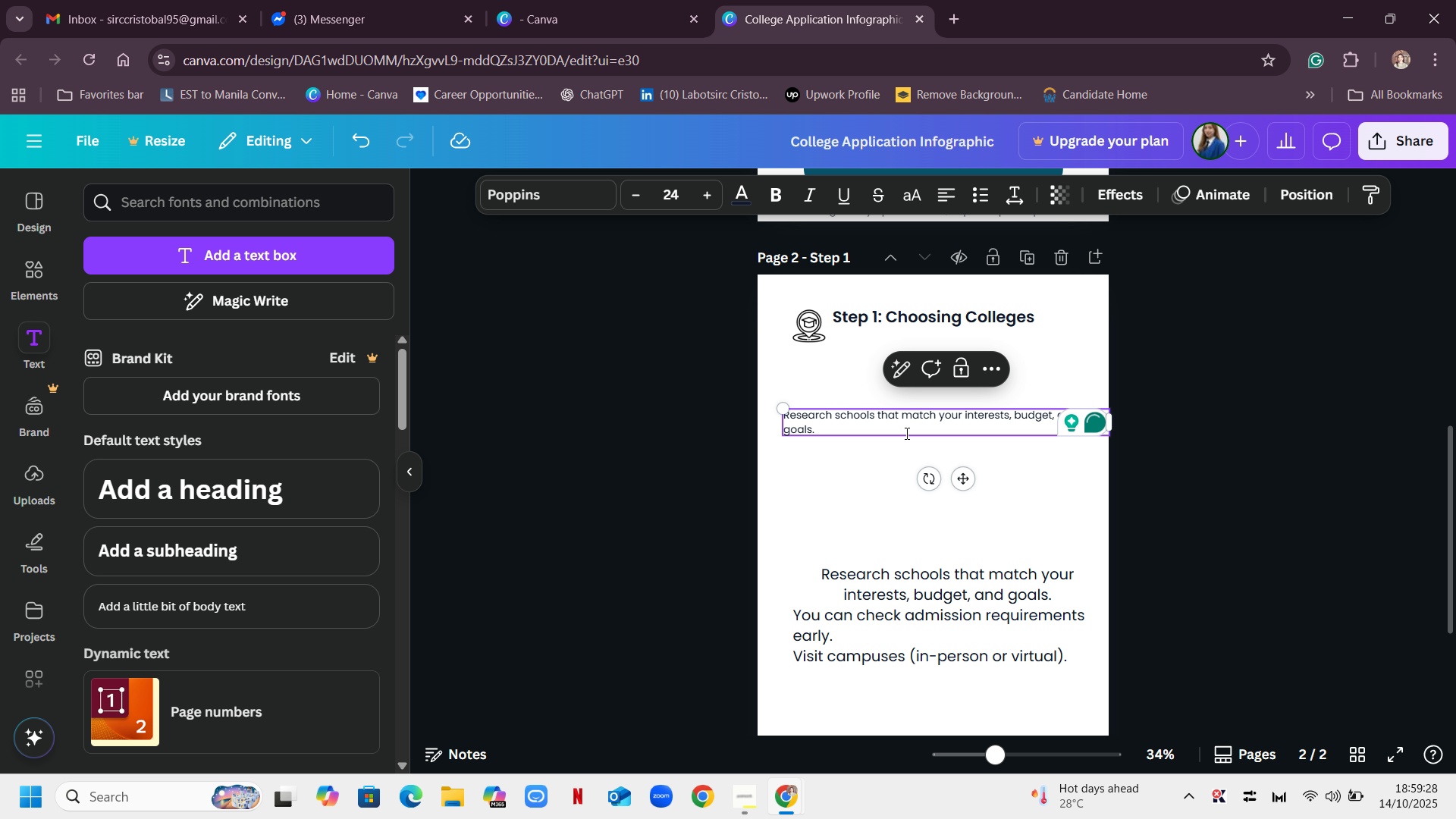 
left_click([905, 433])
 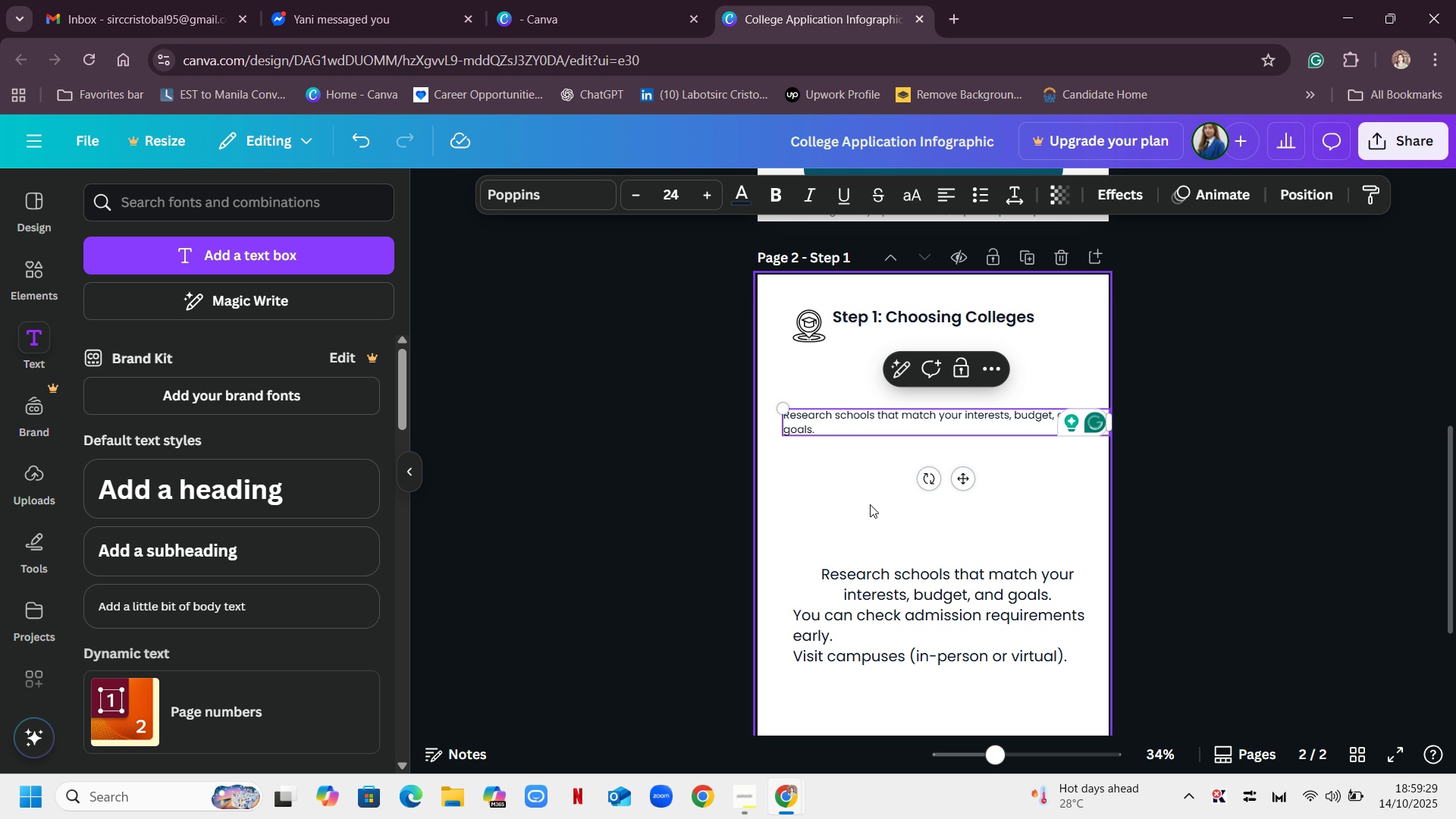 
left_click([868, 504])
 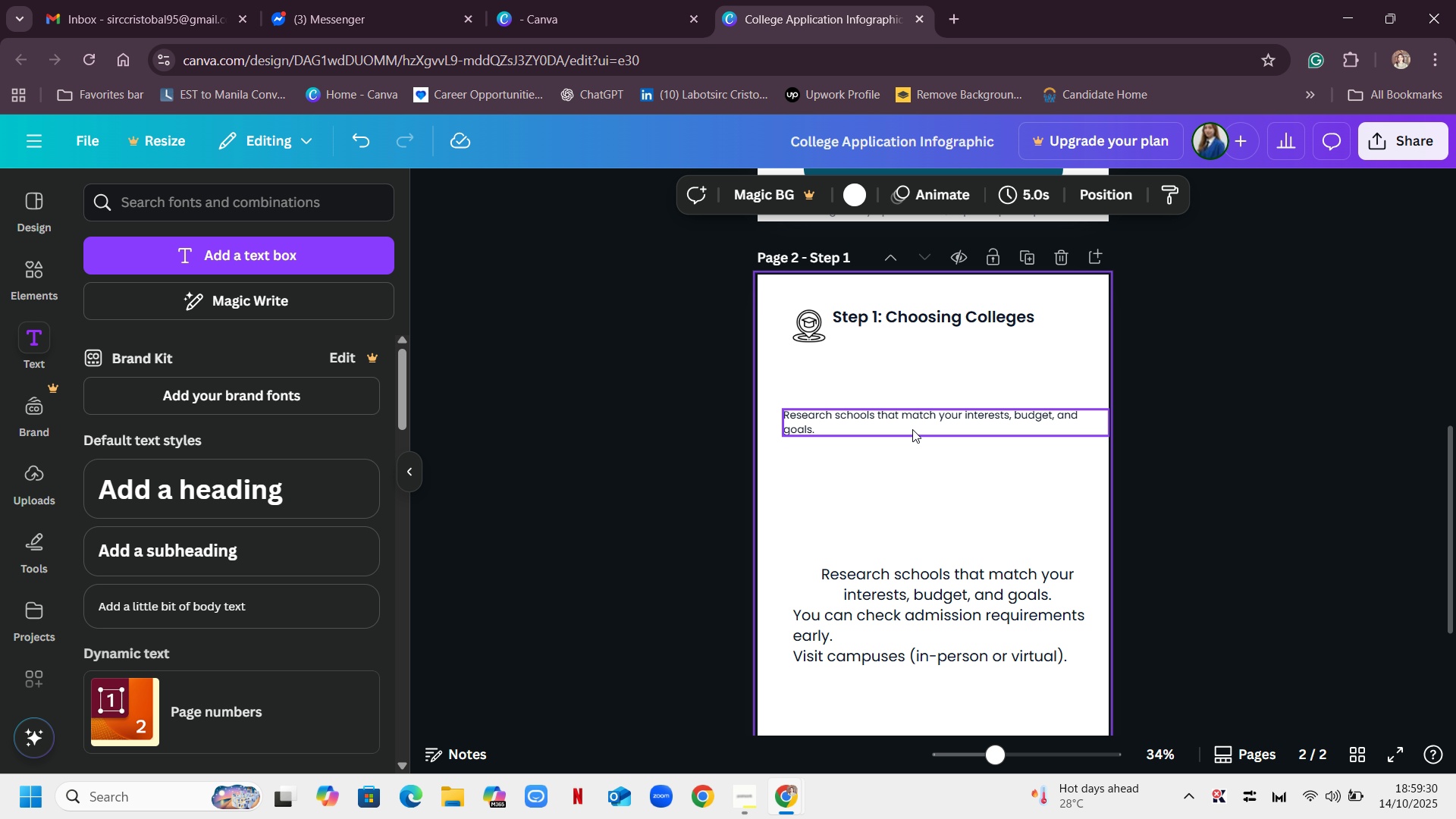 
left_click_drag(start_coordinate=[914, 422], to_coordinate=[899, 425])
 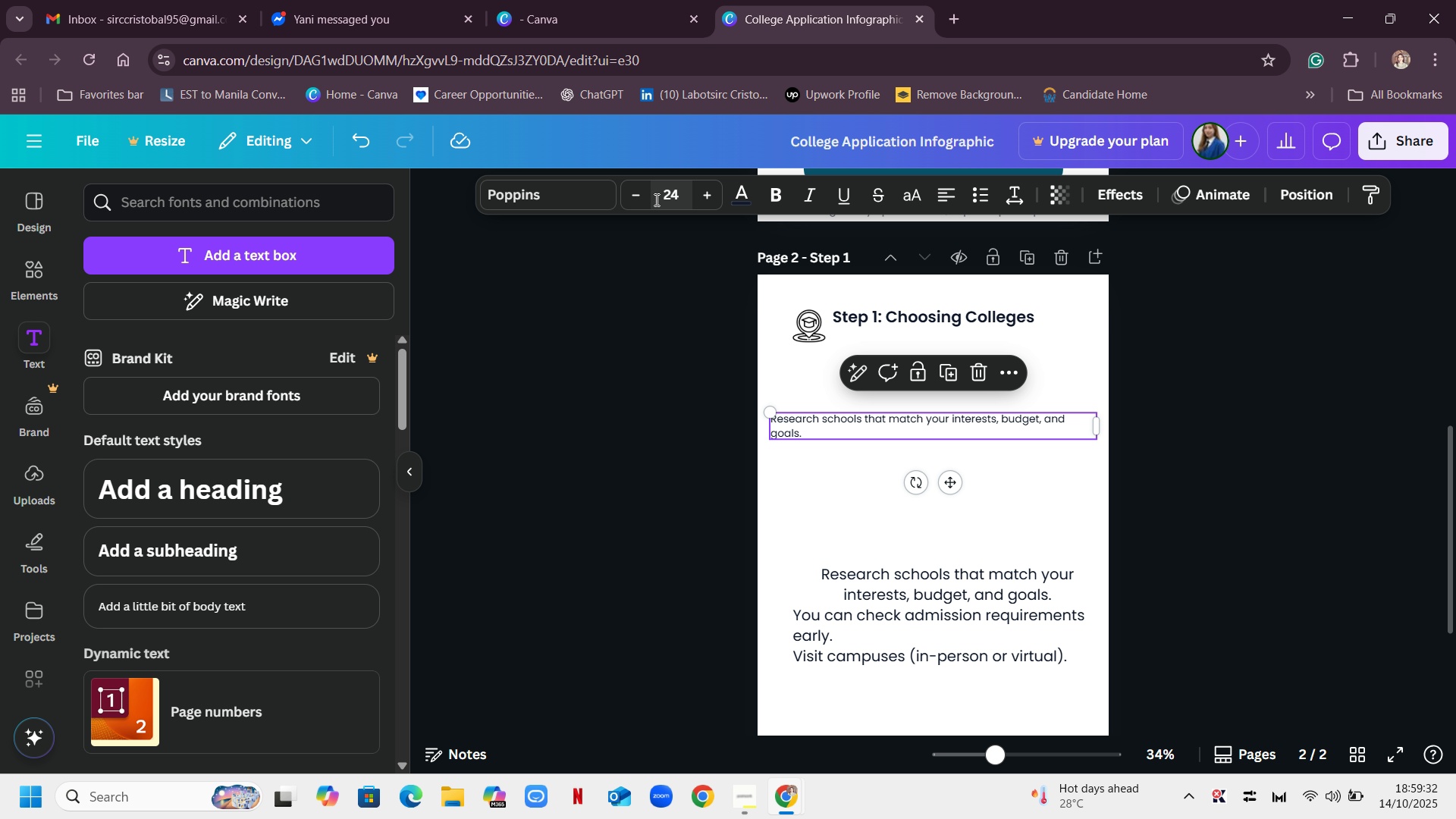 
left_click([655, 199])
 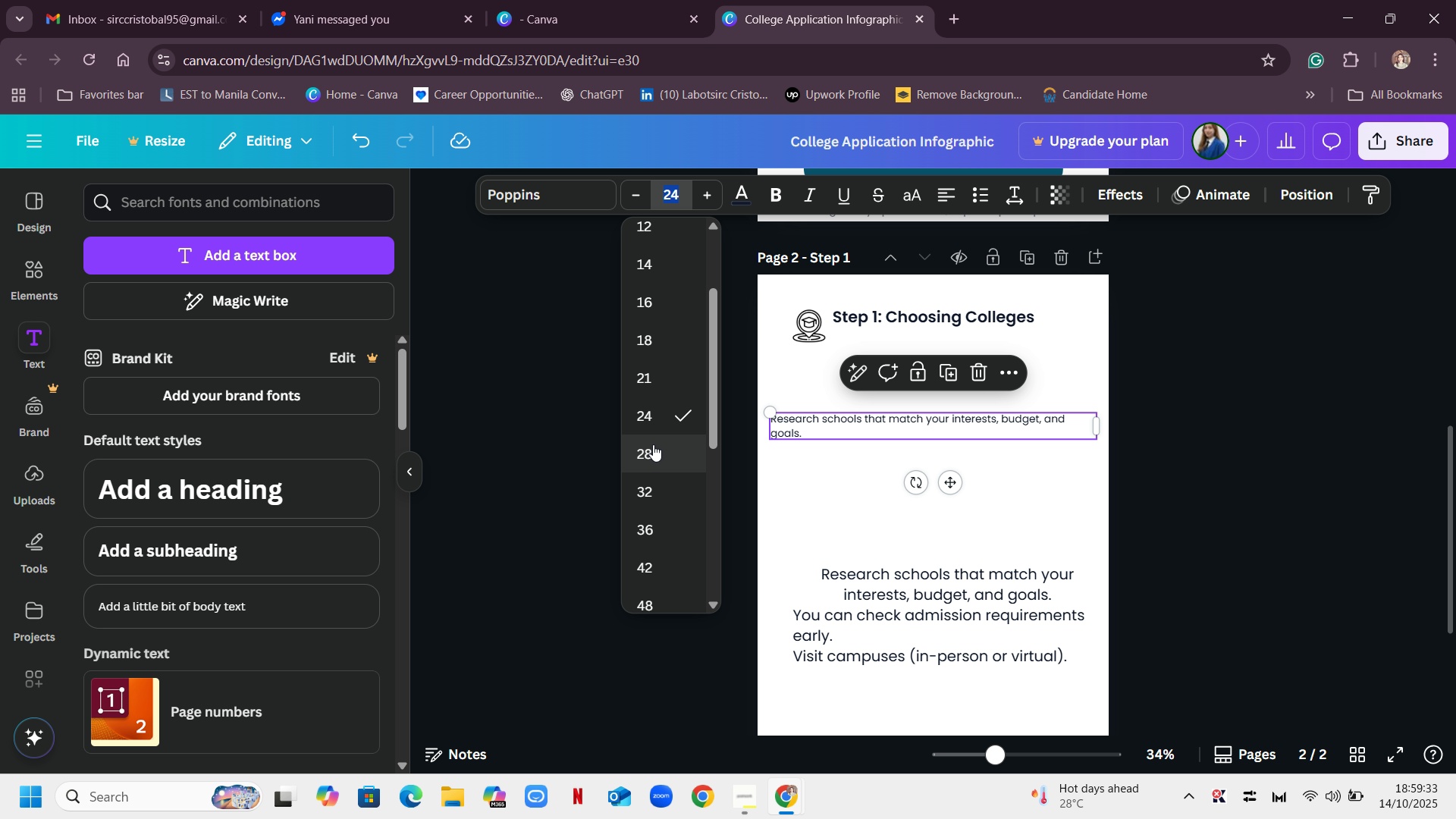 
left_click([653, 453])
 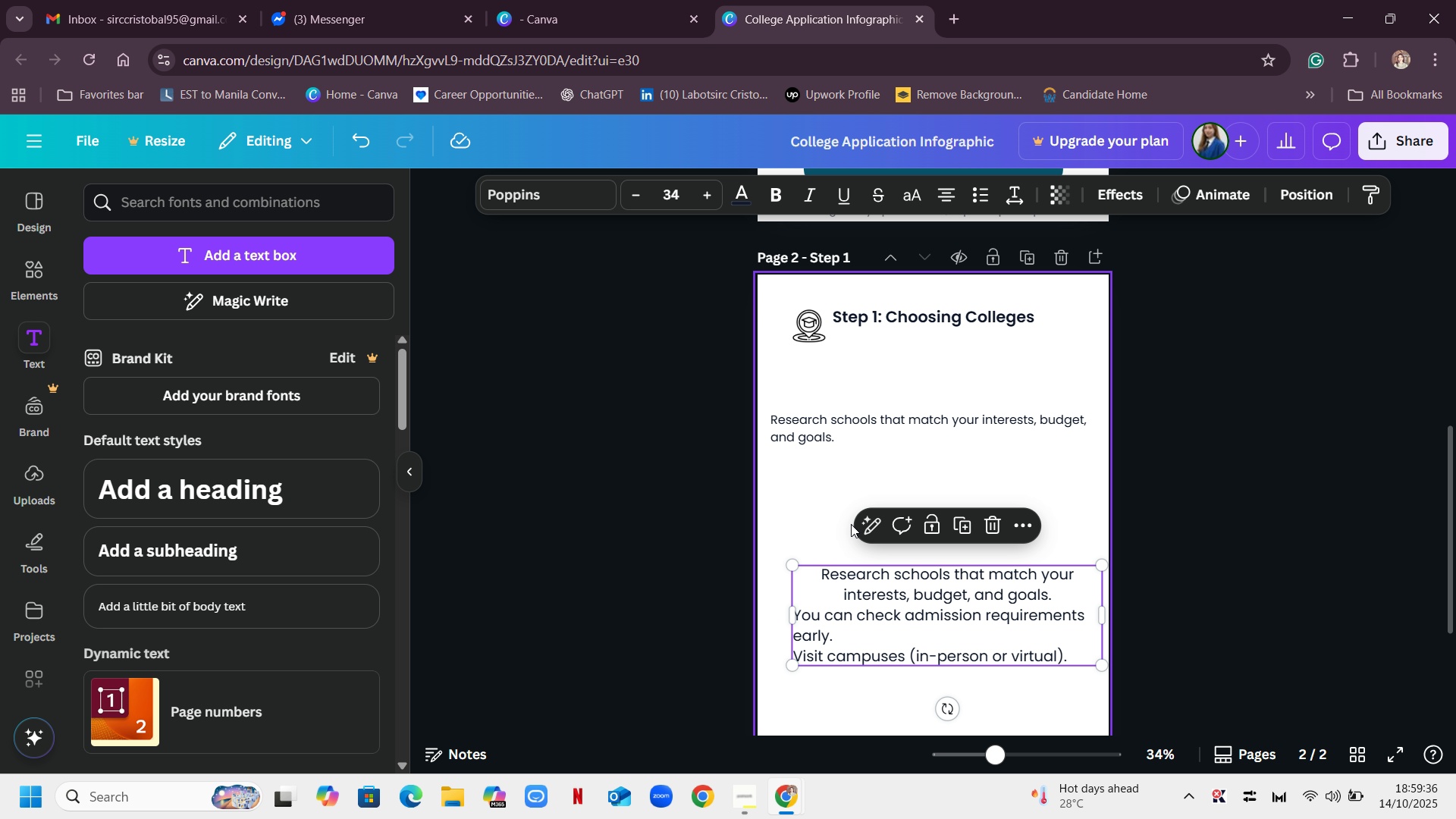 
left_click([825, 433])
 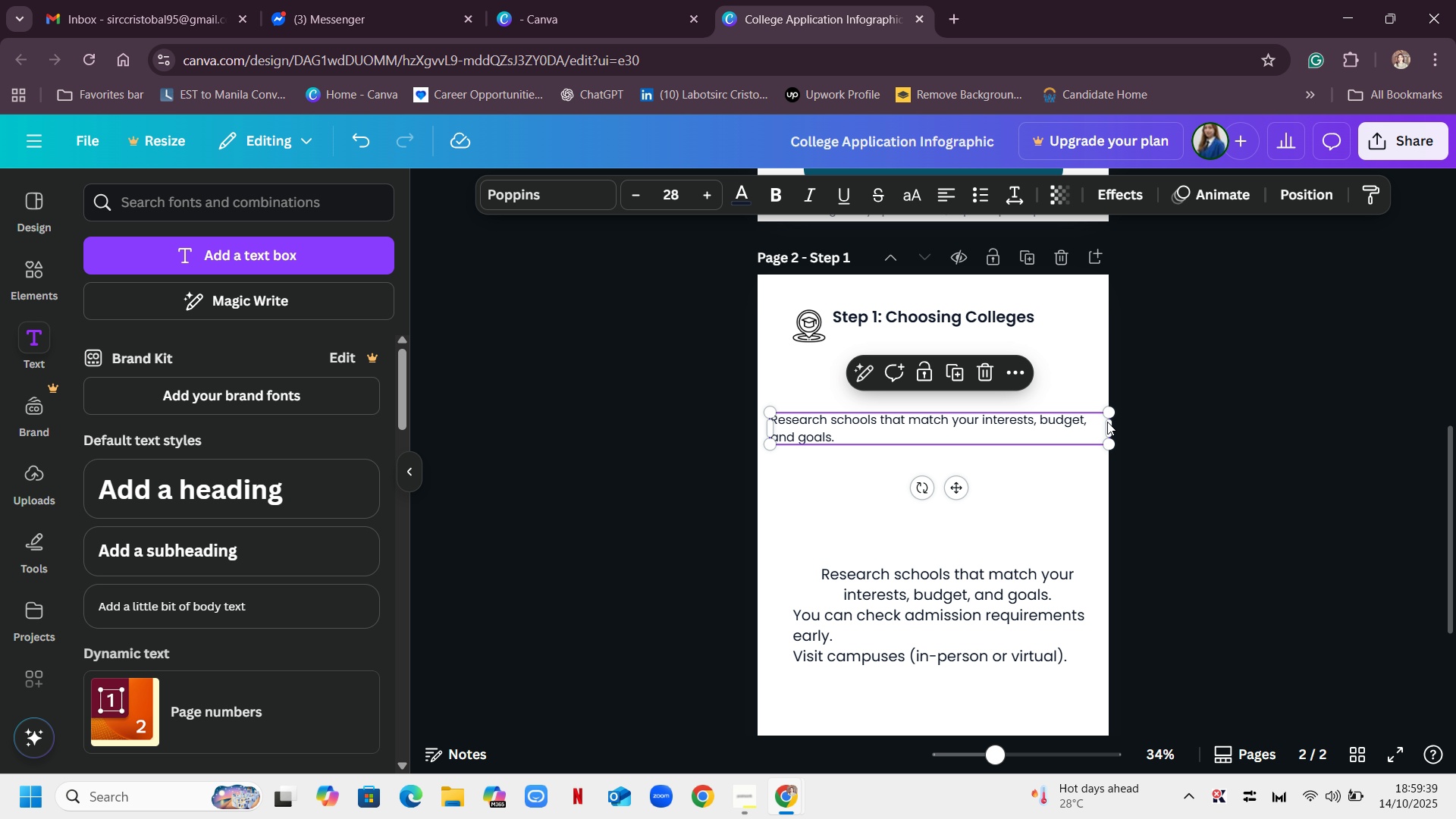 
left_click_drag(start_coordinate=[1112, 431], to_coordinate=[1030, 452])
 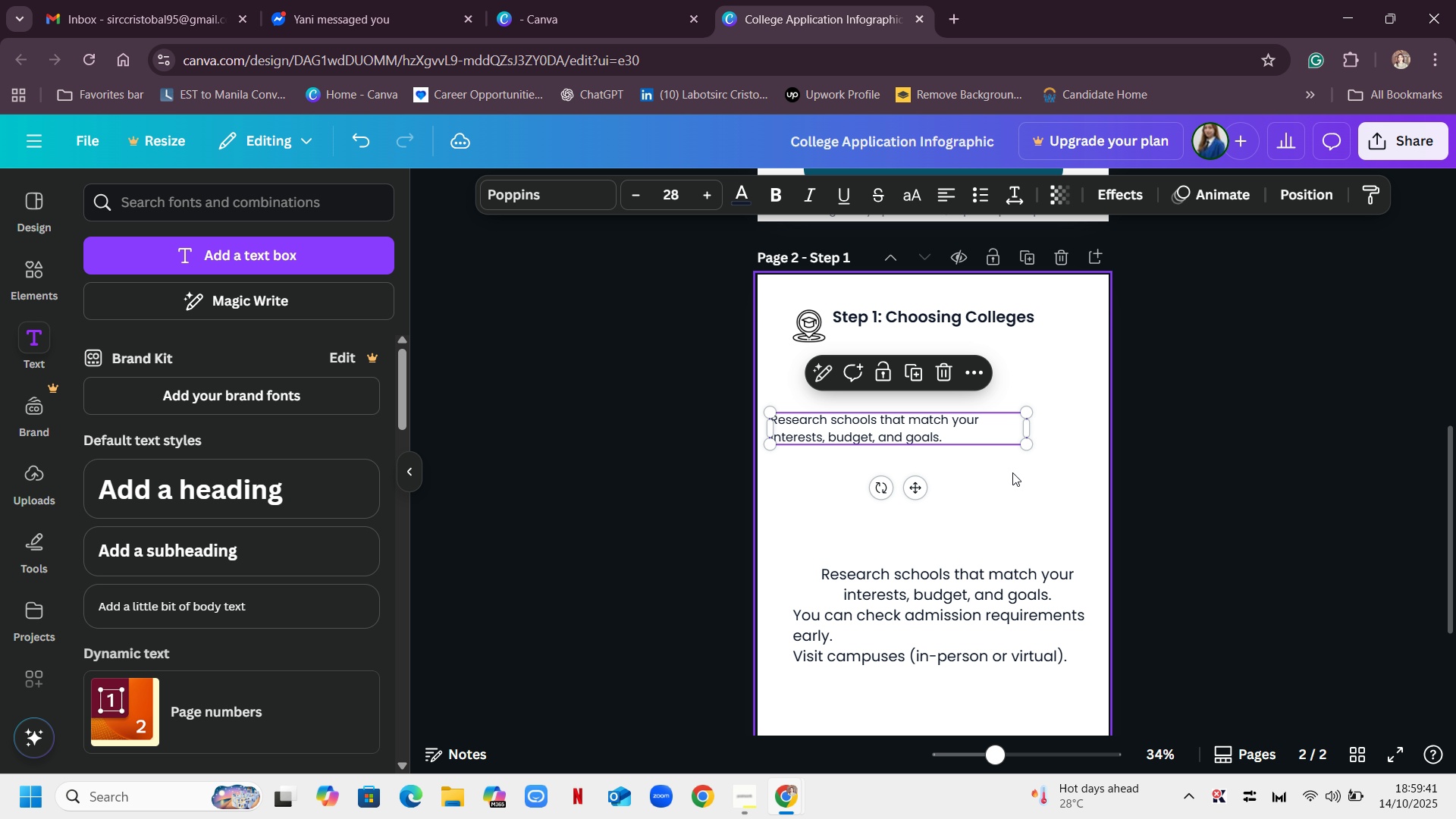 
left_click([1012, 472])
 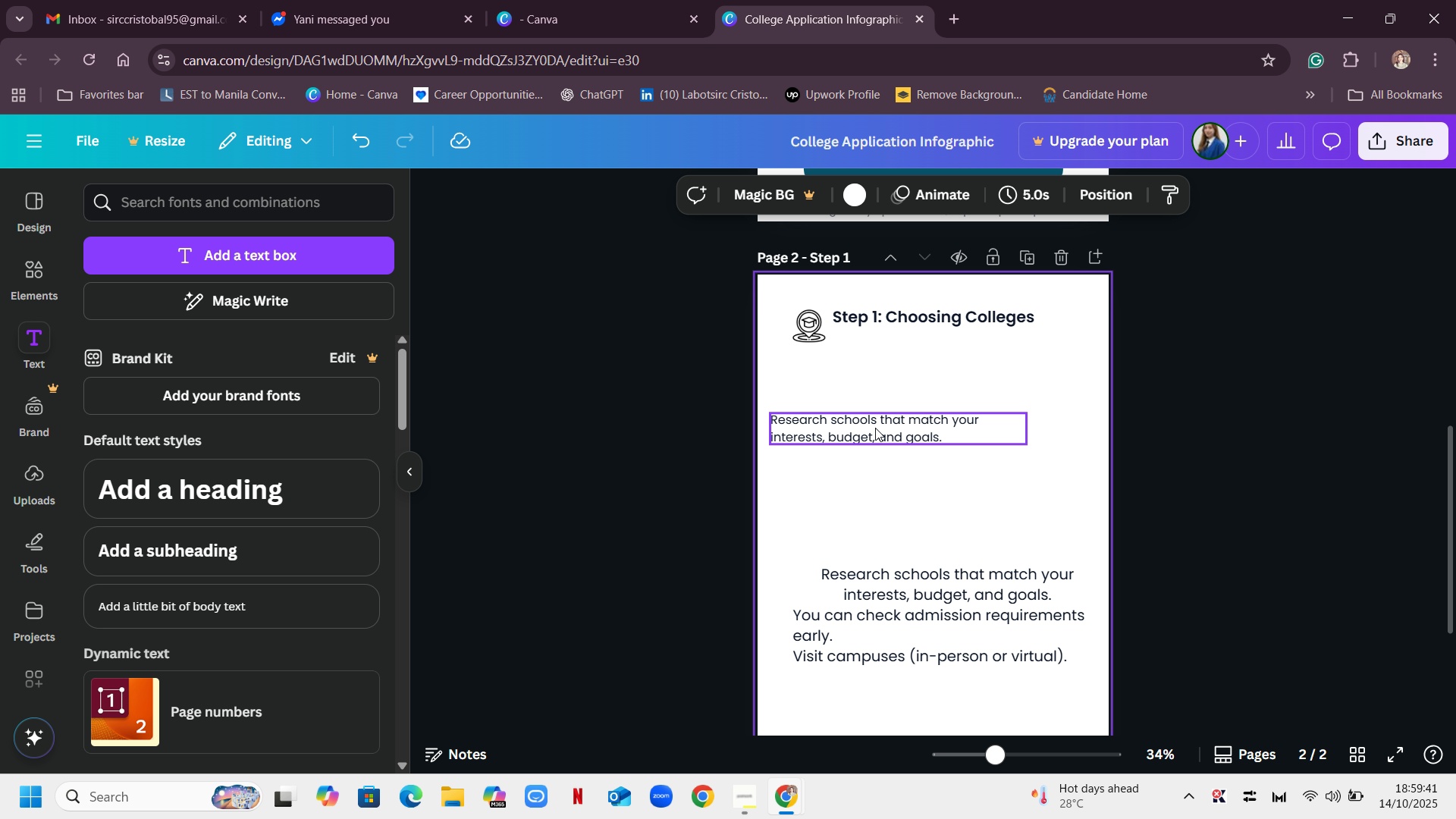 
left_click_drag(start_coordinate=[875, 427], to_coordinate=[955, 425])
 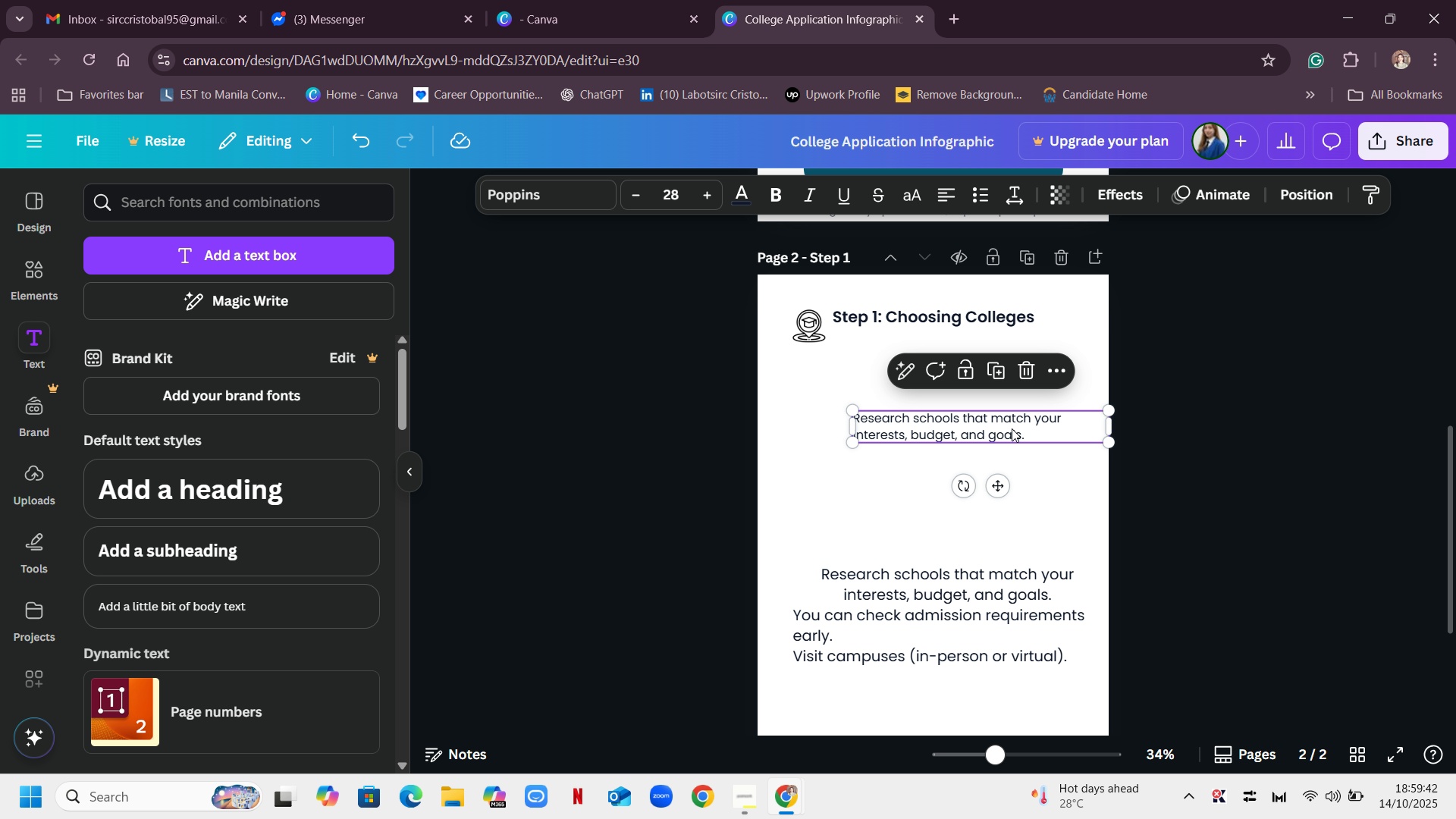 
left_click_drag(start_coordinate=[1012, 428], to_coordinate=[983, 428])
 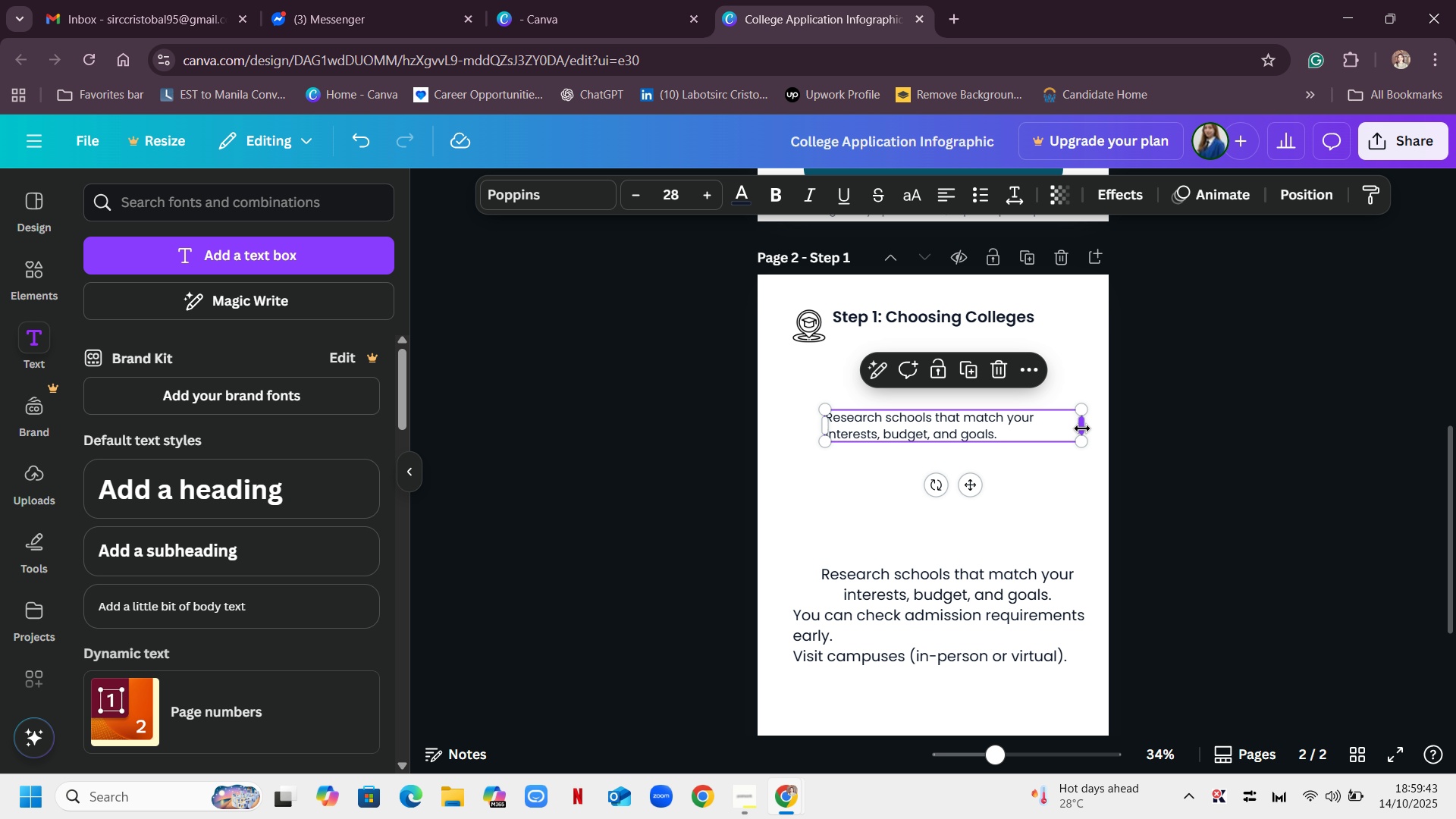 
left_click_drag(start_coordinate=[1086, 428], to_coordinate=[1046, 429])
 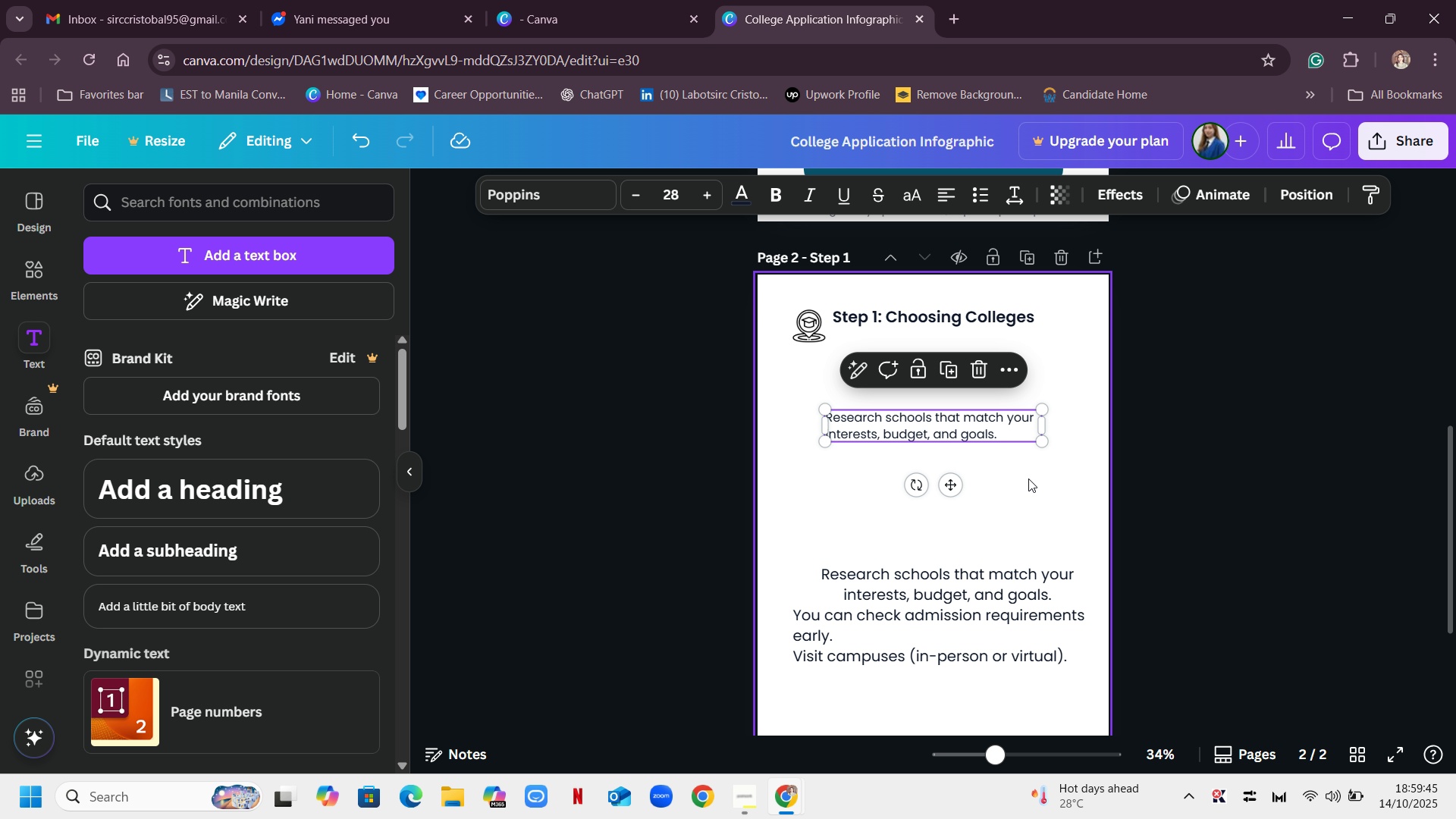 
left_click([1028, 479])
 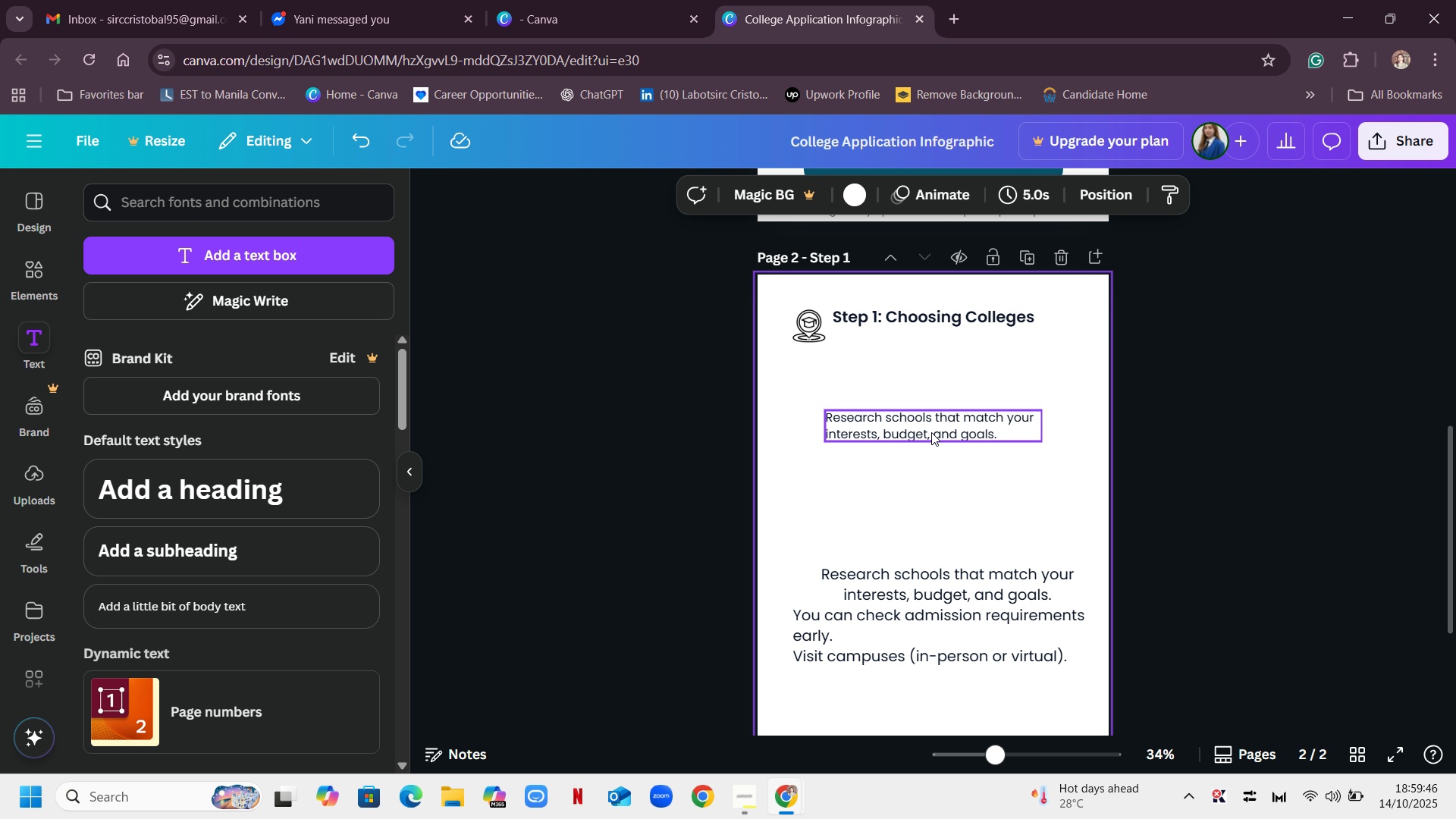 
left_click_drag(start_coordinate=[928, 424], to_coordinate=[950, 428])
 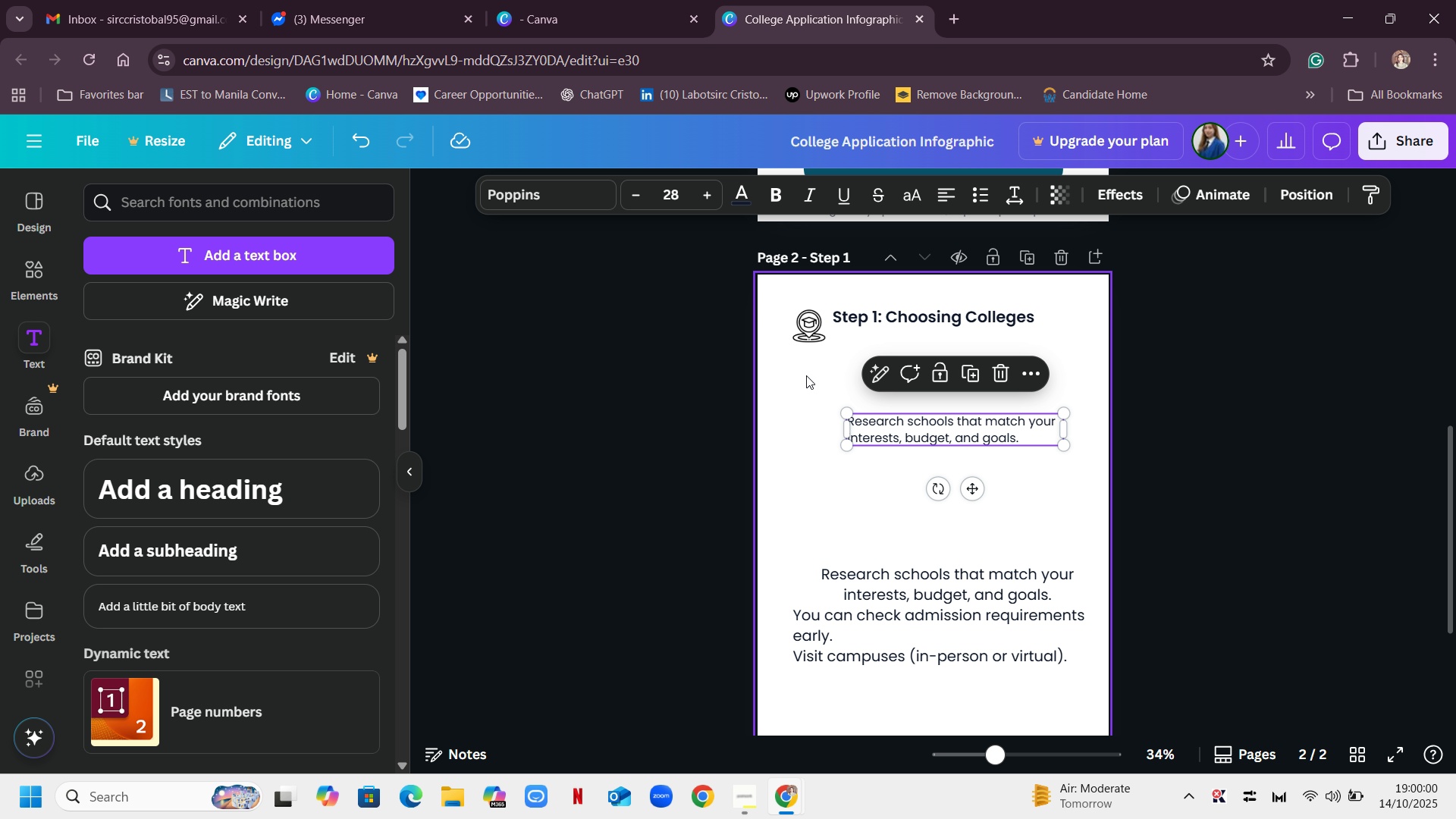 
wait(17.84)
 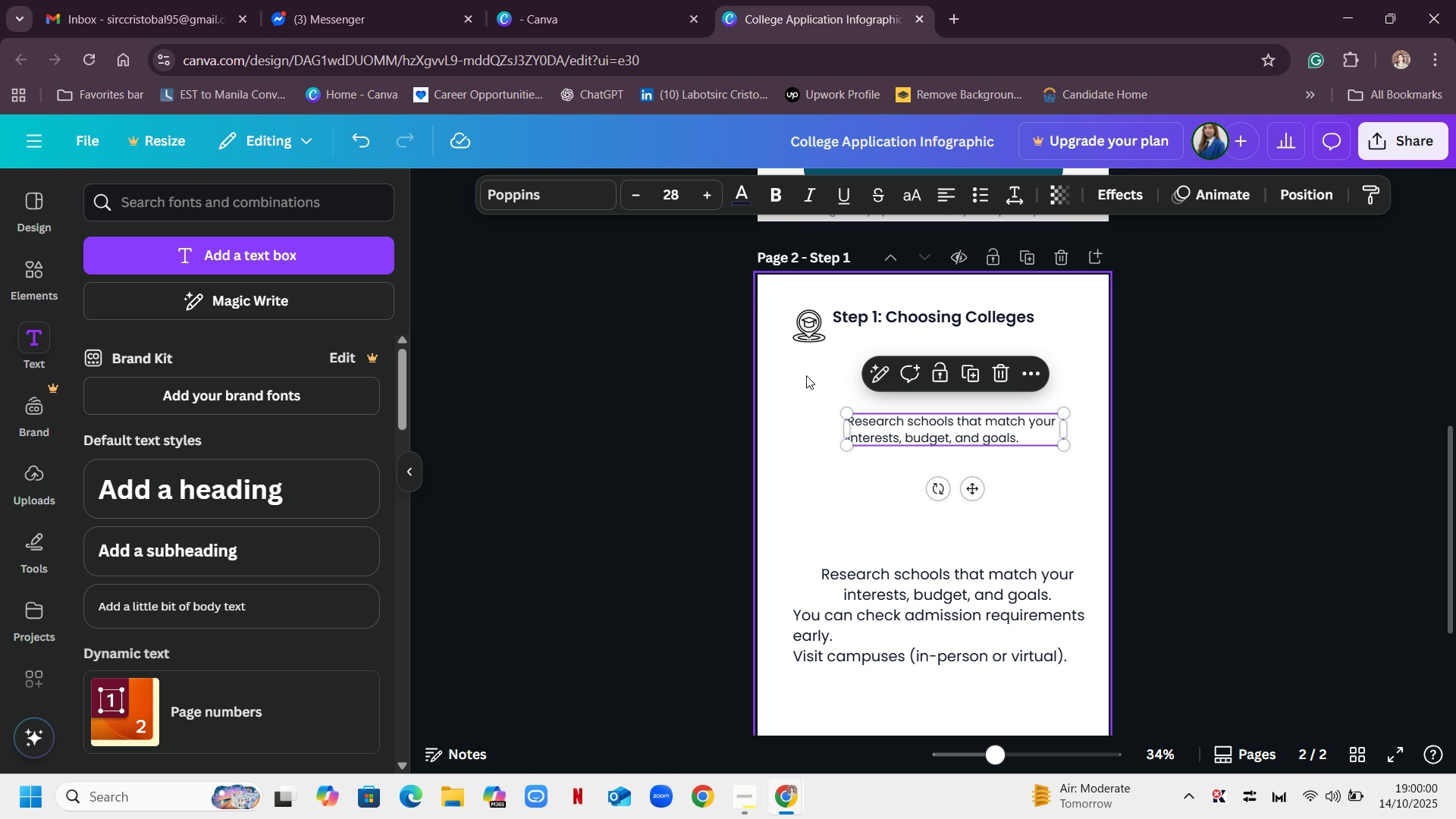 
scroll: coordinate [1198, 446], scroll_direction: up, amount: 5.0
 